 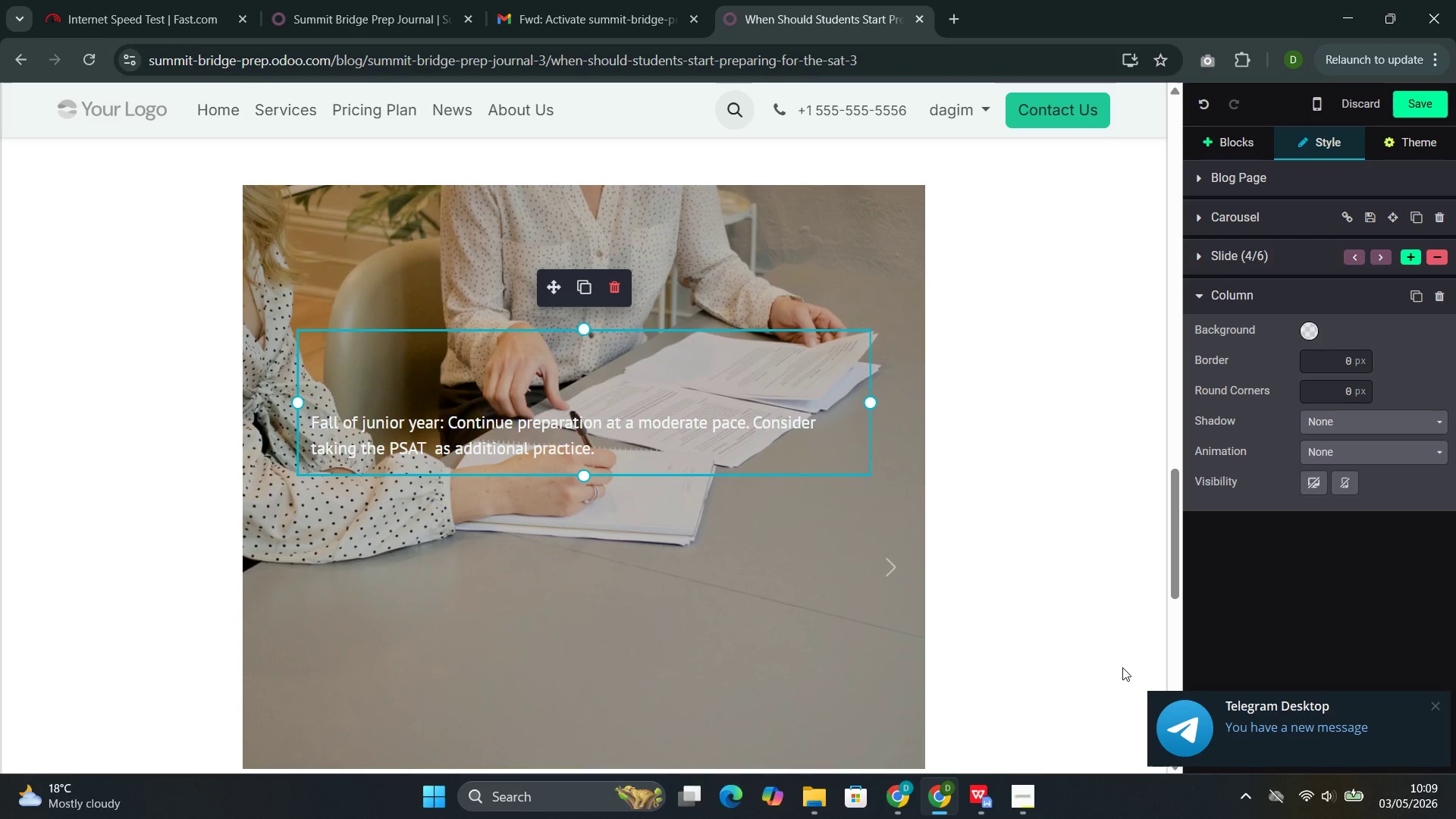 
left_click([886, 546])
 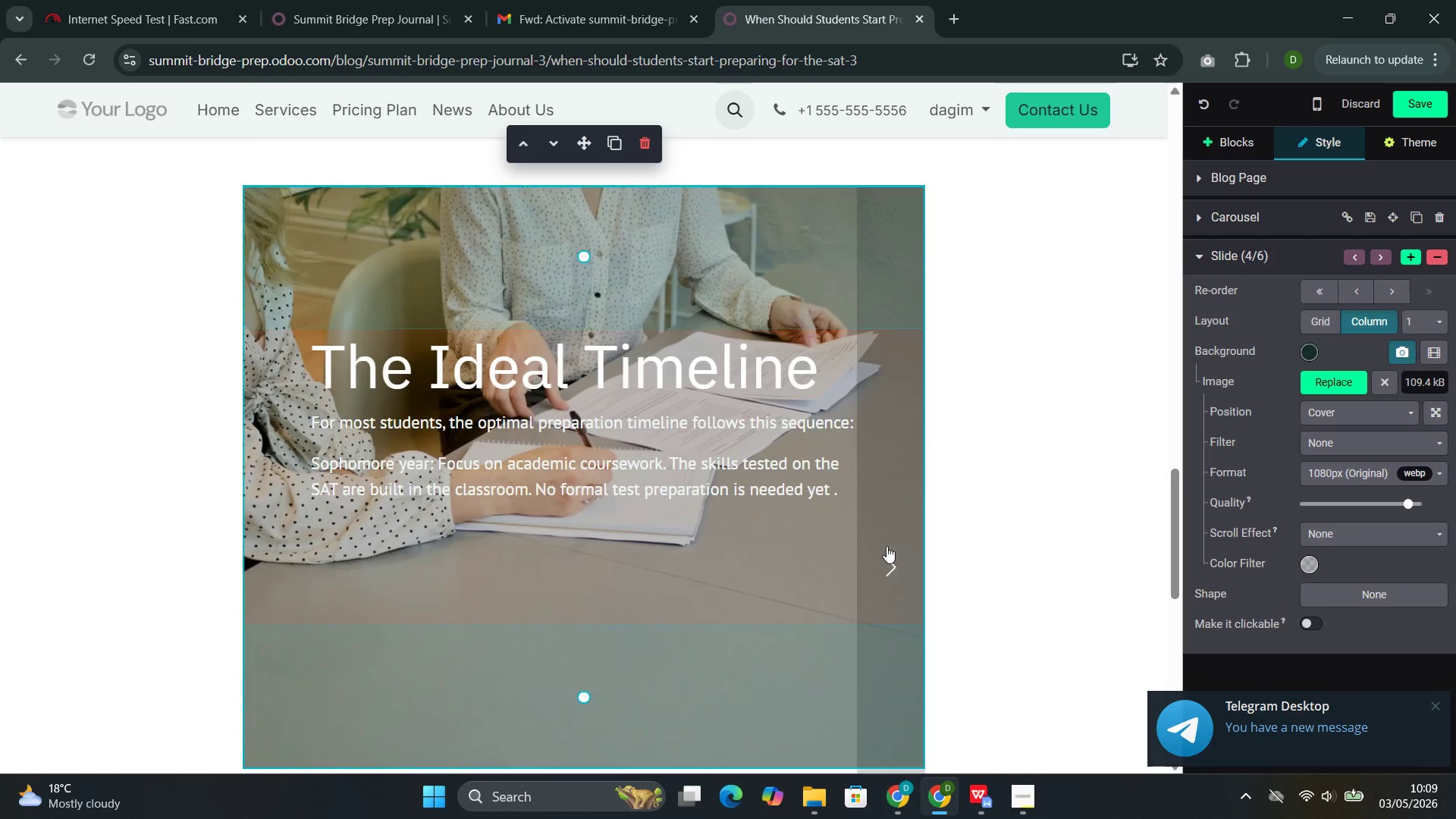 
left_click([886, 546])
 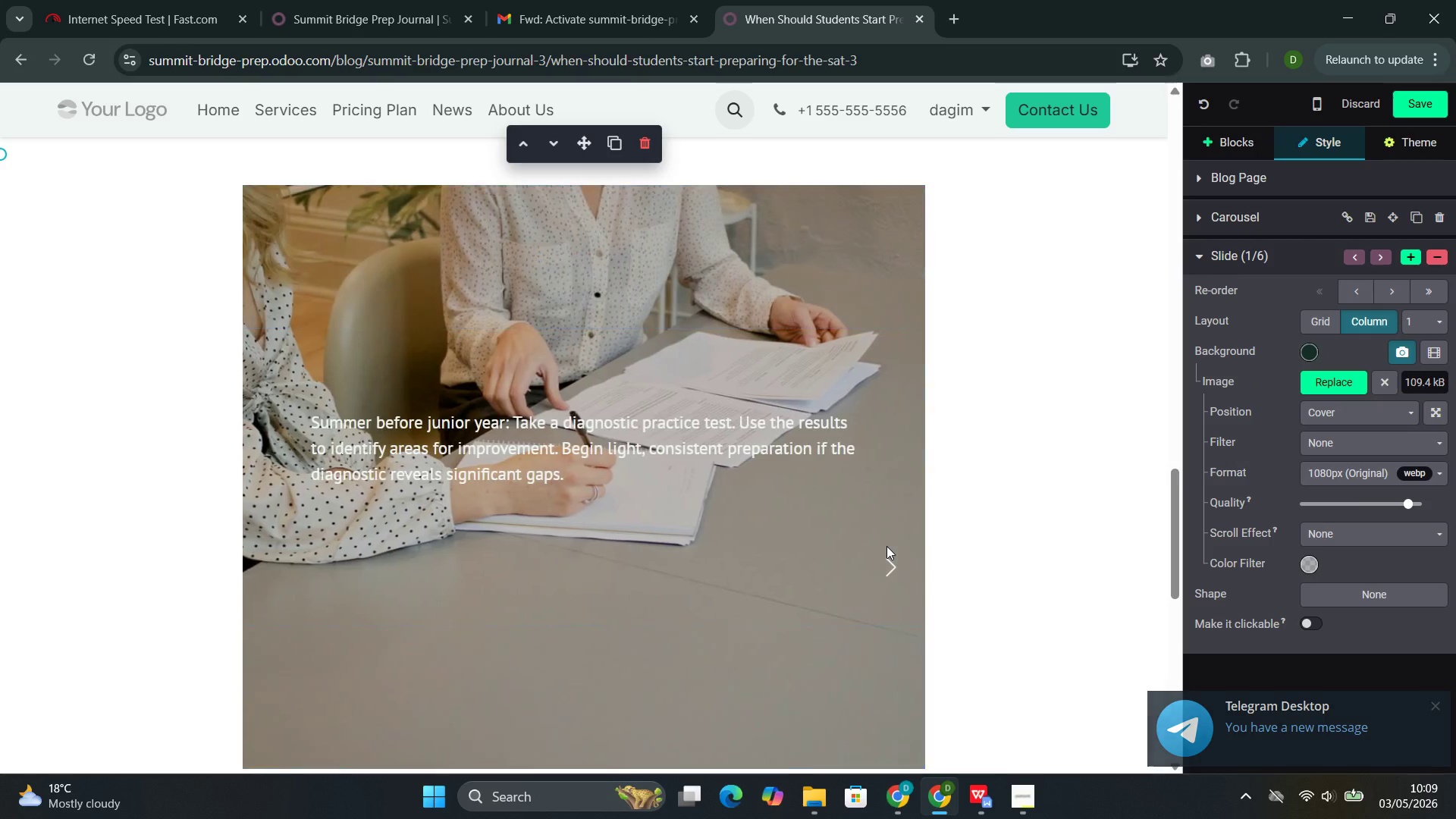 
left_click([886, 546])
 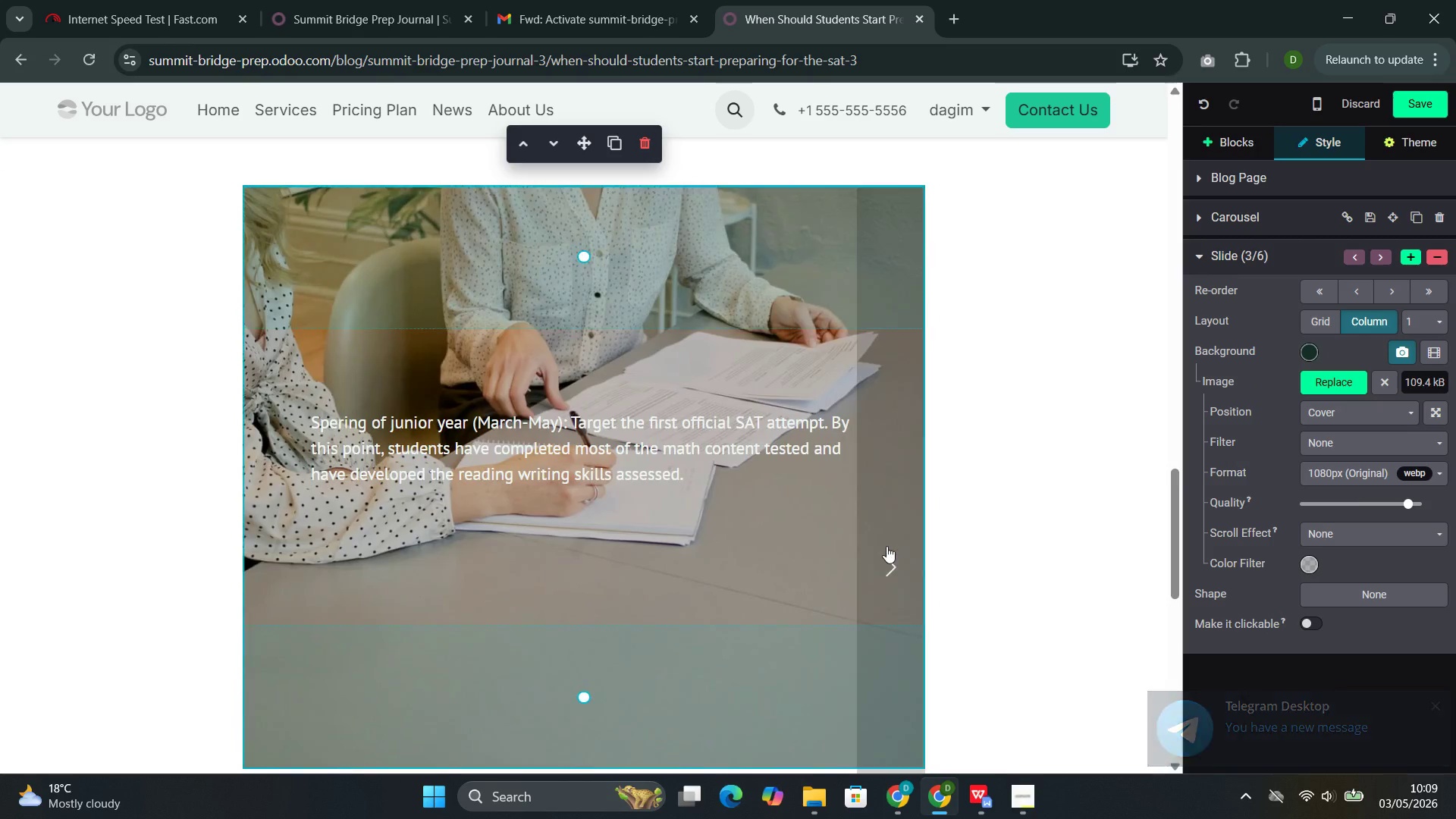 
left_click([886, 546])
 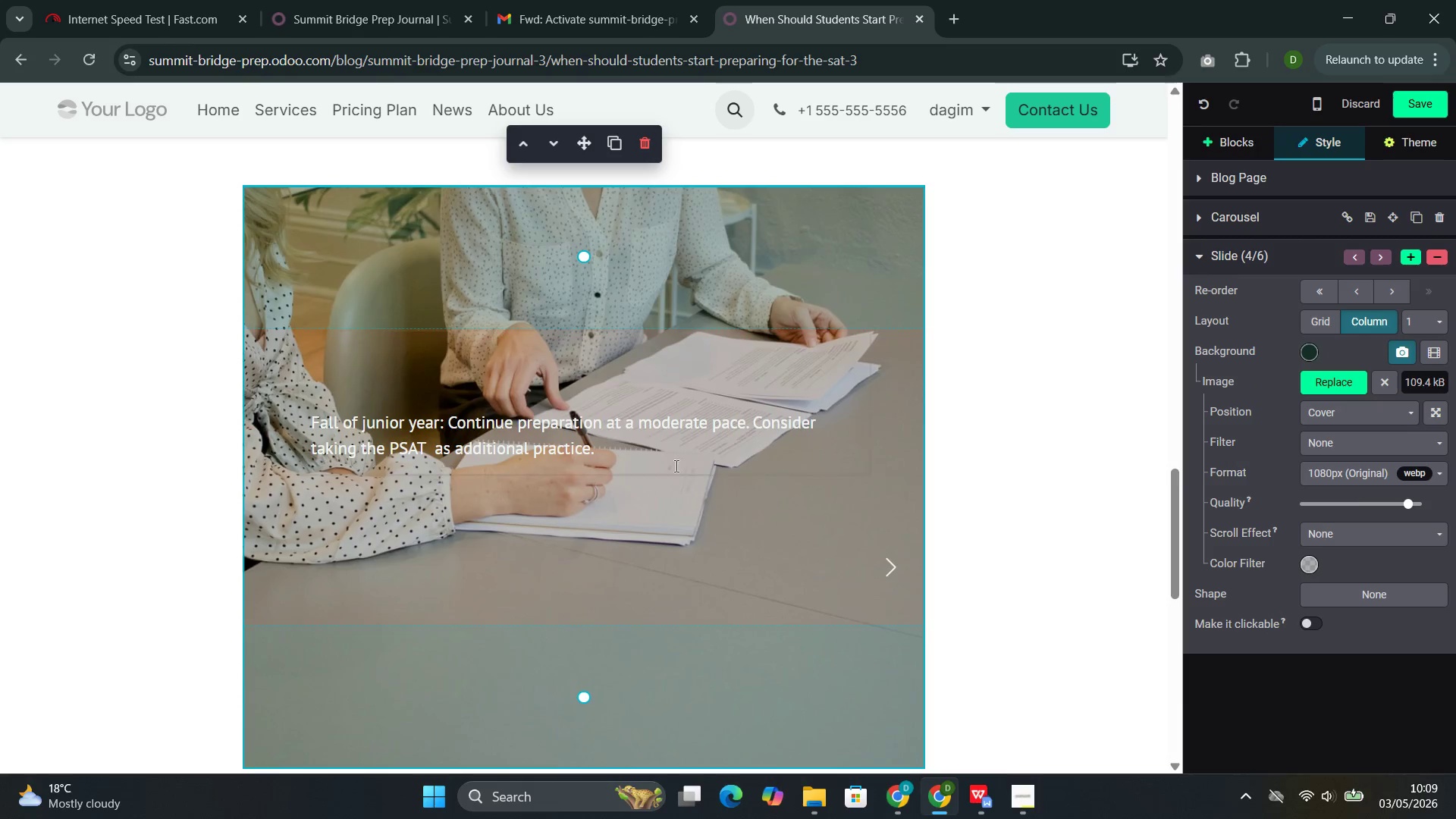 
left_click([924, 471])
 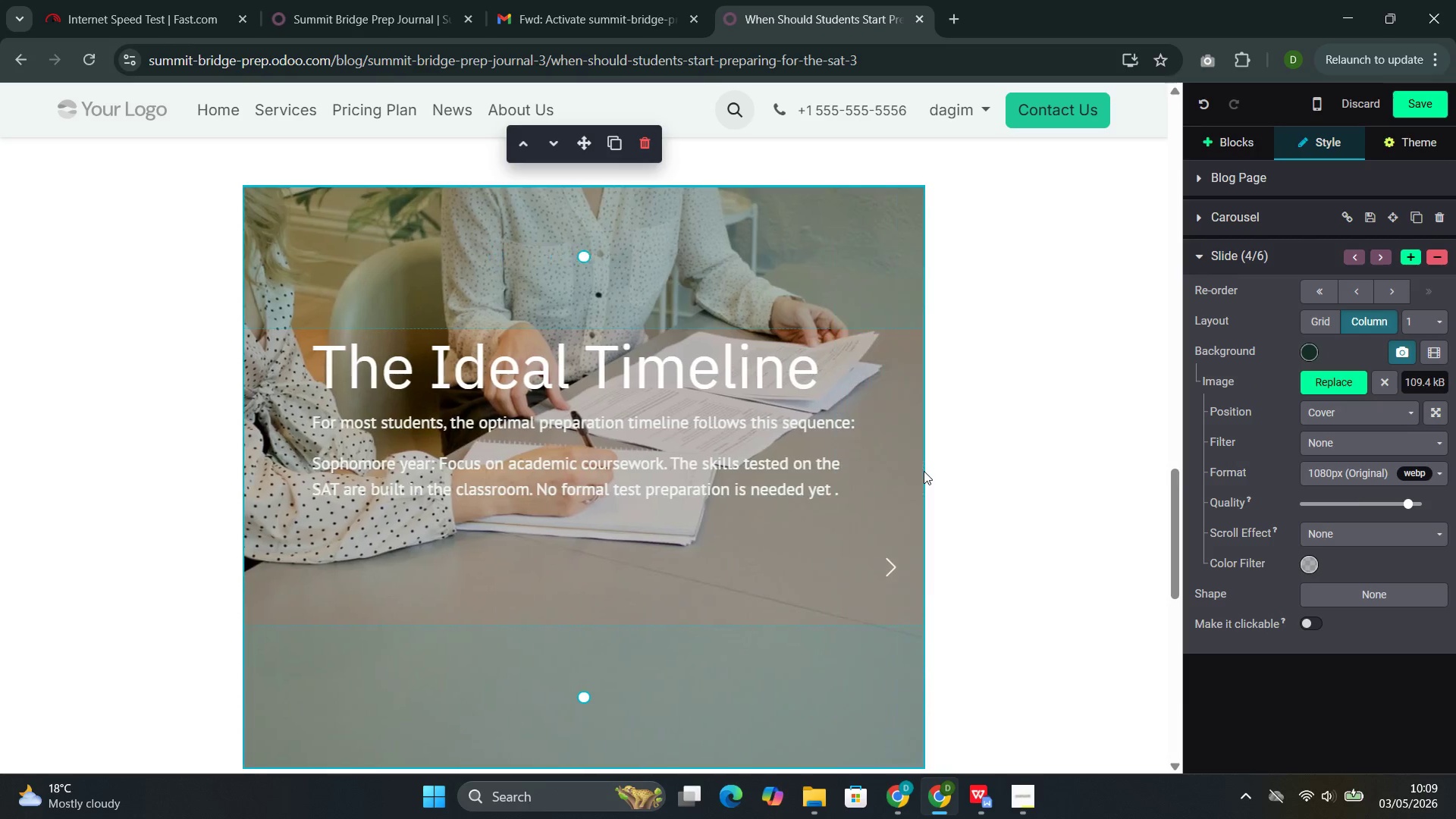 
left_click([924, 471])
 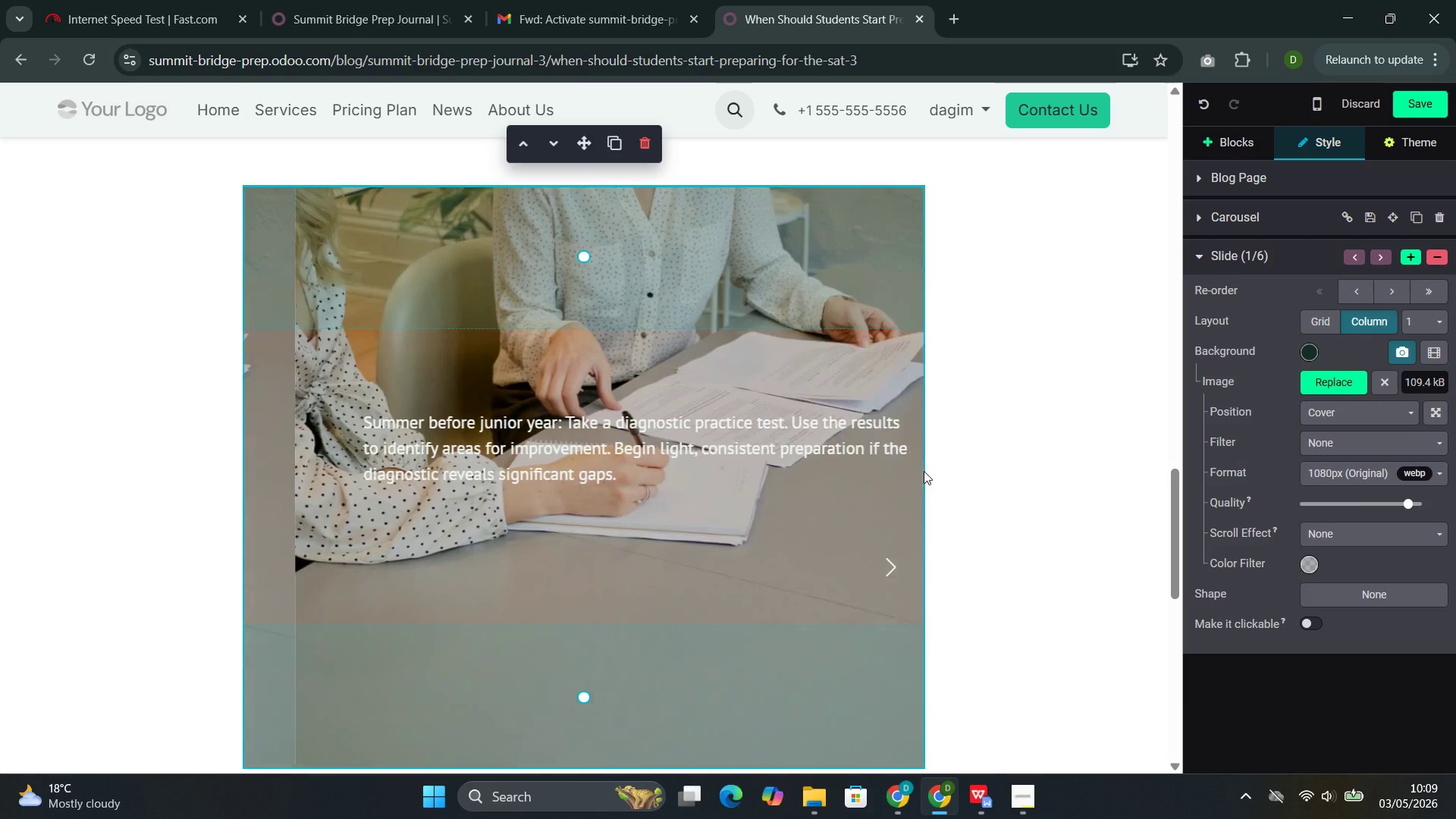 
left_click([924, 471])
 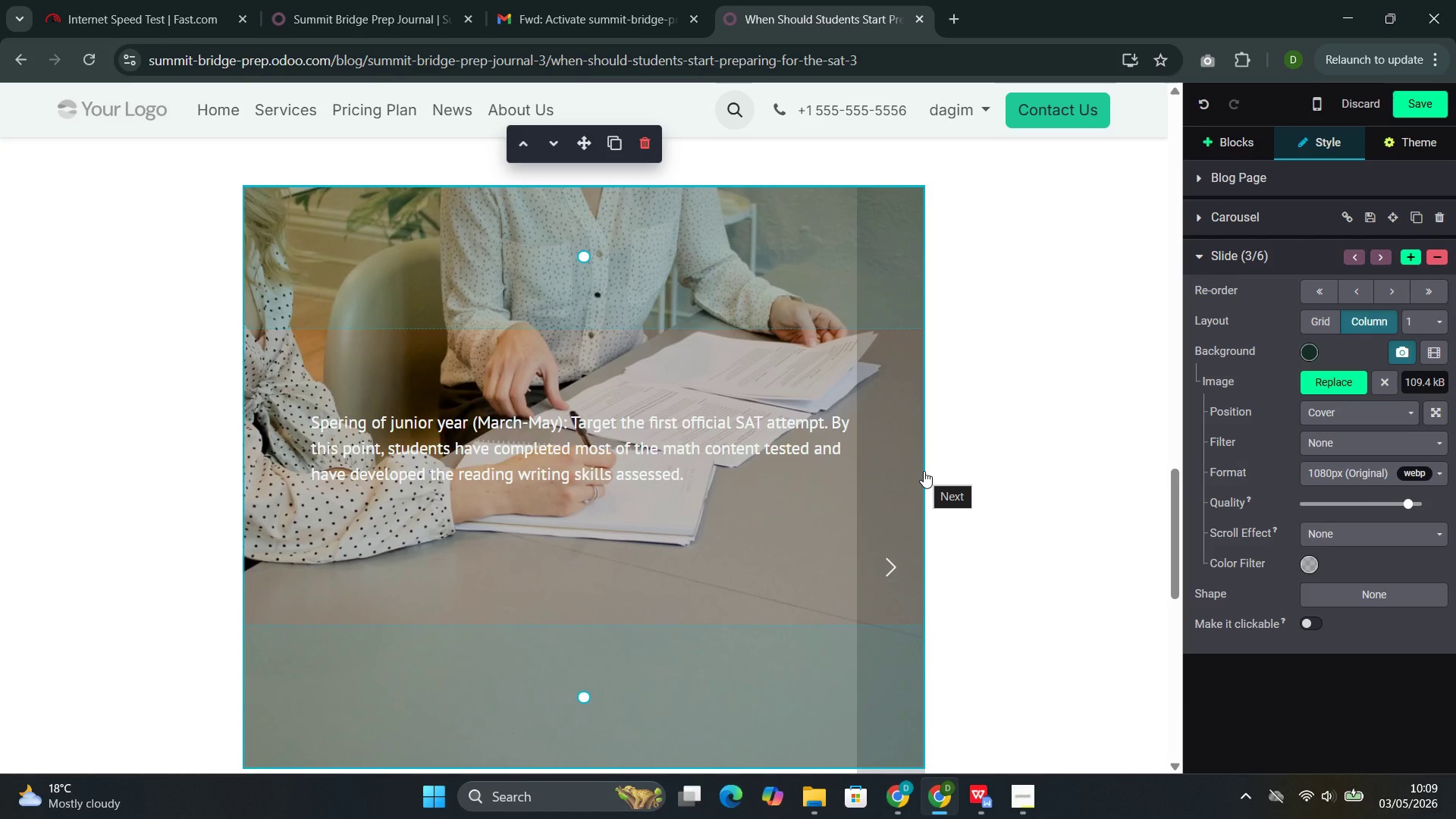 
wait(9.94)
 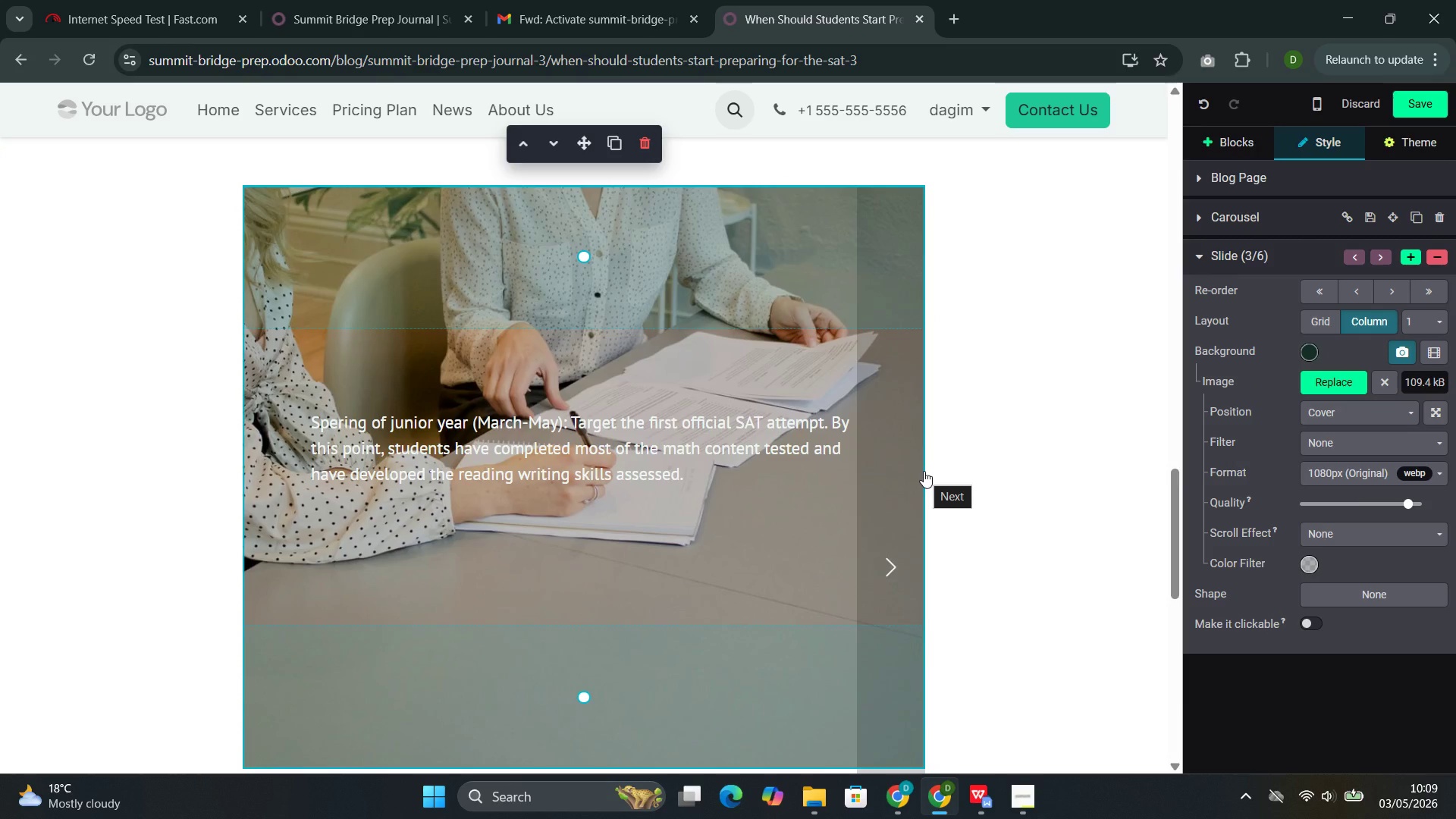 
left_click([342, 422])
 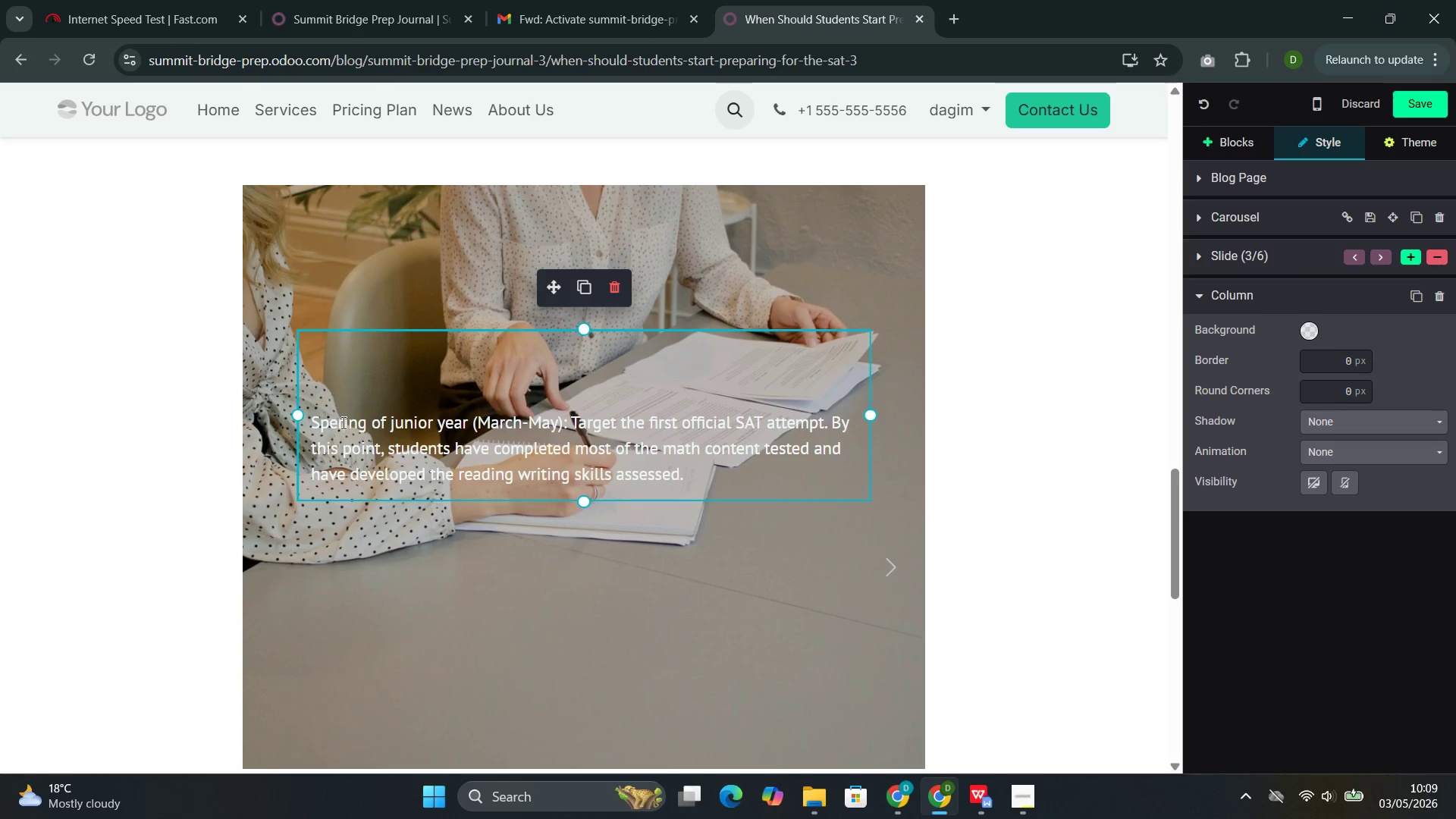 
key(ArrowLeft)
 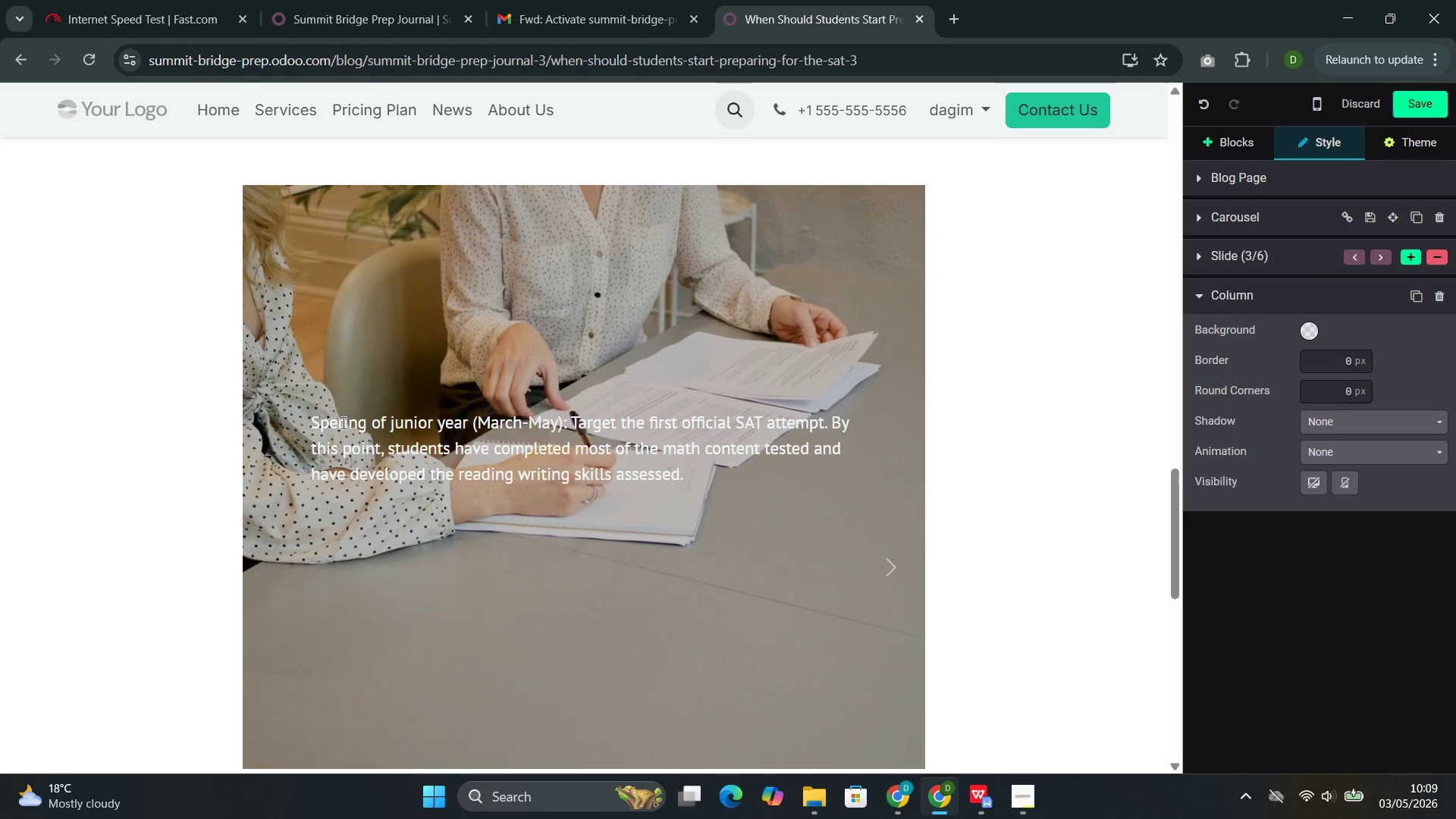 
key(Backspace)
 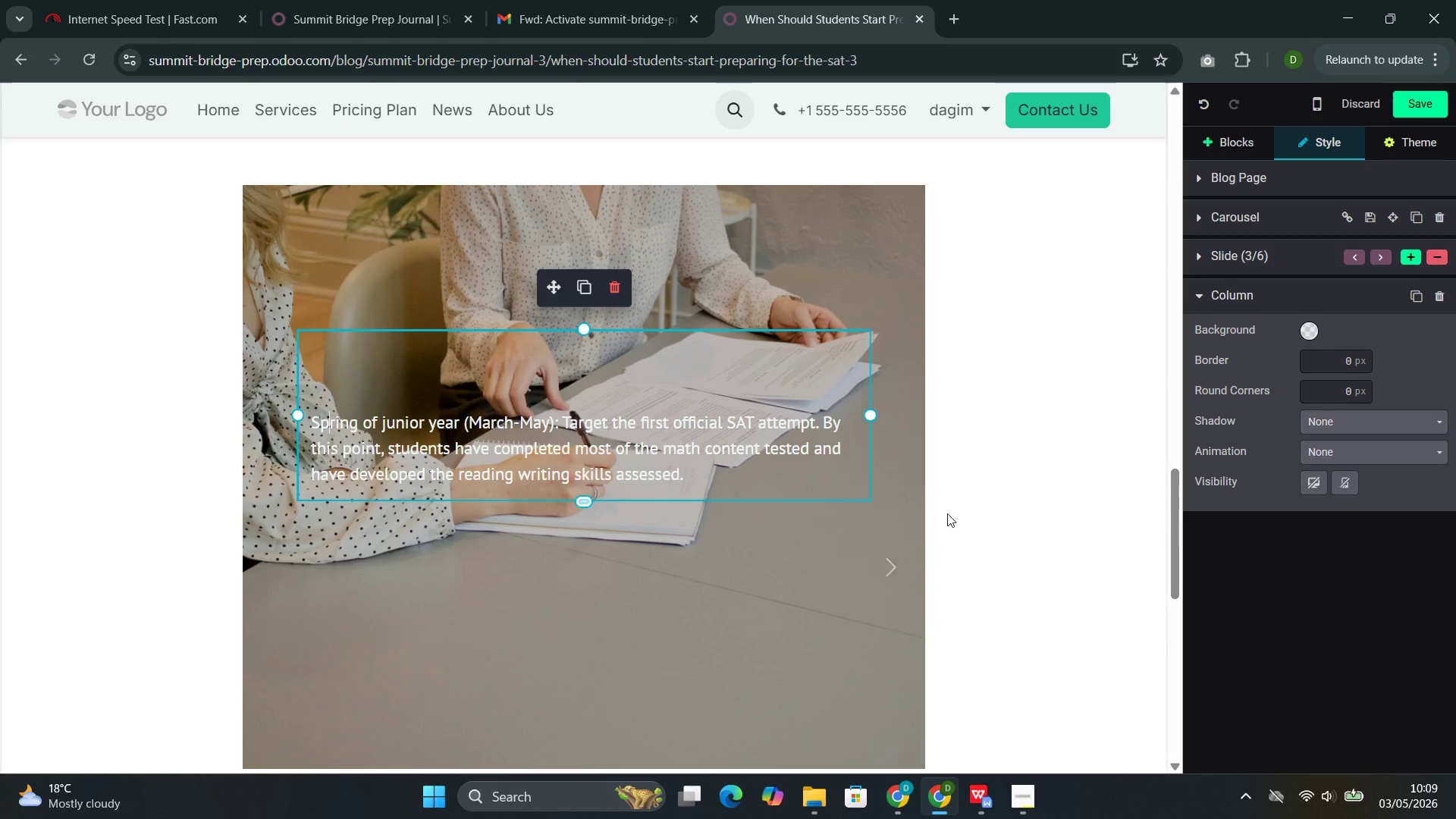 
left_click([909, 526])
 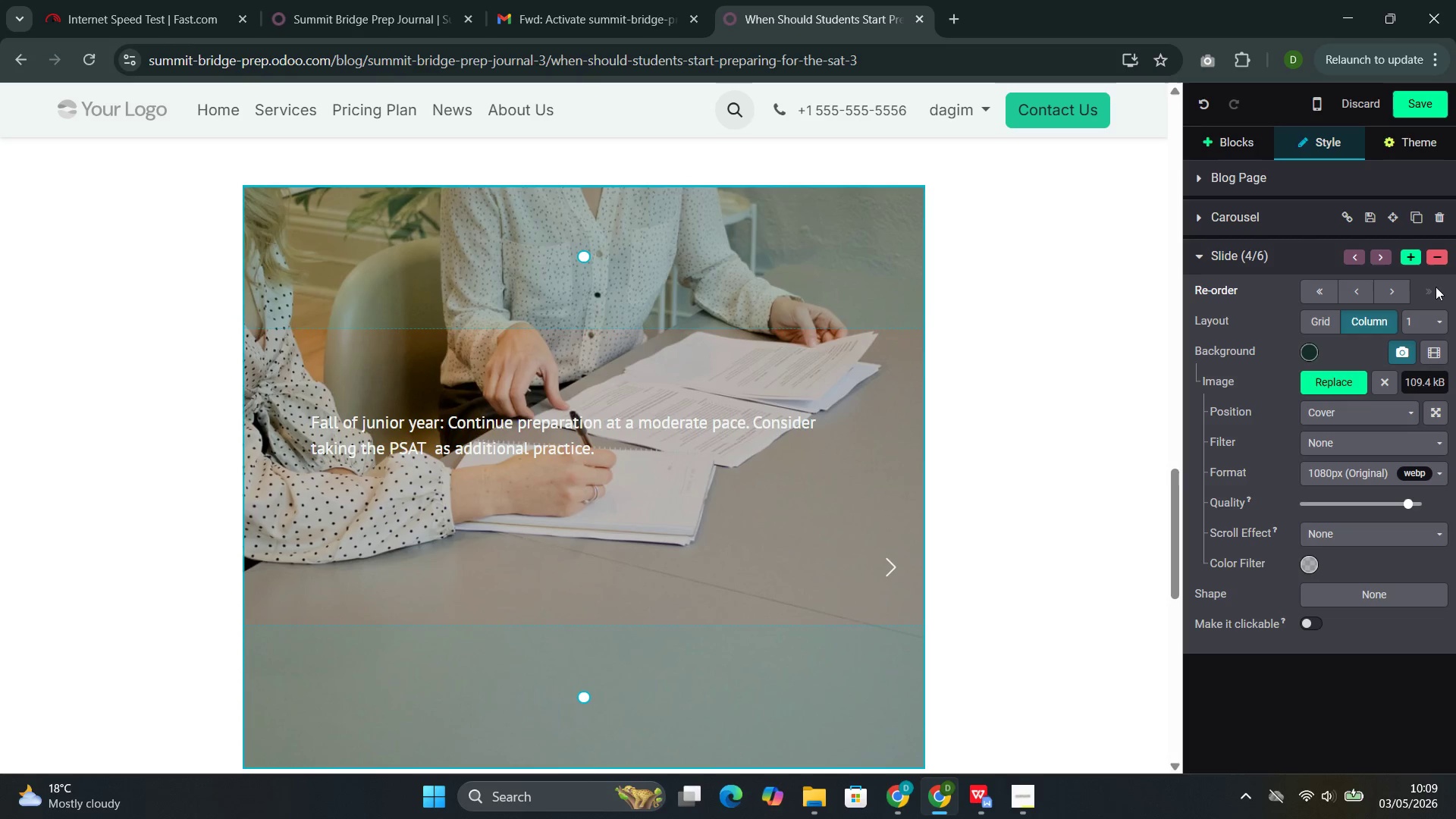 
left_click([1404, 265])
 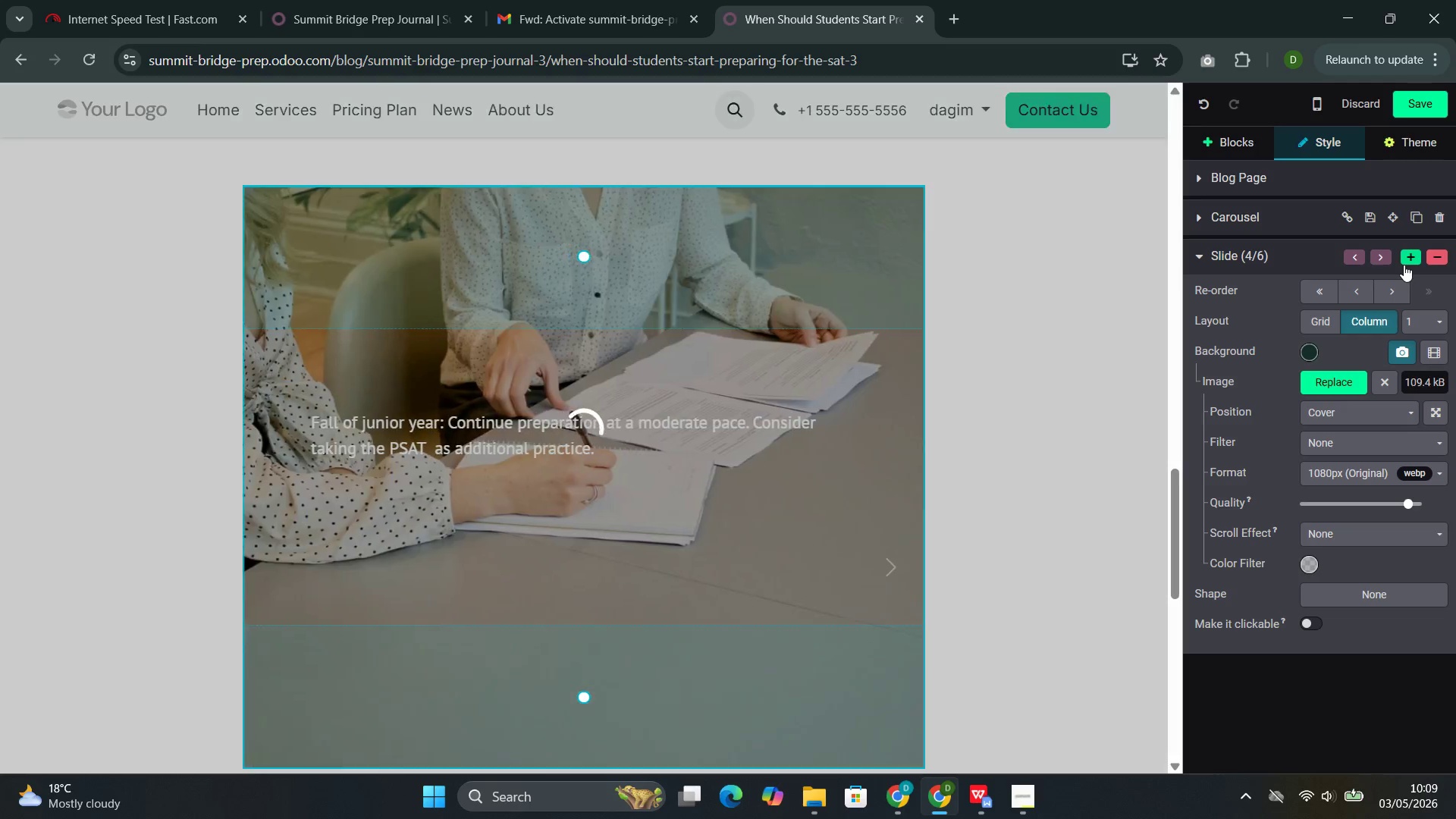 
mouse_move([861, 384])
 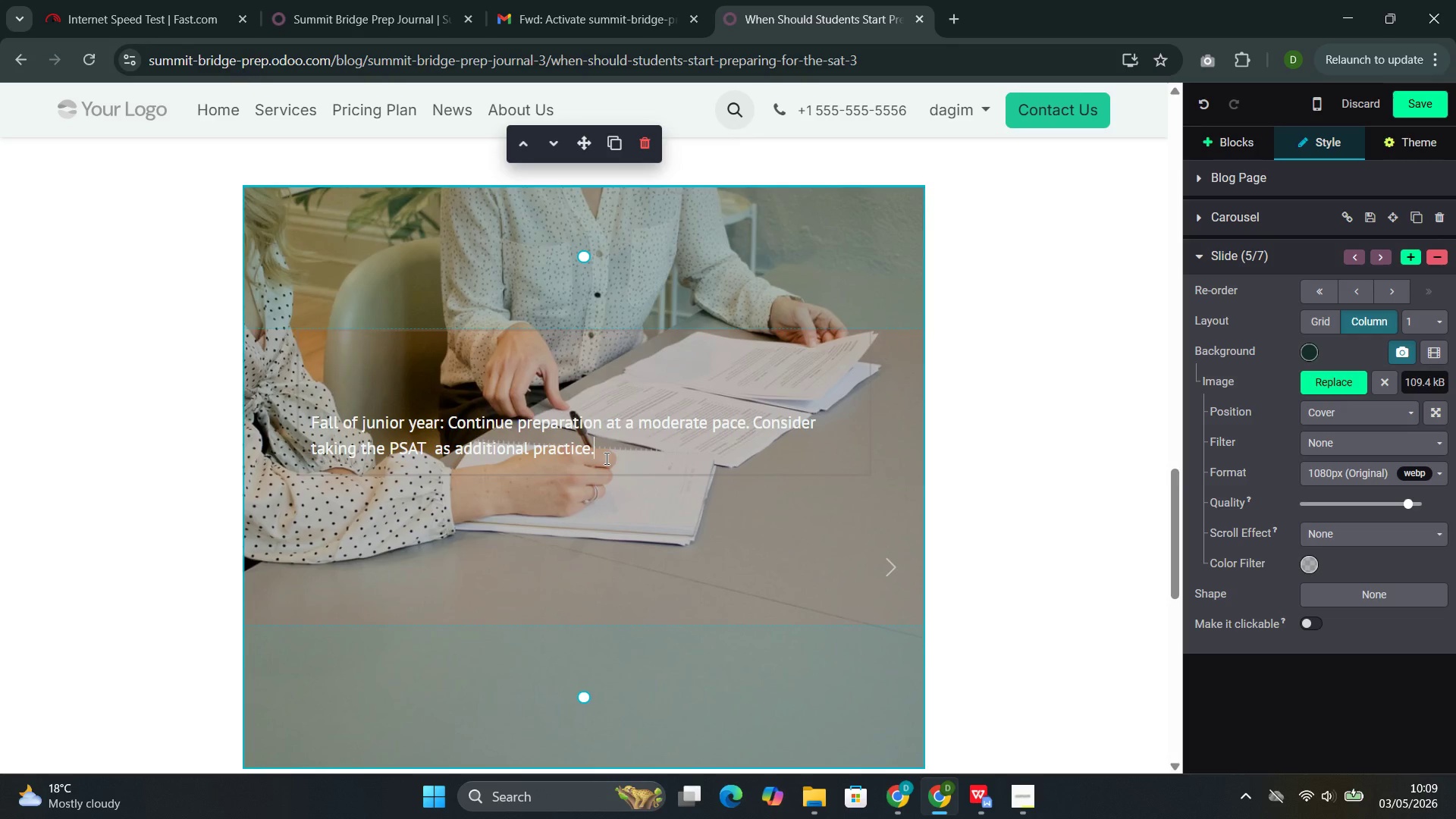 
double_click([605, 458])
 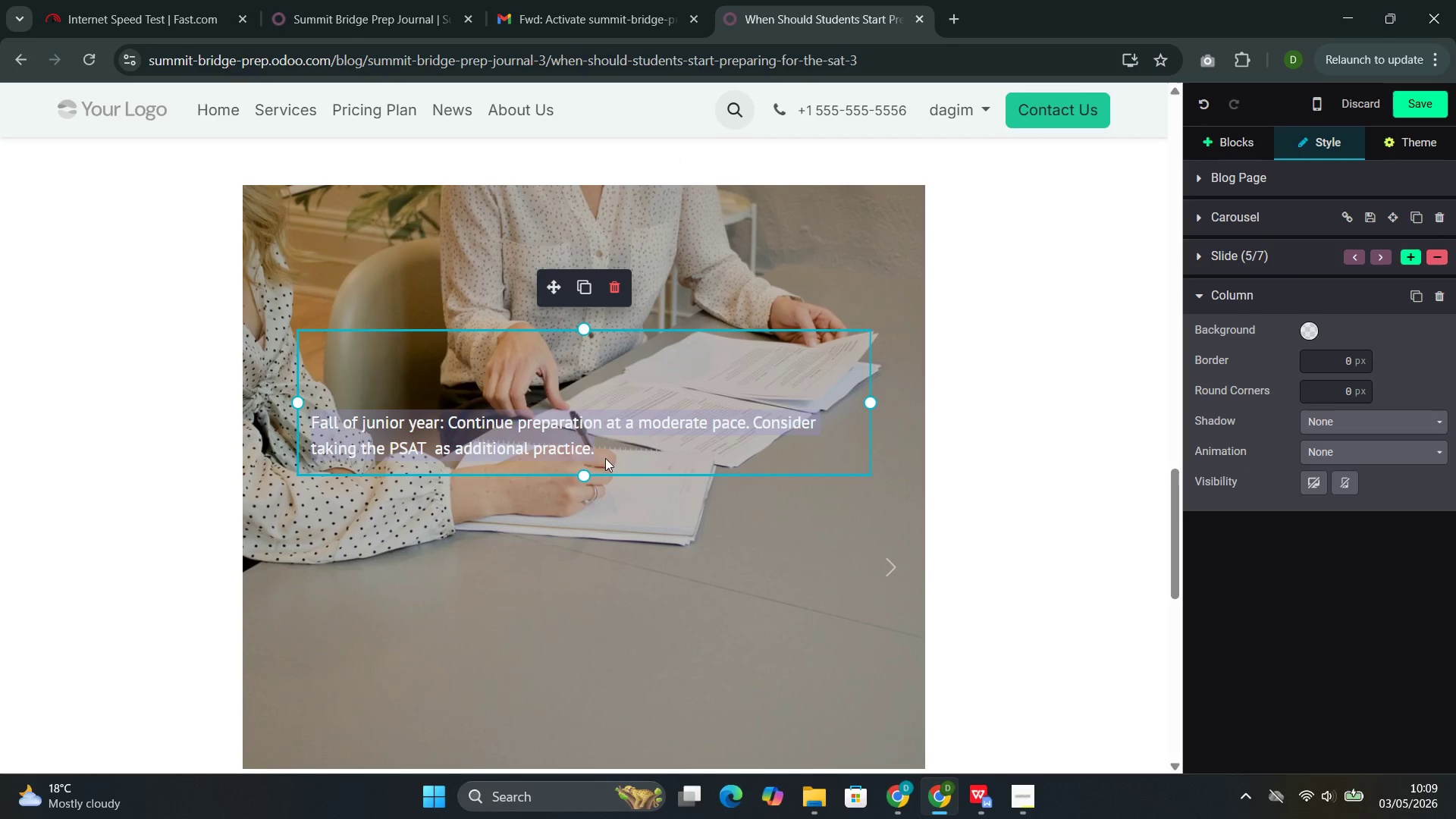 
triple_click([605, 458])
 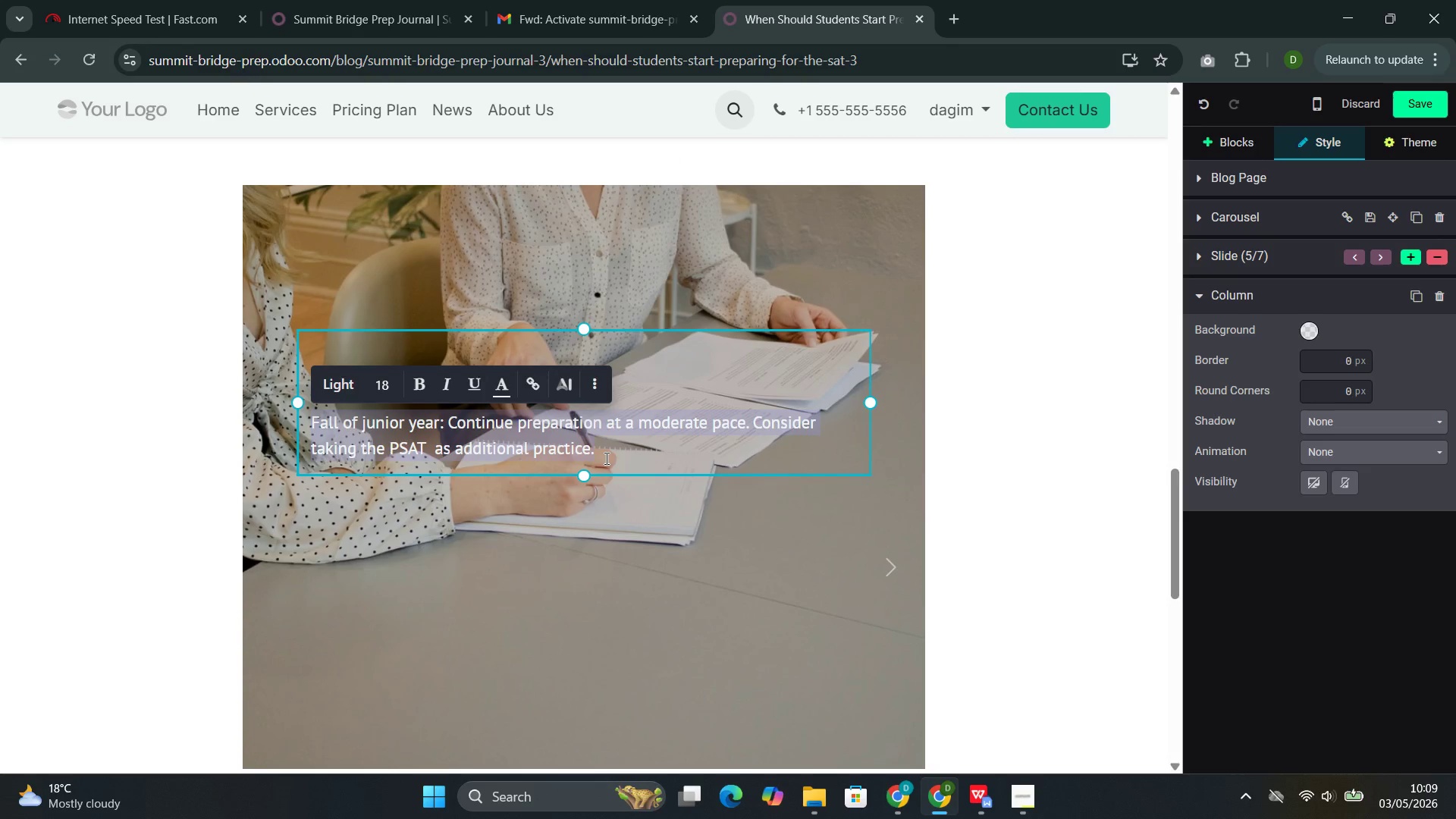 
key(Backspace)
 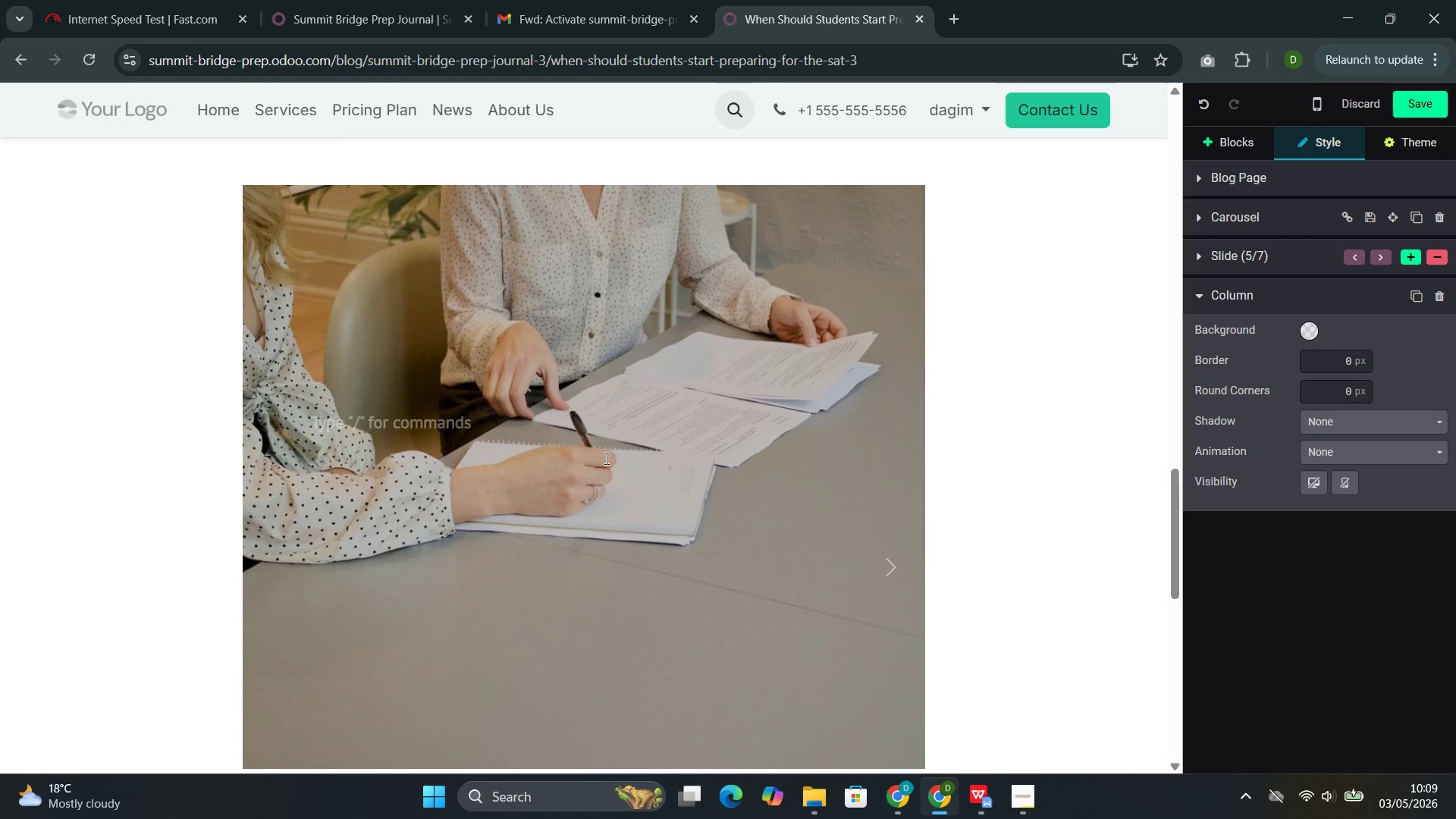 
type(Summer after h)
key(Backspace)
type(junior )
 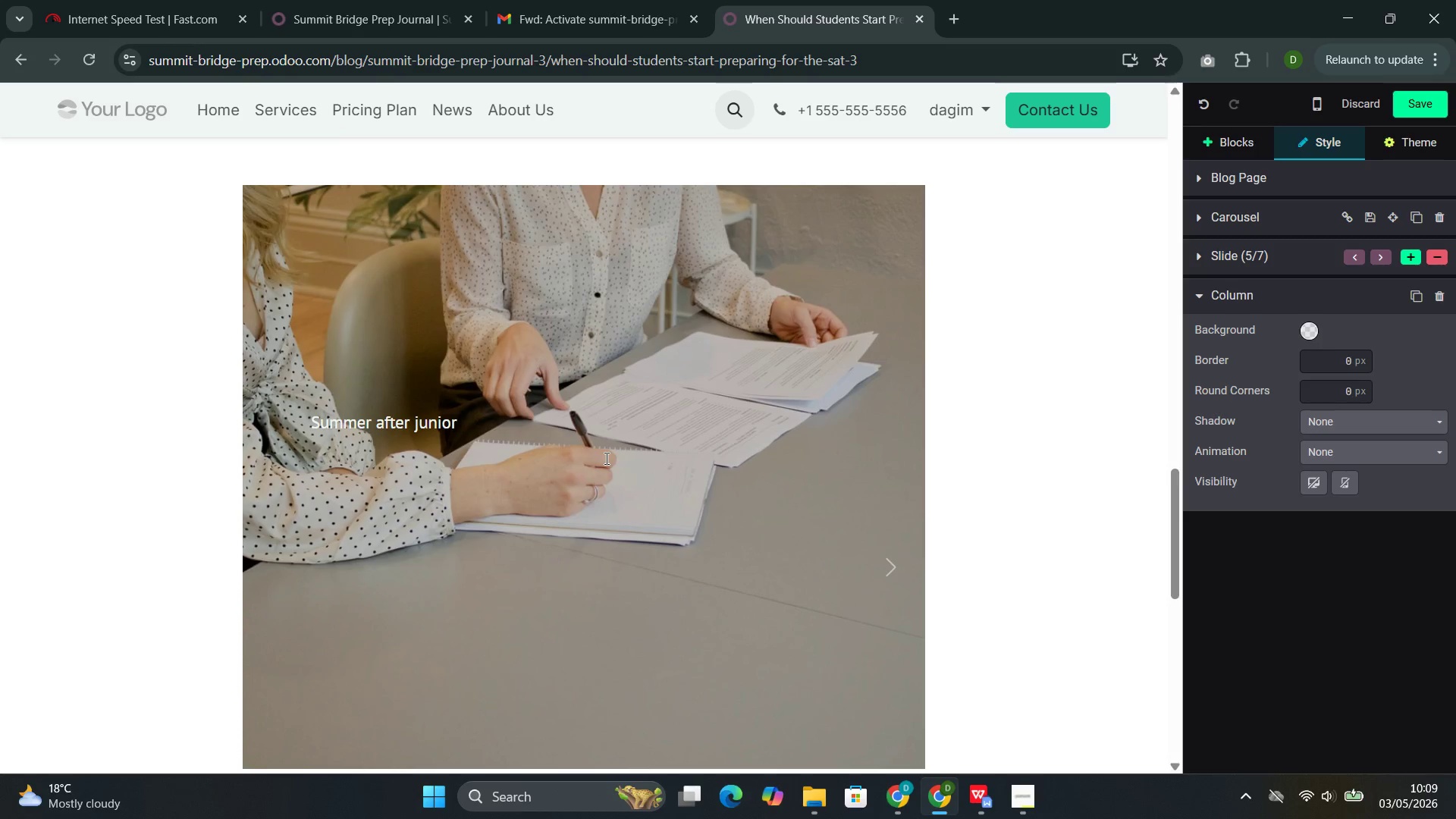 
type(year )
key(Backspace)
type(;)
key(Backspace)
type(: Review first-attempt results. Target speco)
key(Backspace)
type(ific areas for impo)
key(Backspace)
type(rovement if a retake s)
key(Backspace)
type(attempt)
 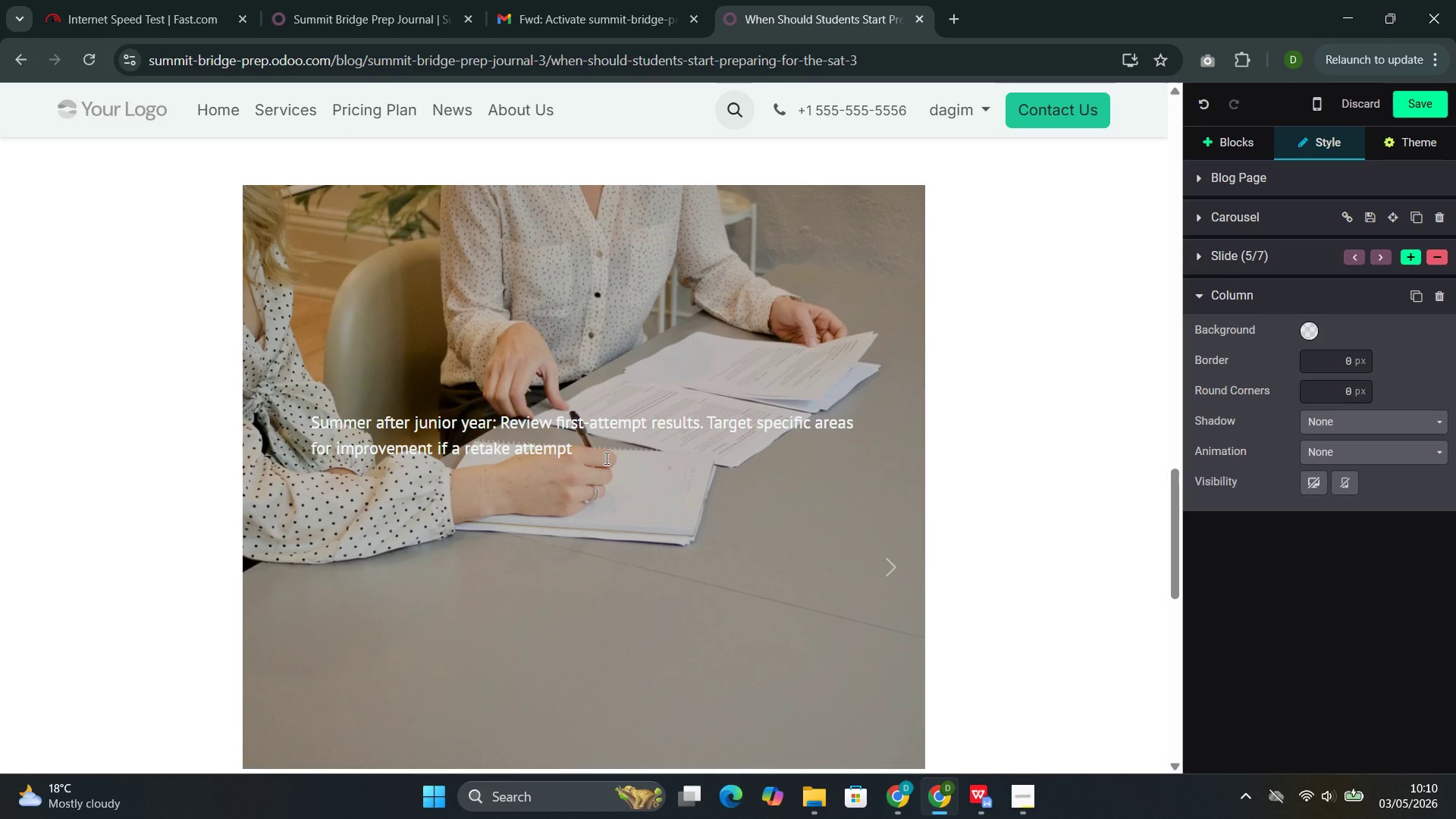 
wait(5.25)
 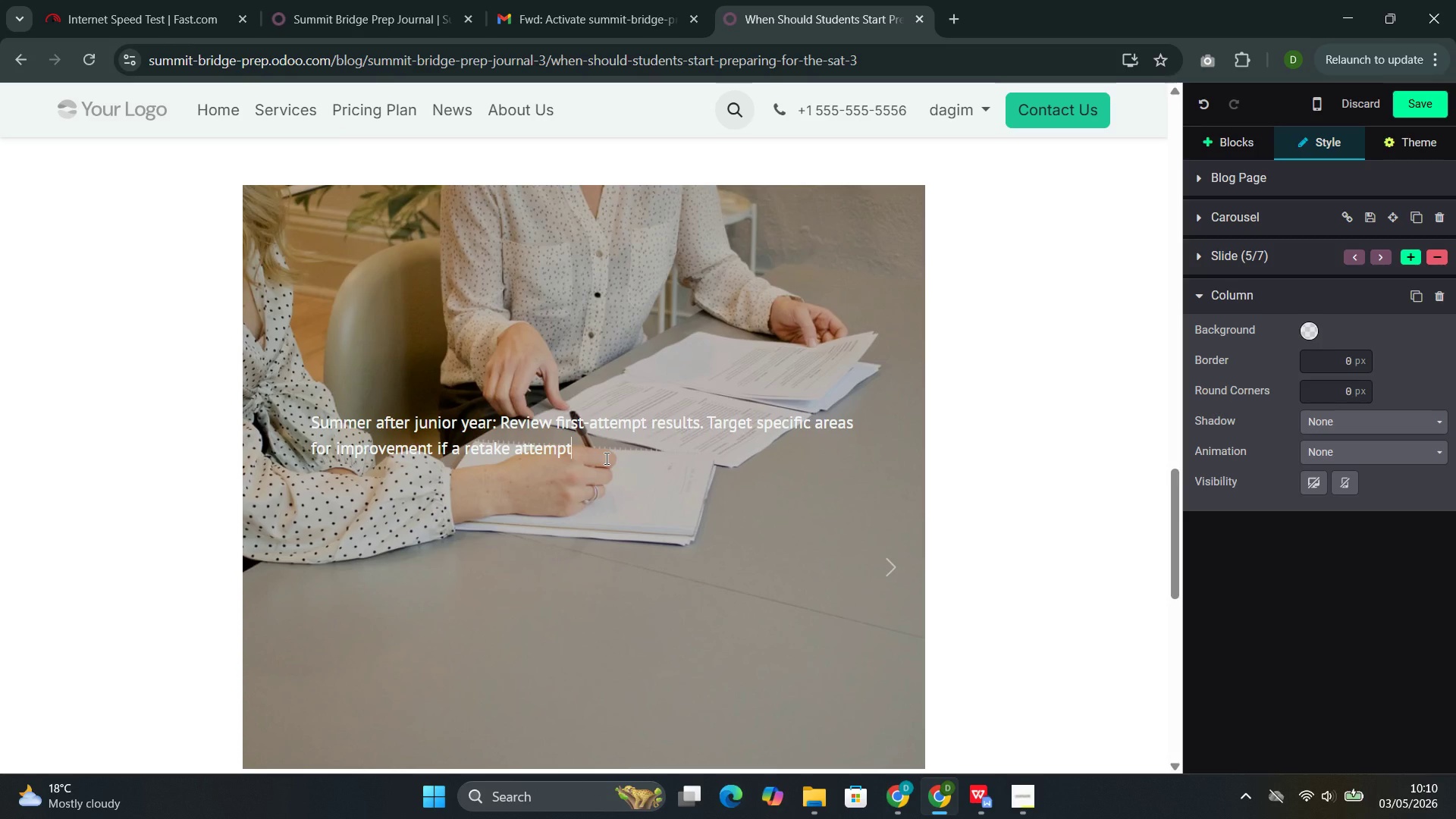 
key(Backspace)
 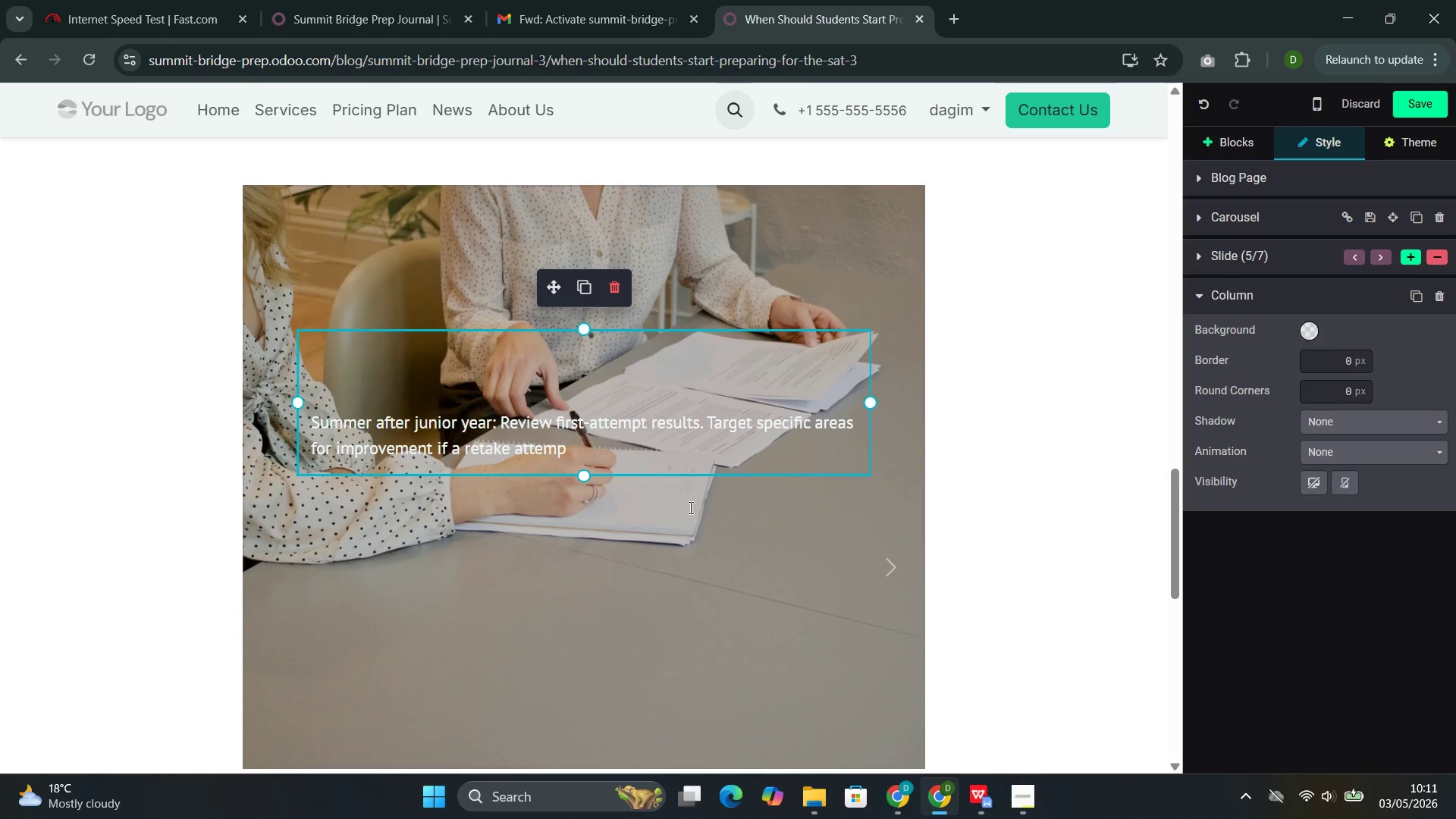 
wait(15.14)
 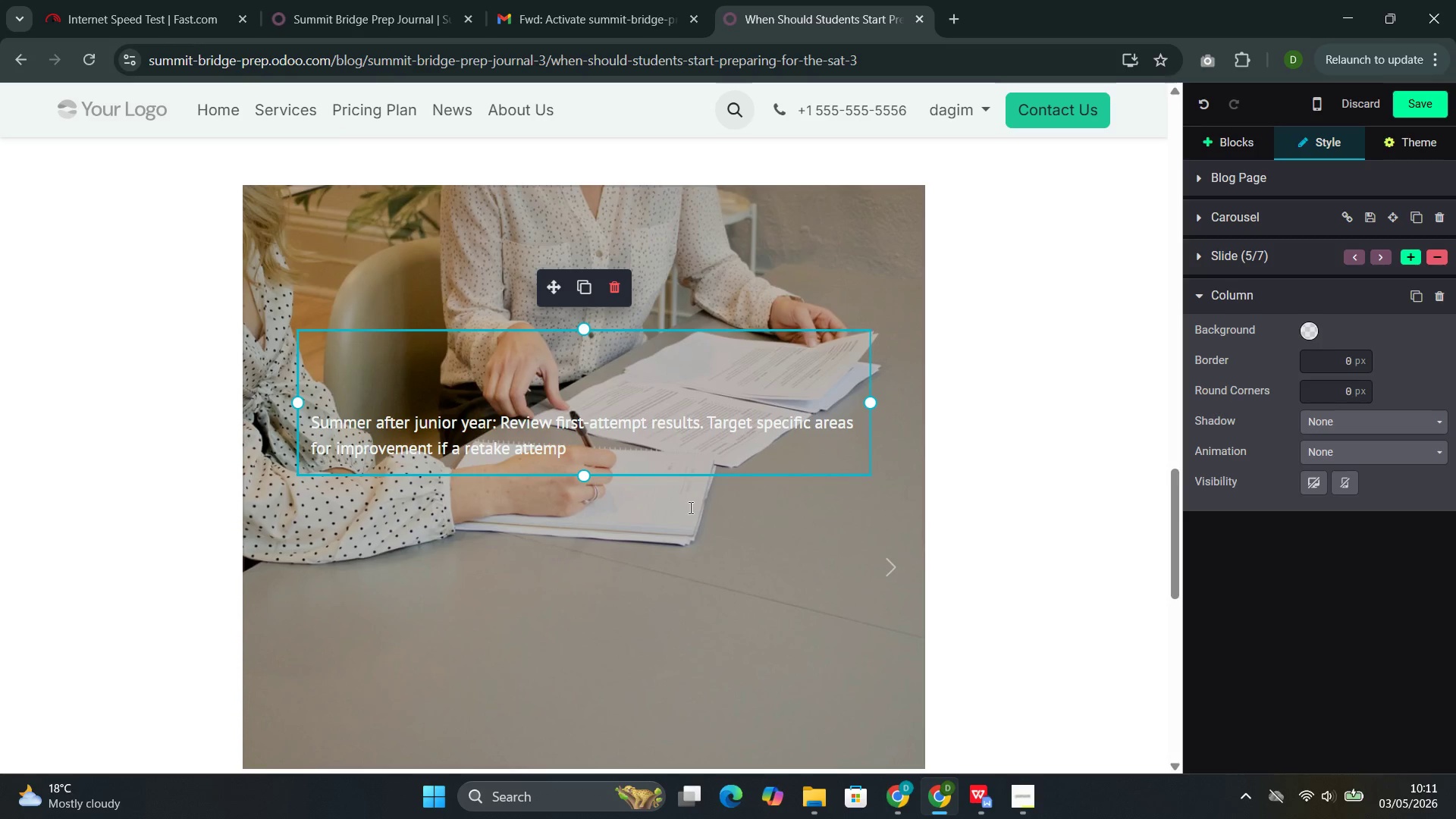 
key(Backspace)
 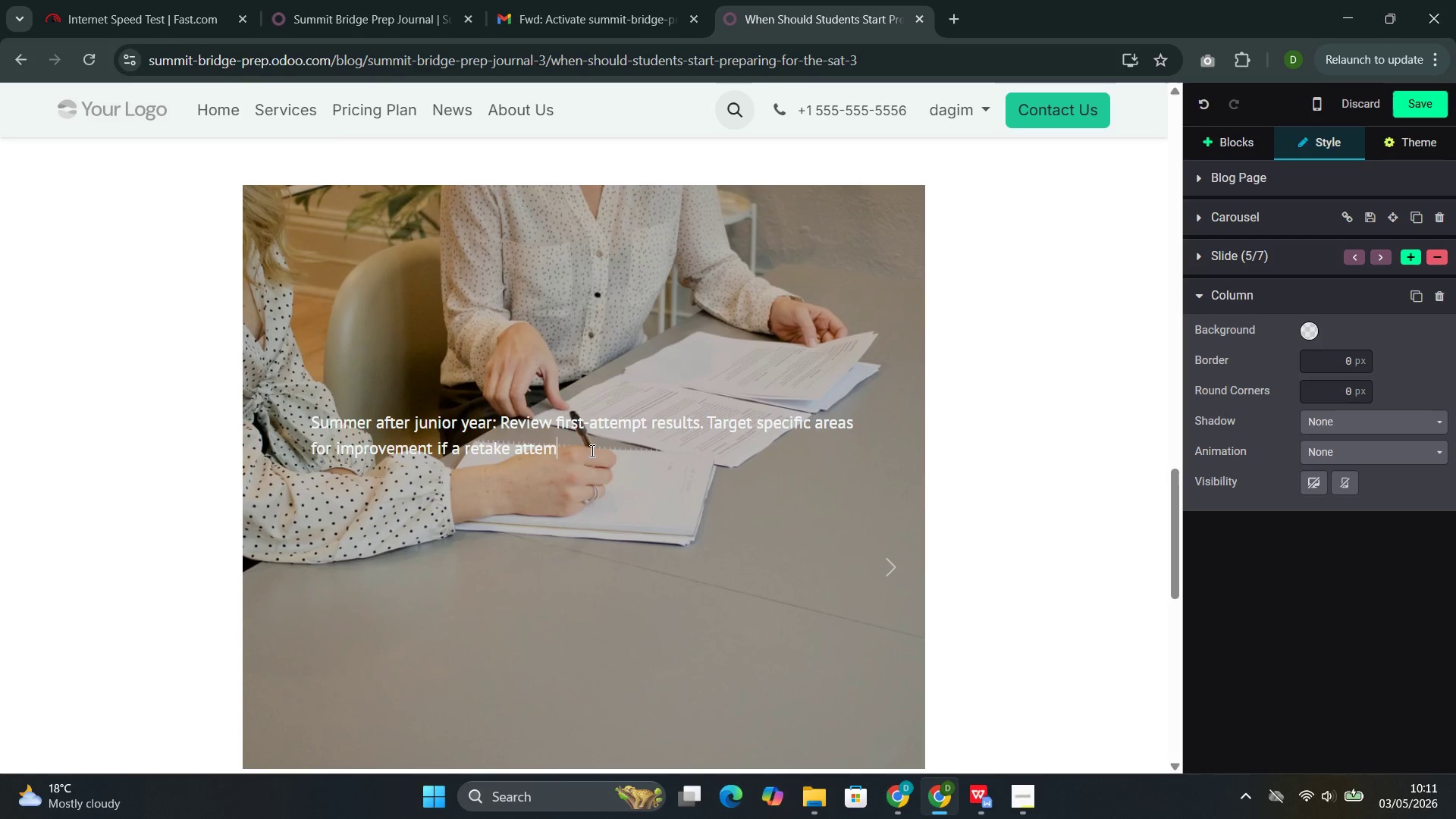 
key(Backspace)
 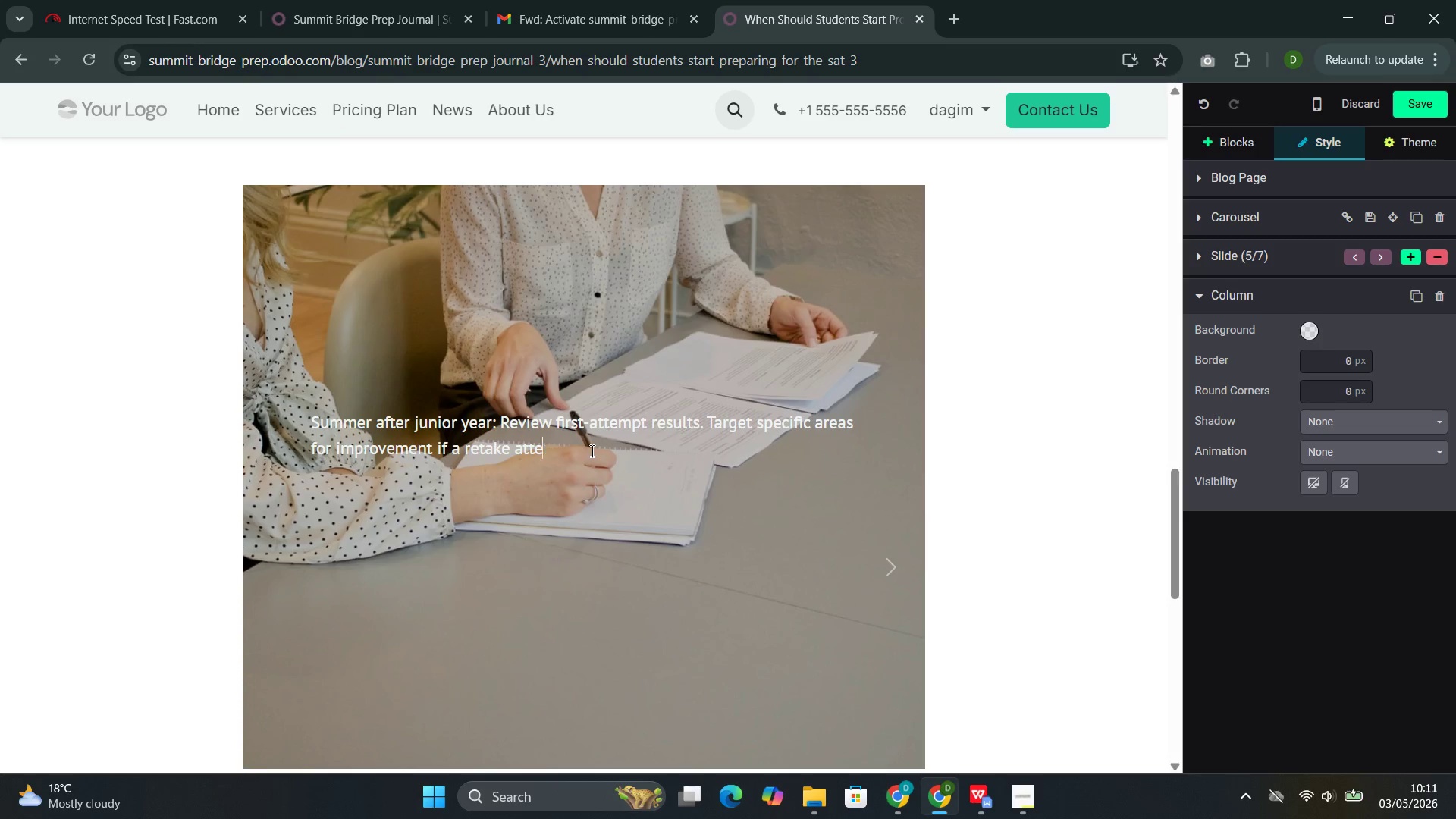 
key(Backspace)
 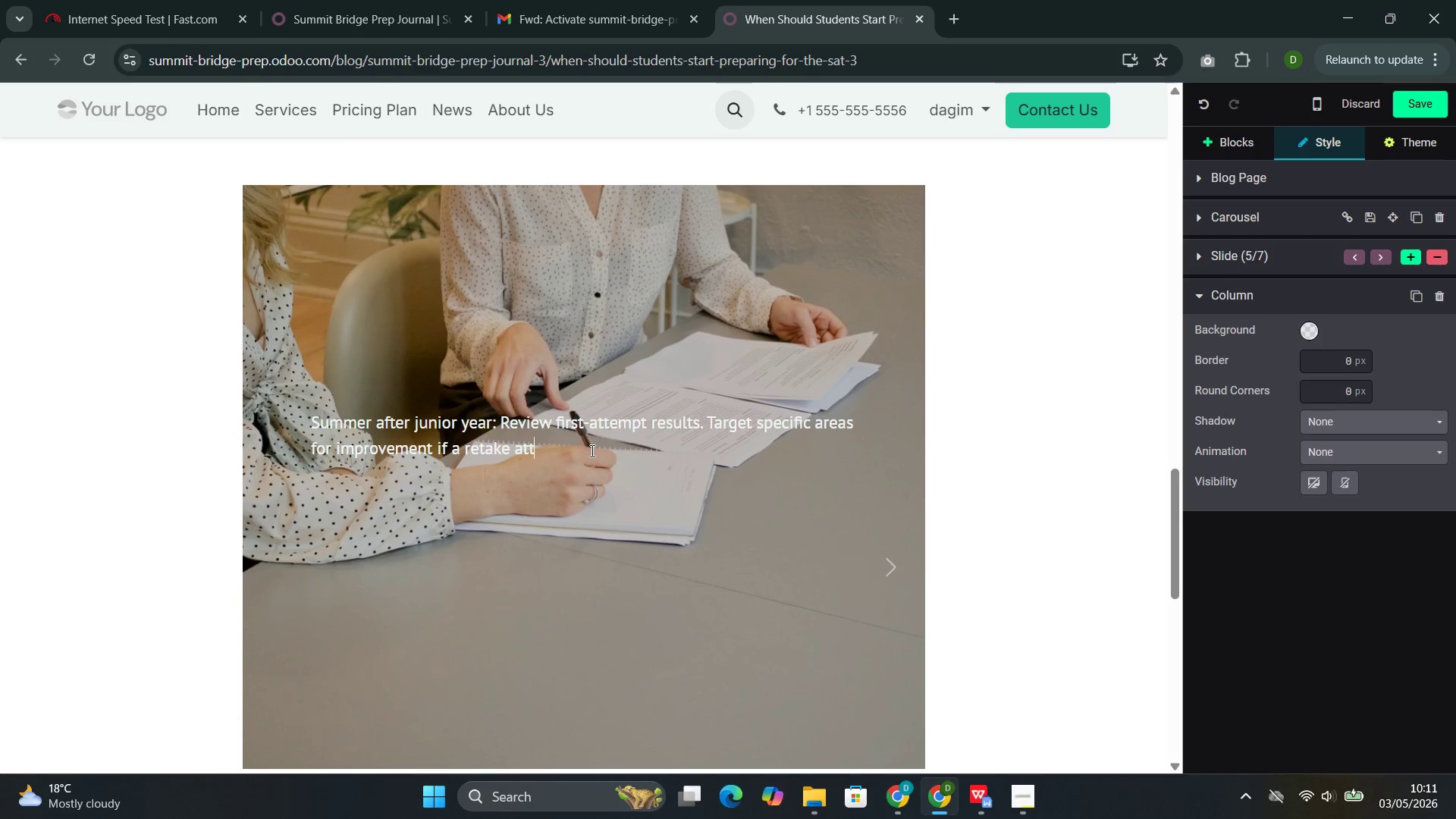 
key(Backspace)
 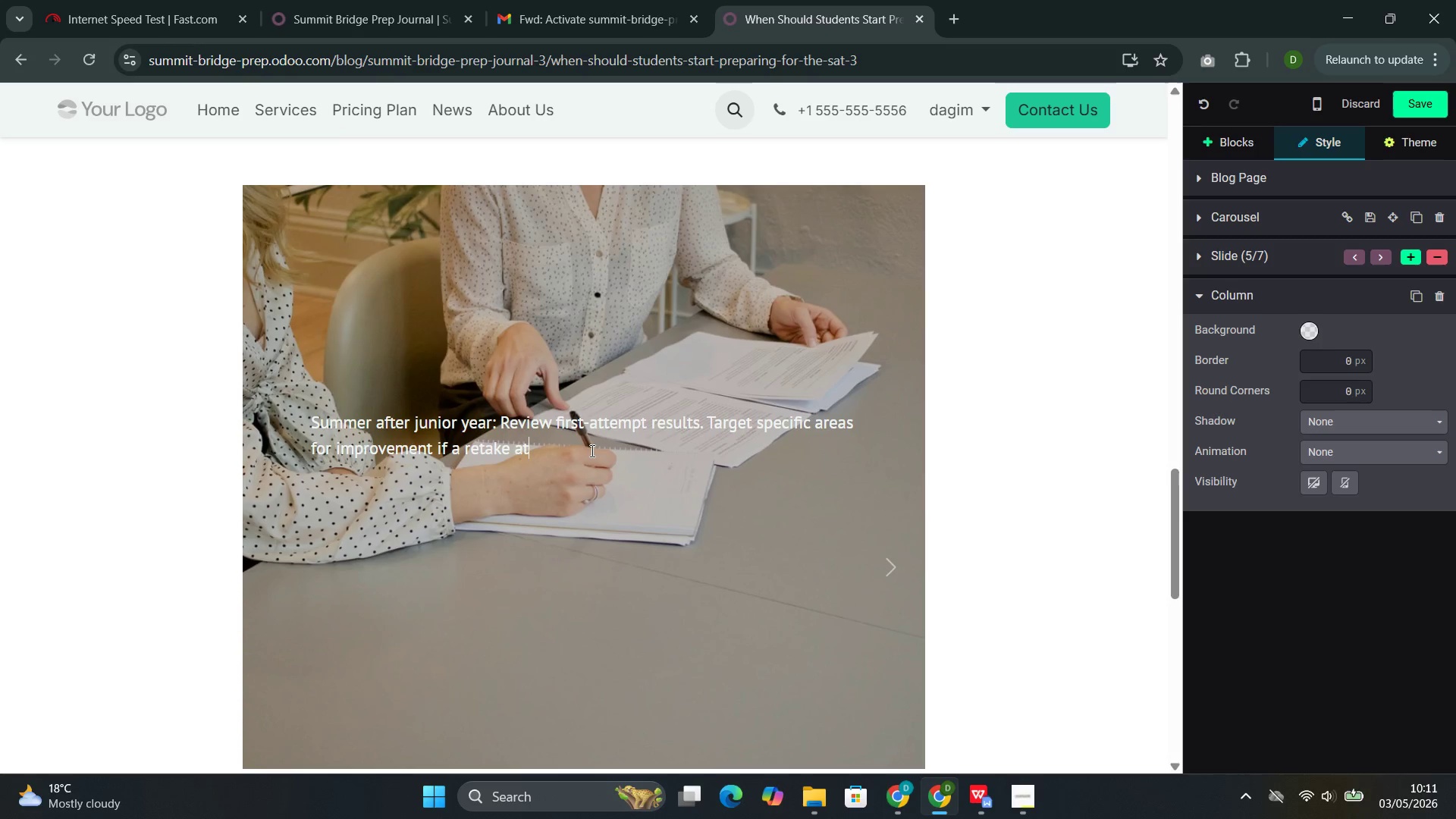 
key(Backspace)
 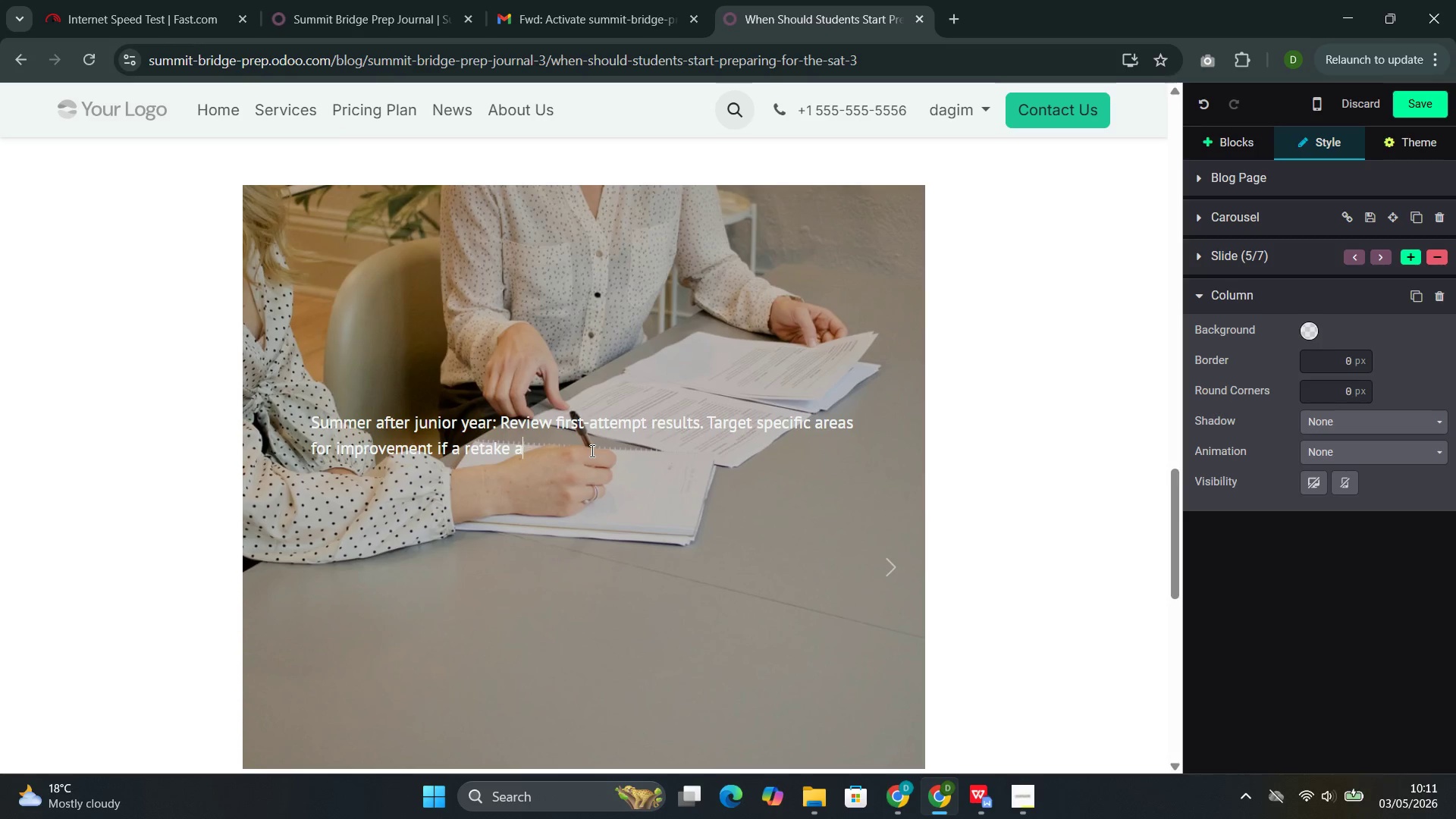 
key(Backspace)
 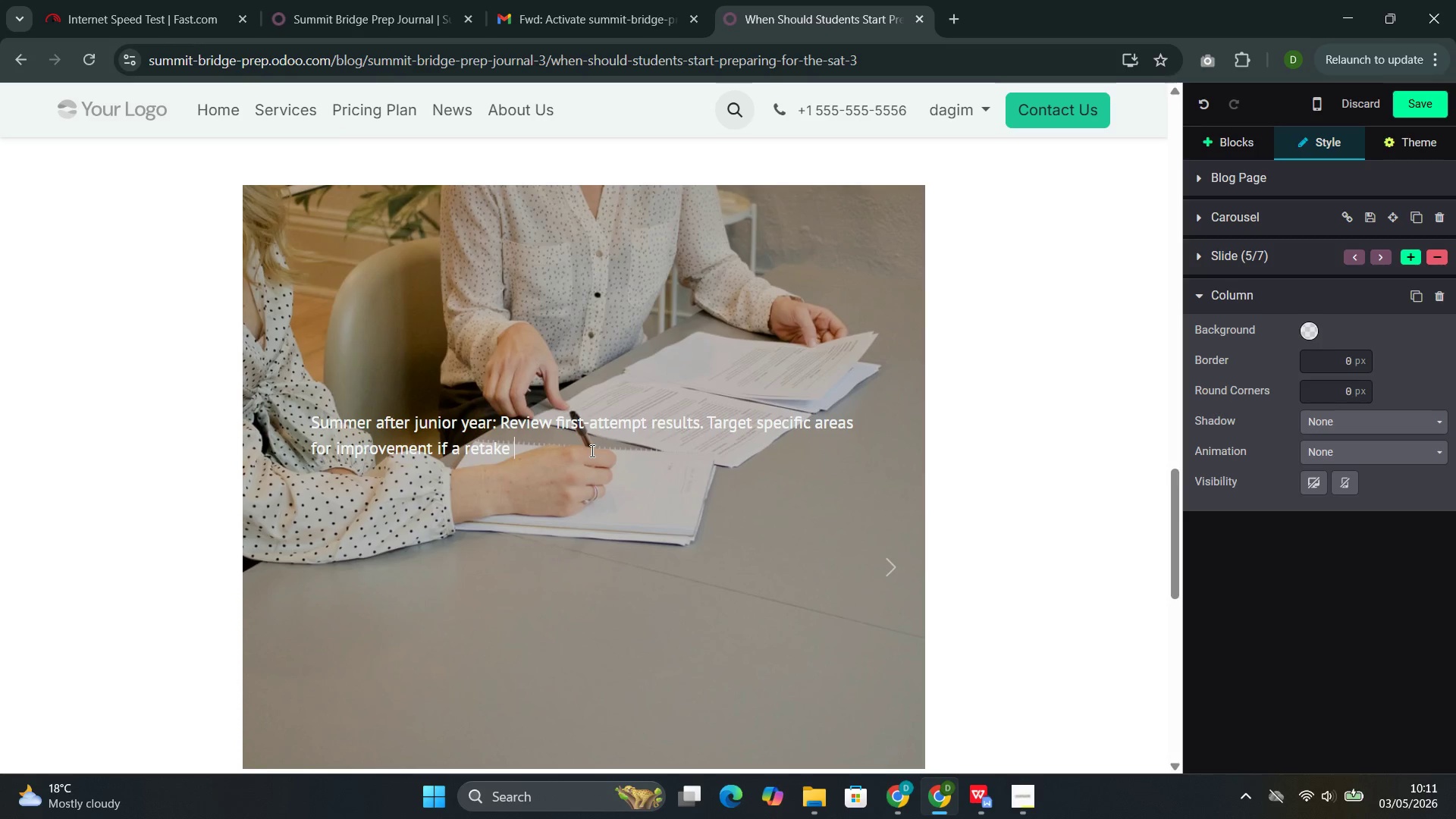 
key(Backspace)
 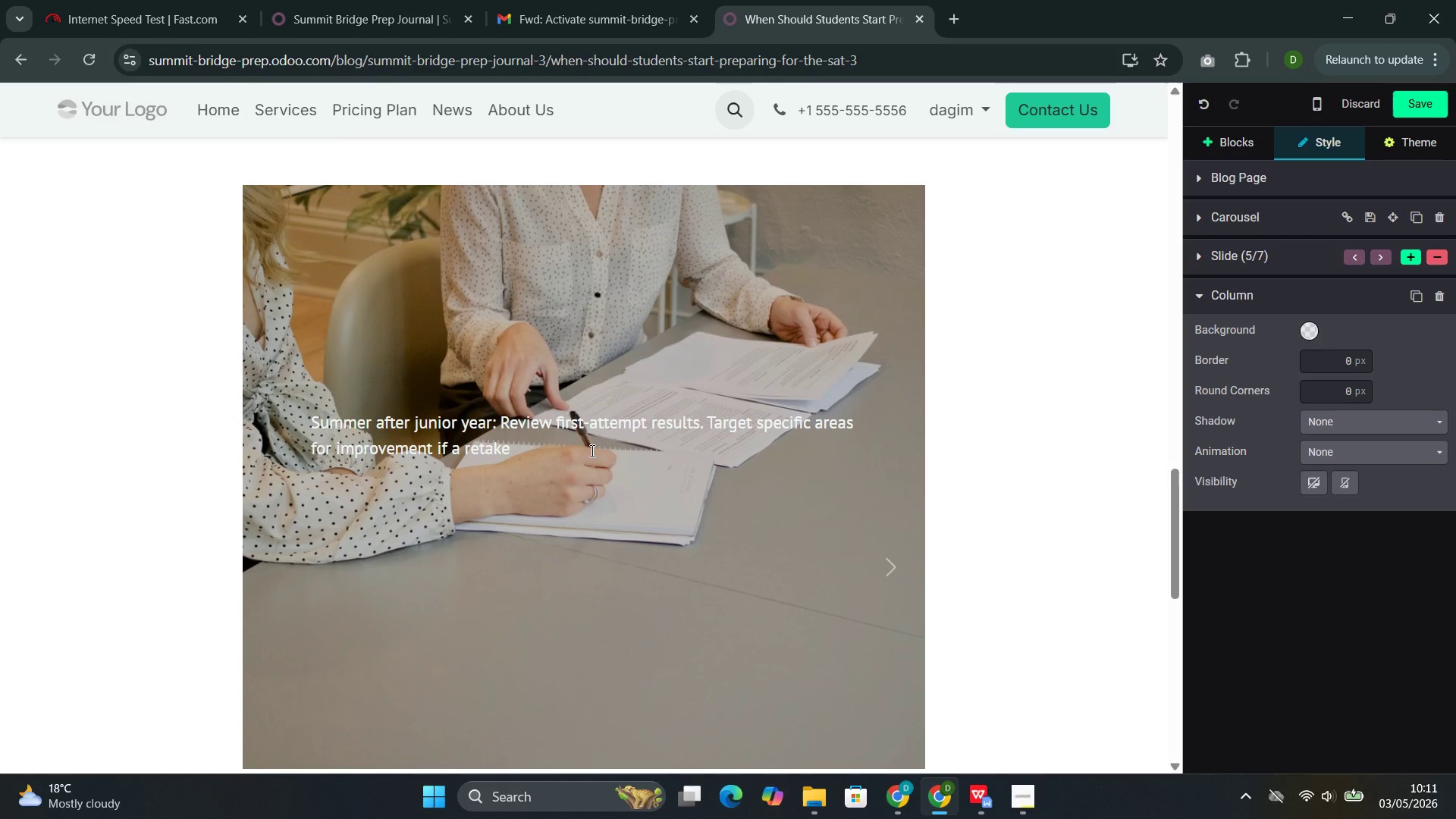 
type(is )
key(Backspace)
key(Backspace)
key(Backspace)
type( is planned )
 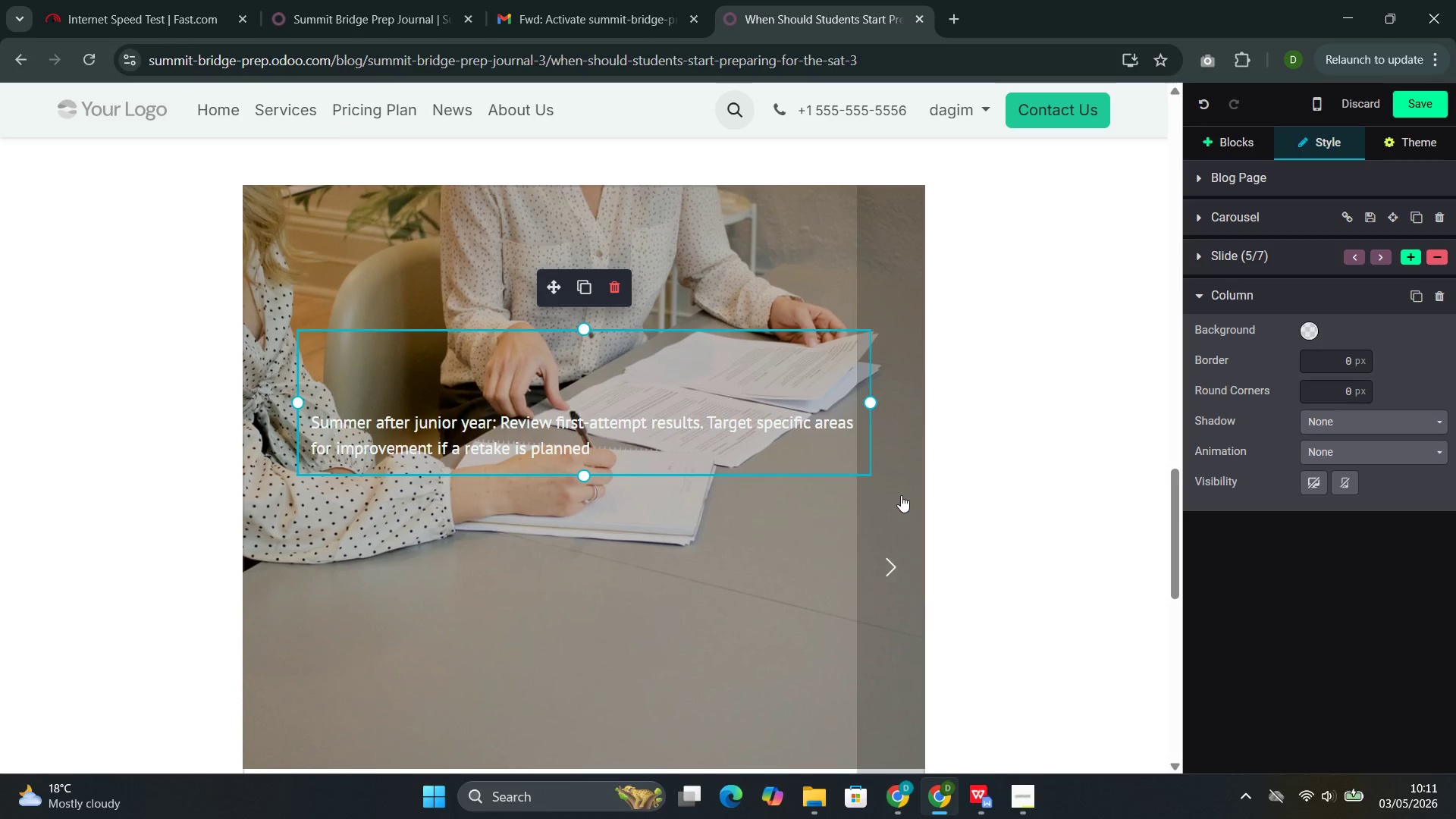 
left_click([901, 495])
 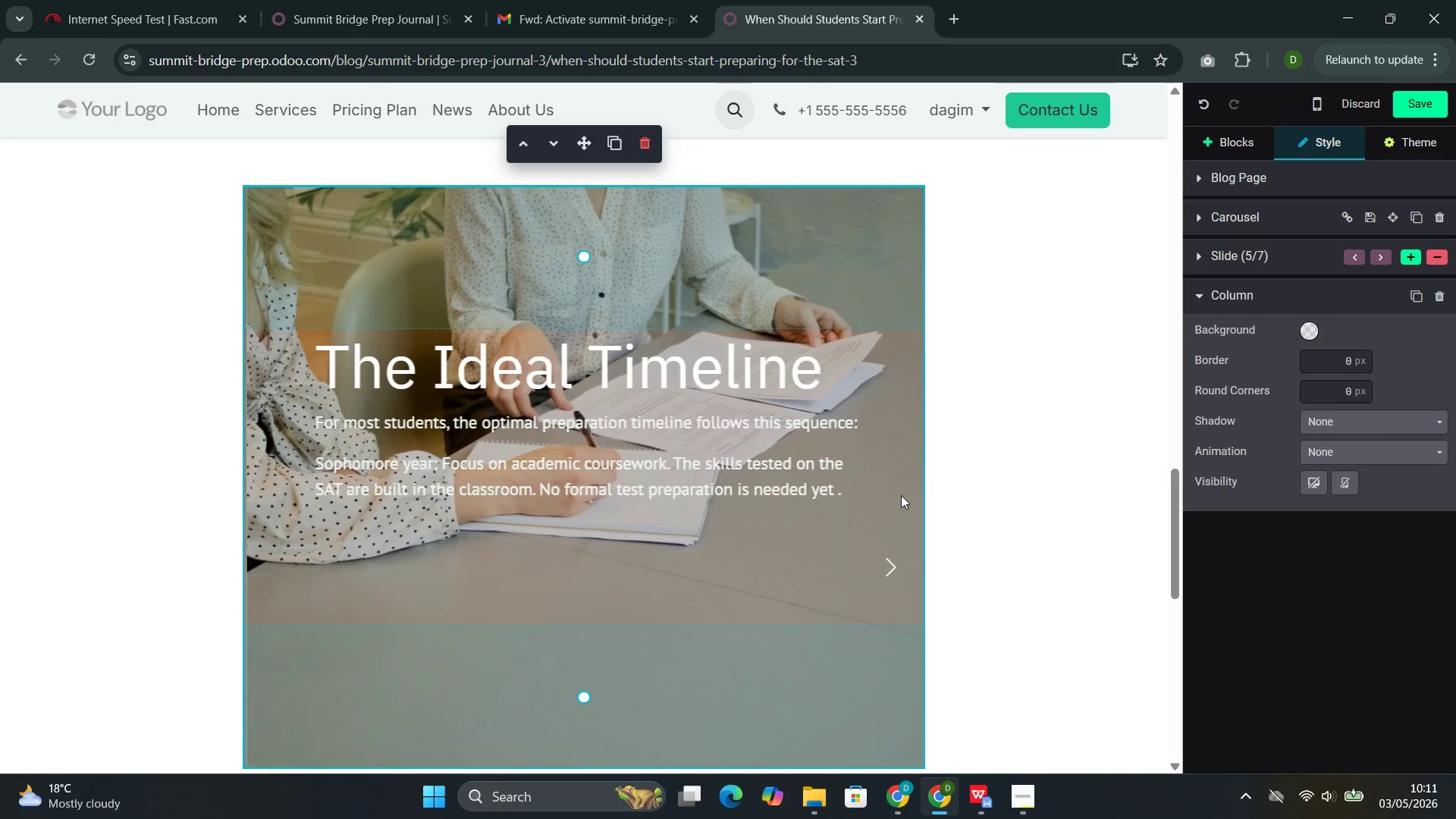 
left_click([901, 495])
 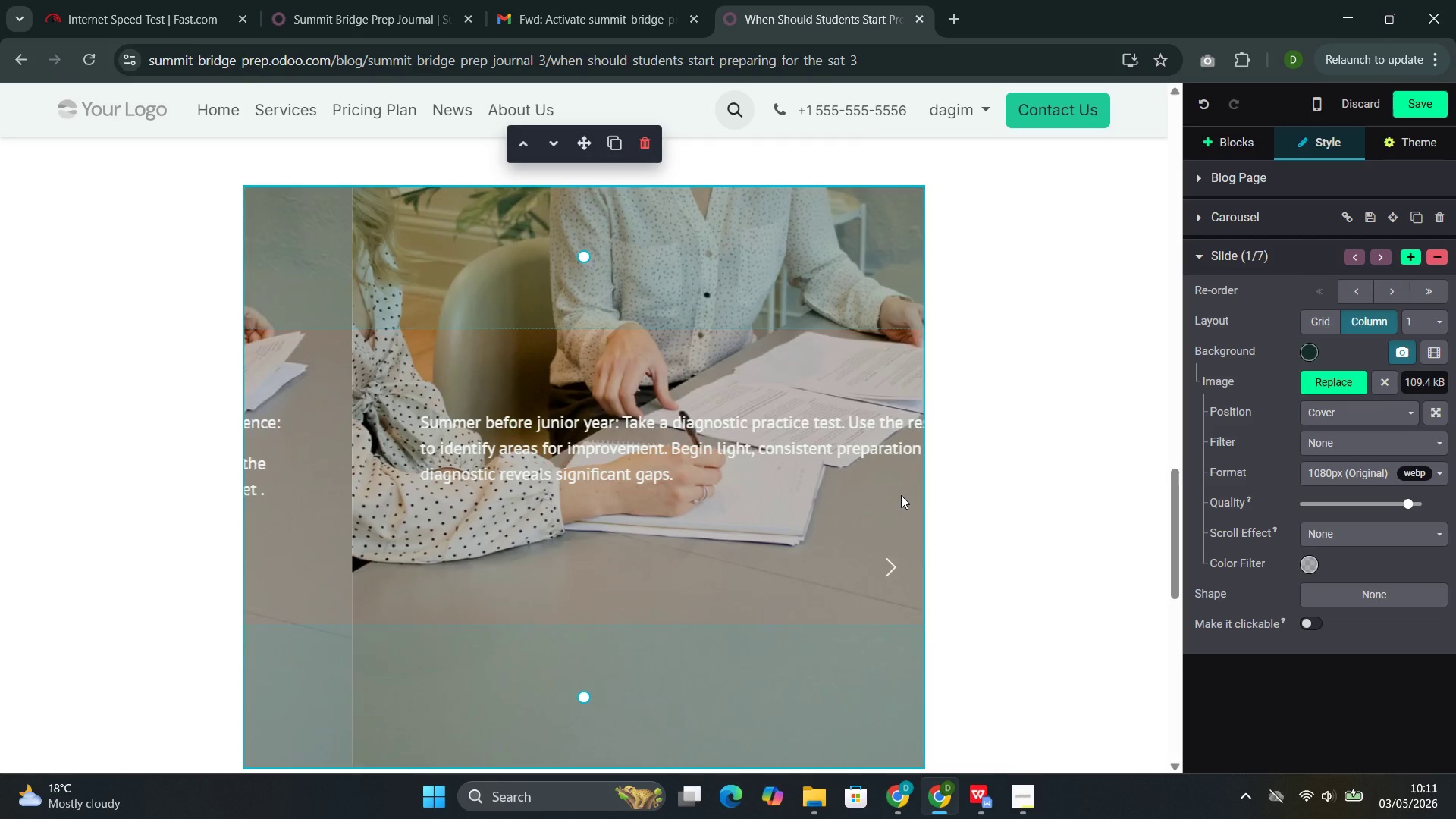 
left_click([901, 495])
 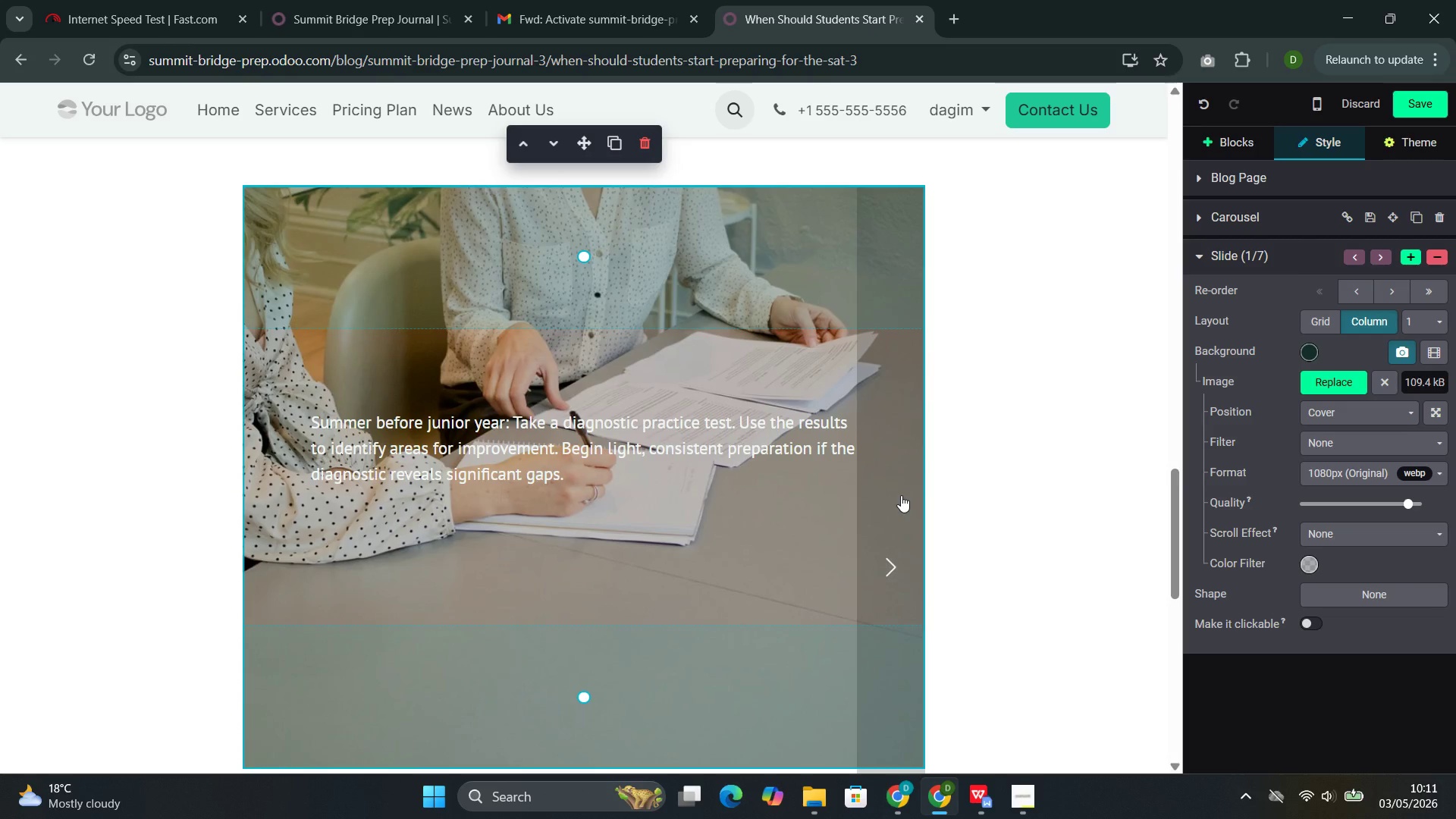 
left_click([901, 495])
 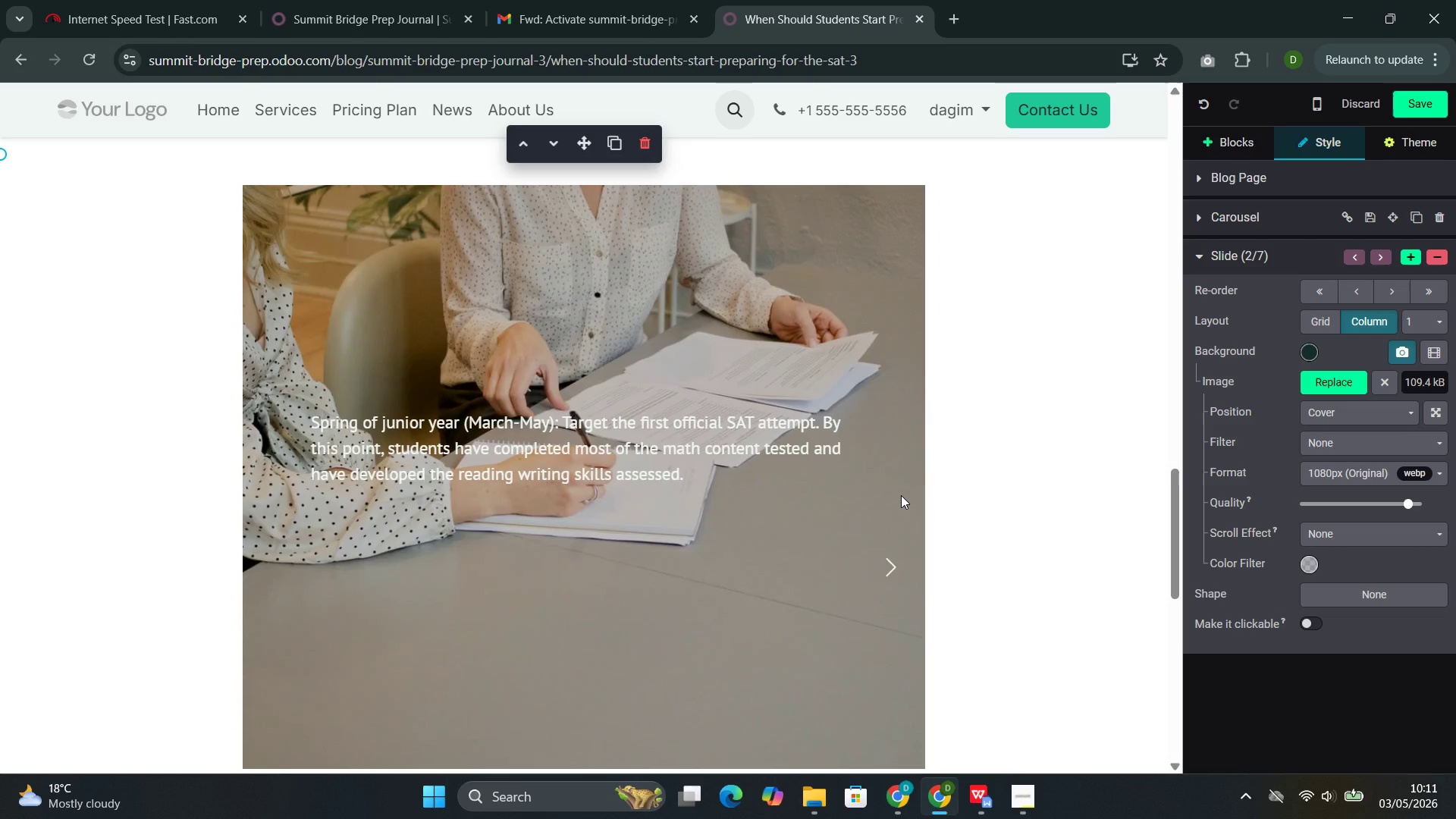 
left_click([901, 495])
 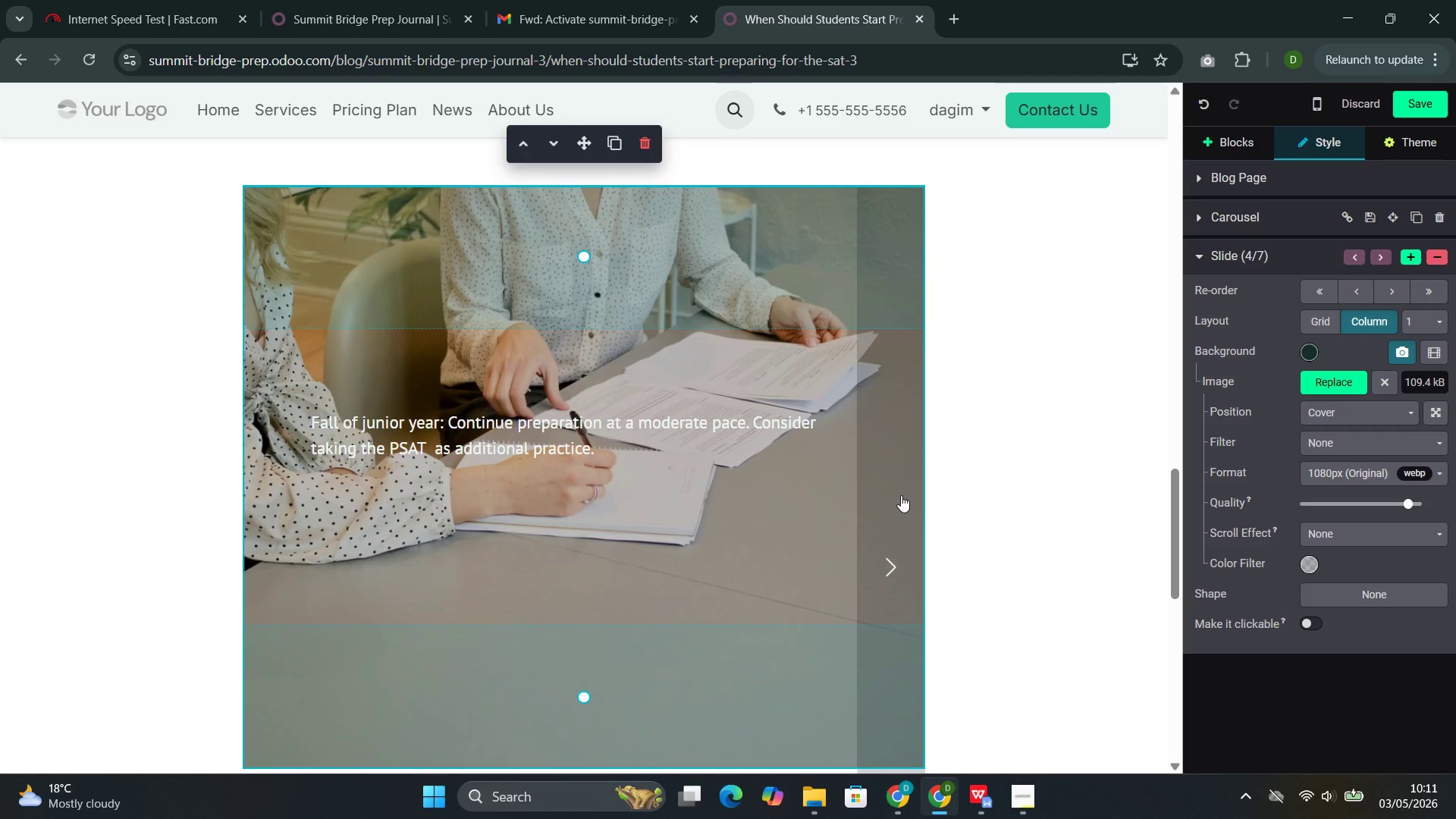 
left_click([901, 495])
 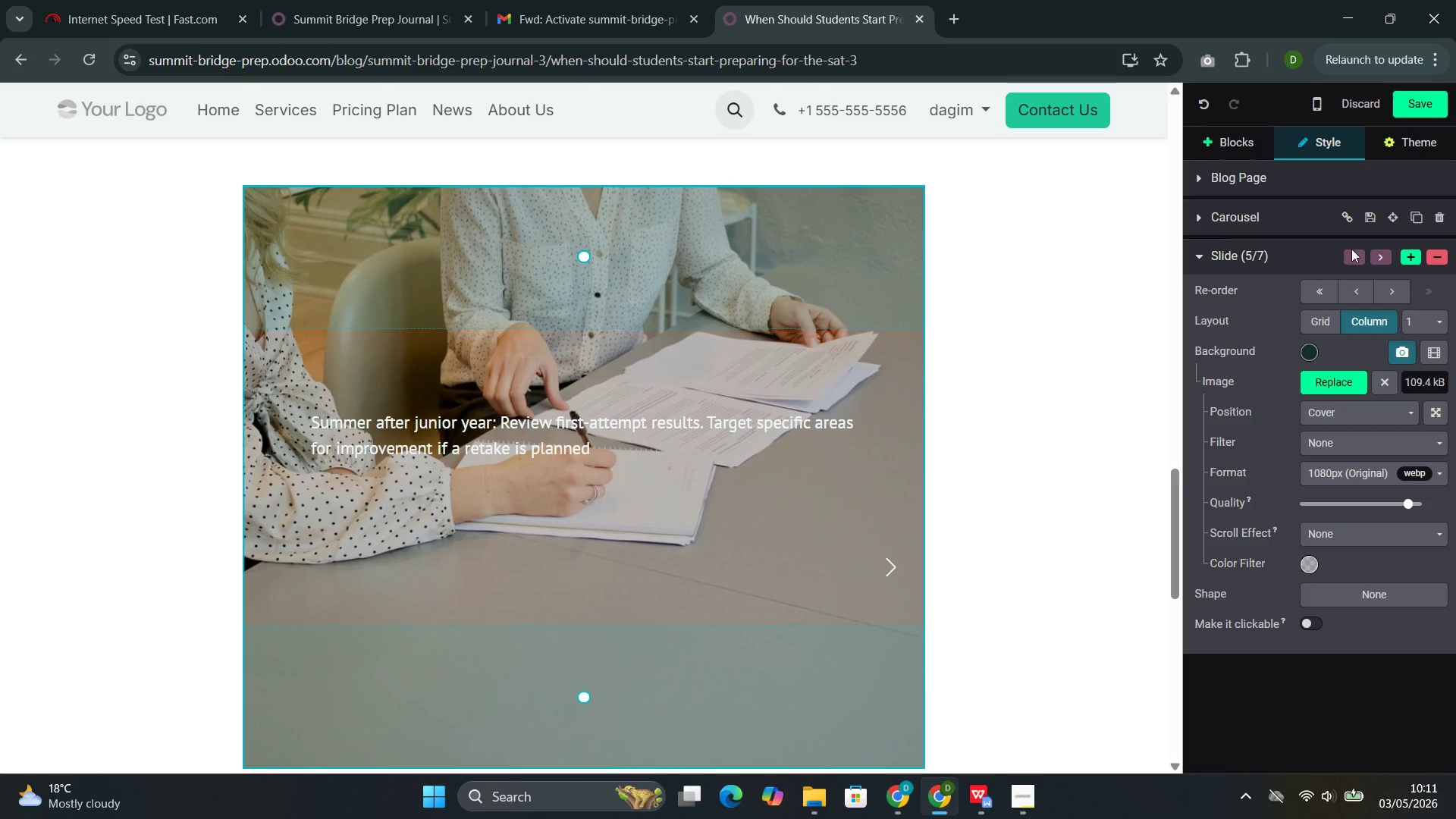 
left_click([1410, 253])
 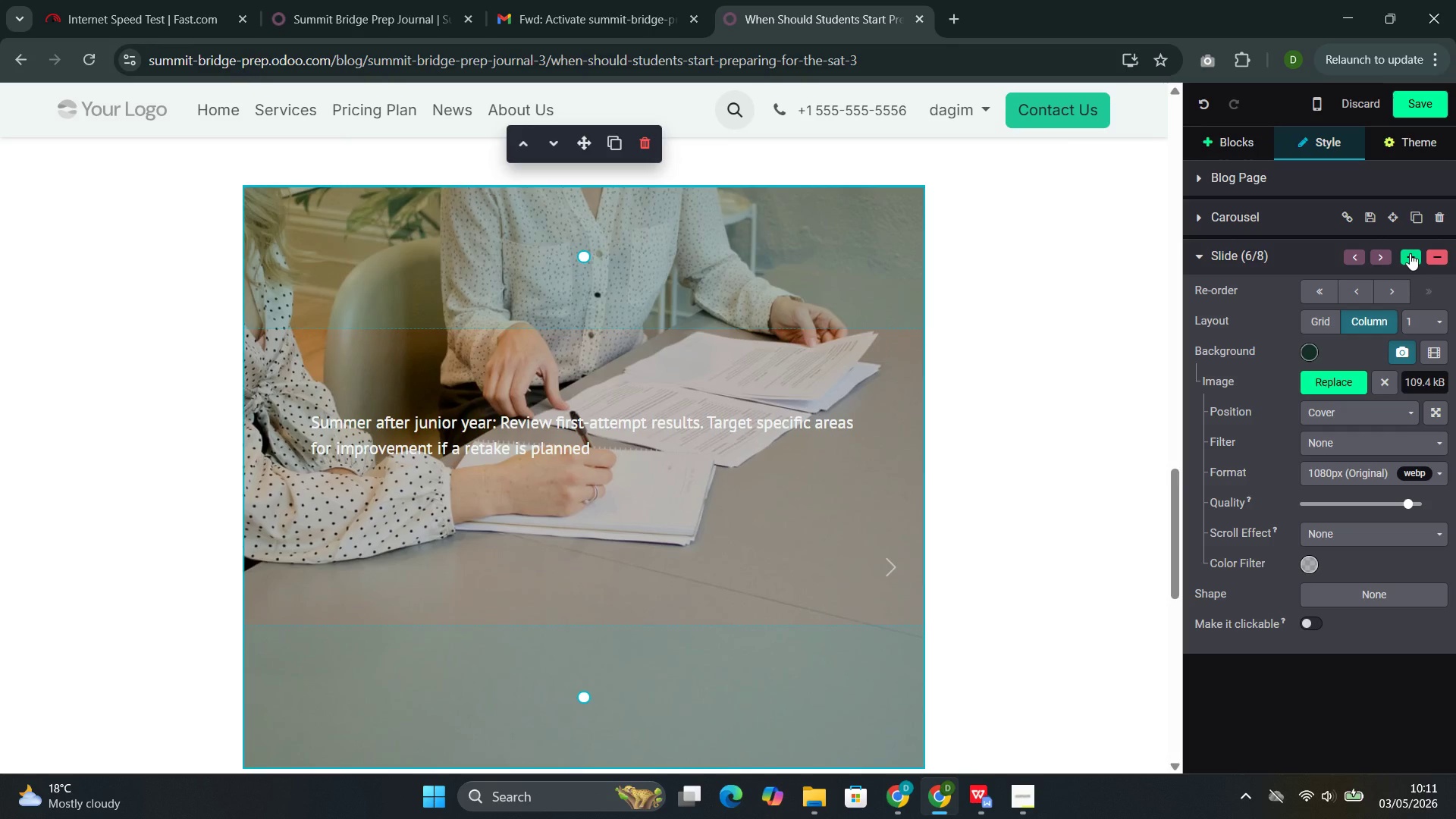 
wait(5.8)
 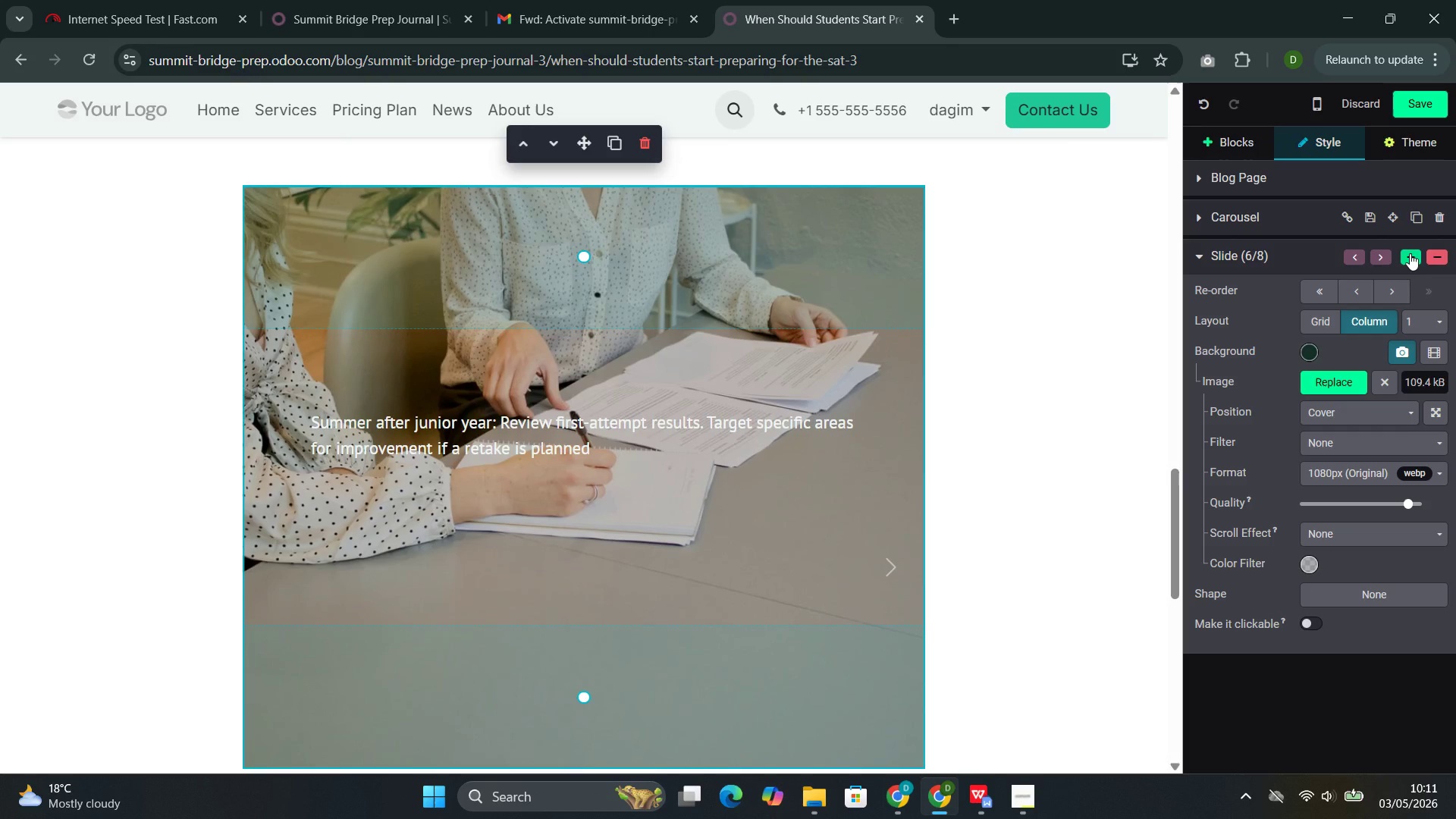 
double_click([595, 424])
 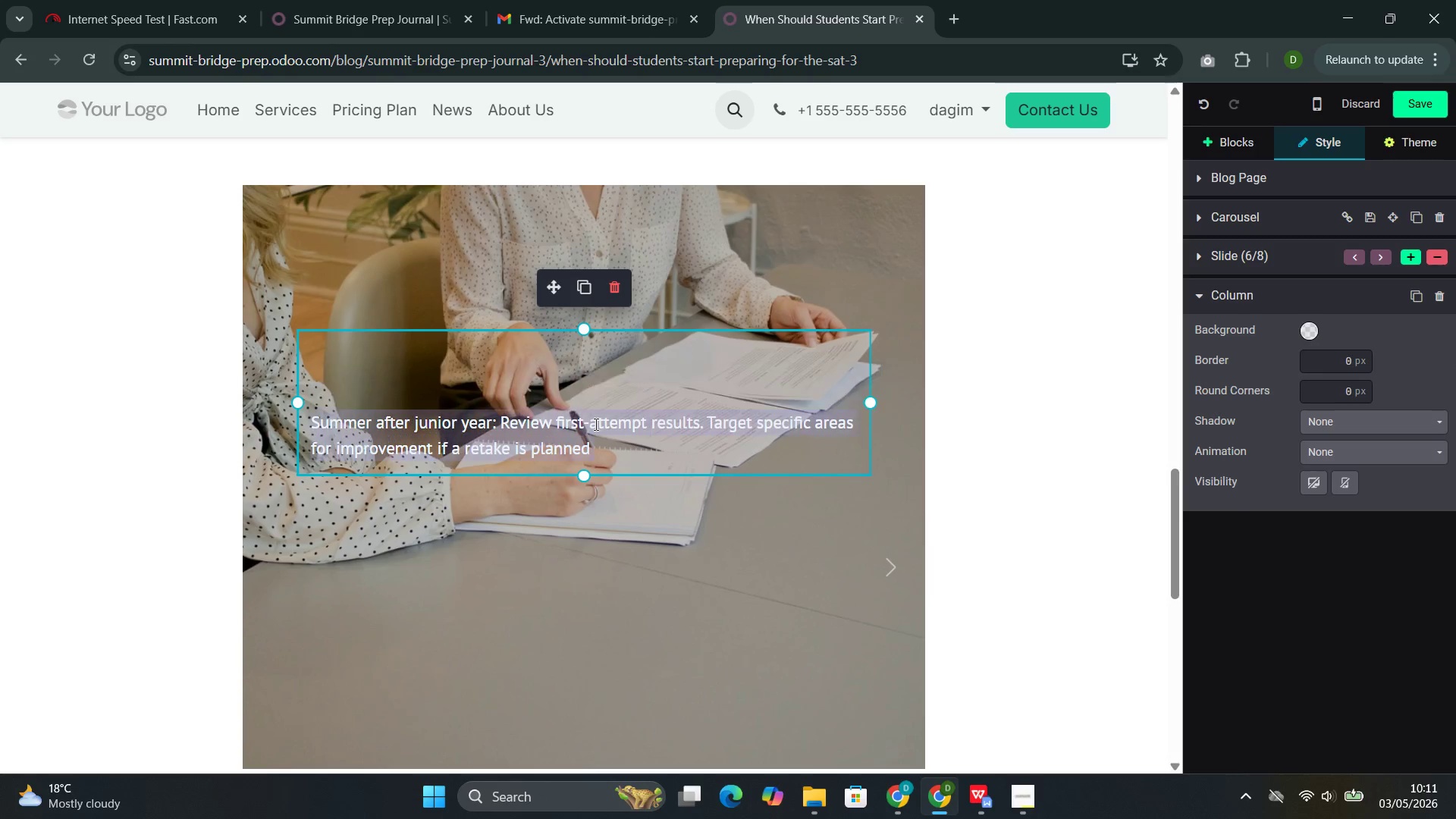 
triple_click([595, 424])
 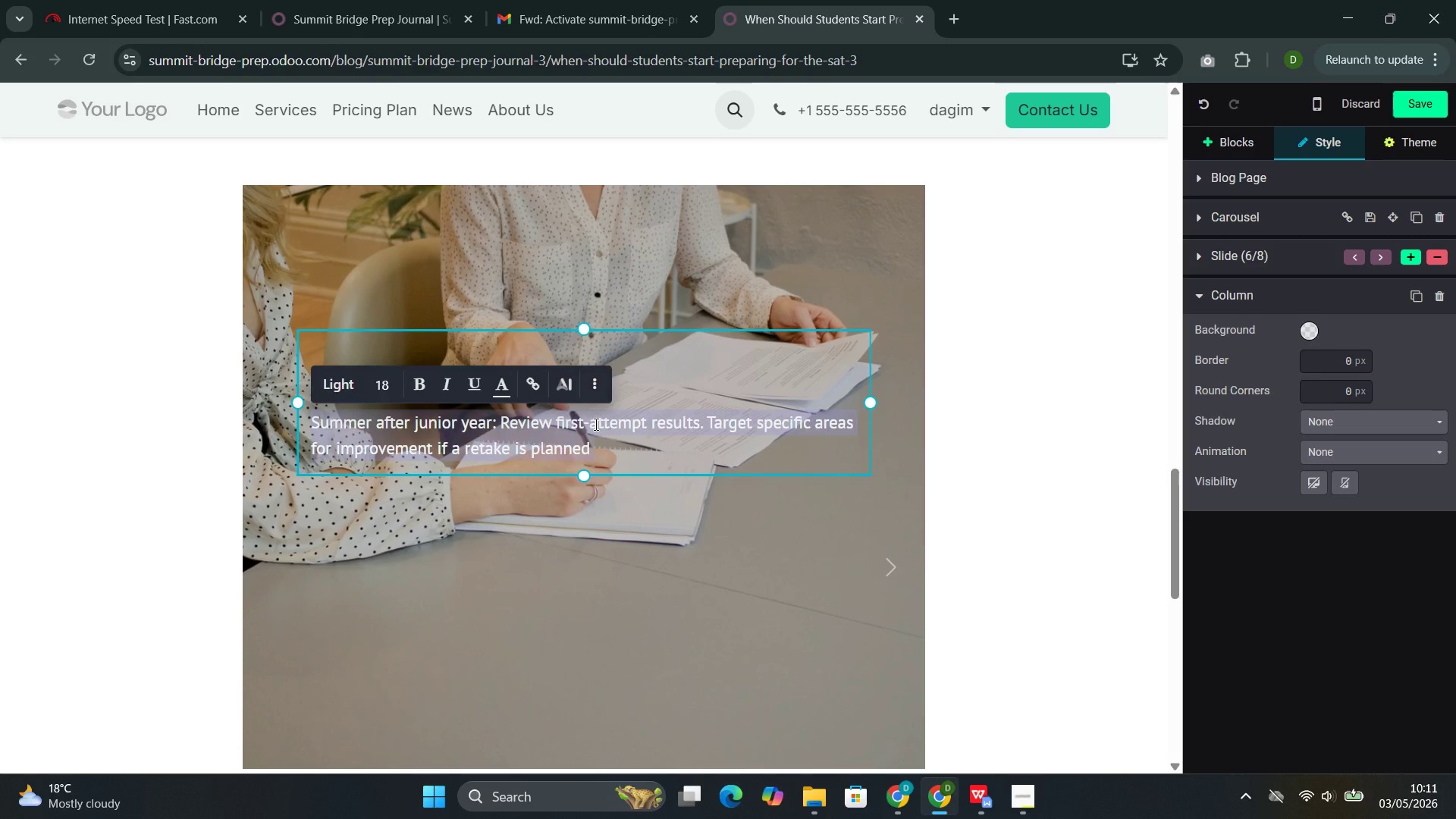 
key(Backspace)
type(Fall fo senior year())
 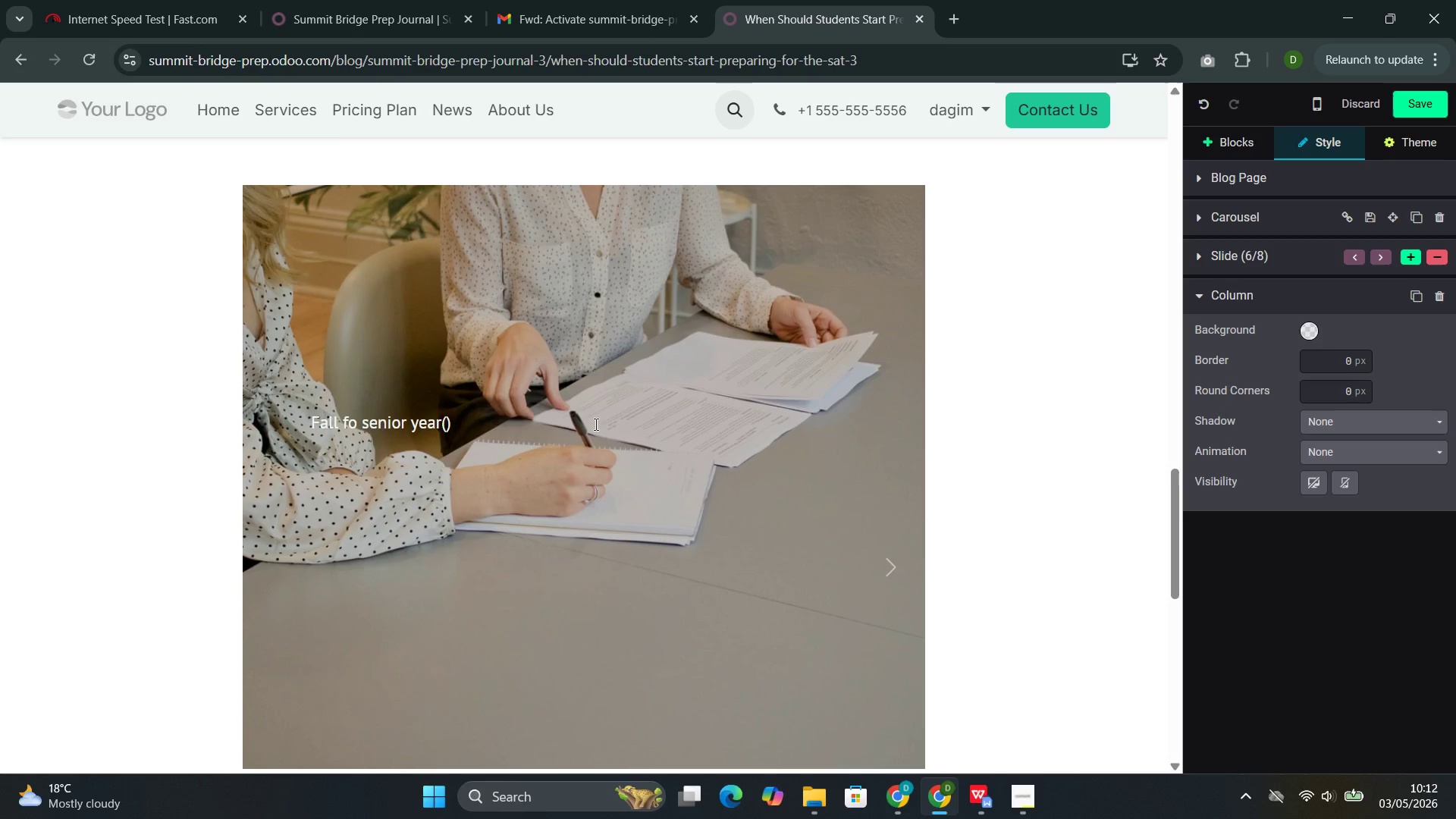 
key(Control+ControlRight)
 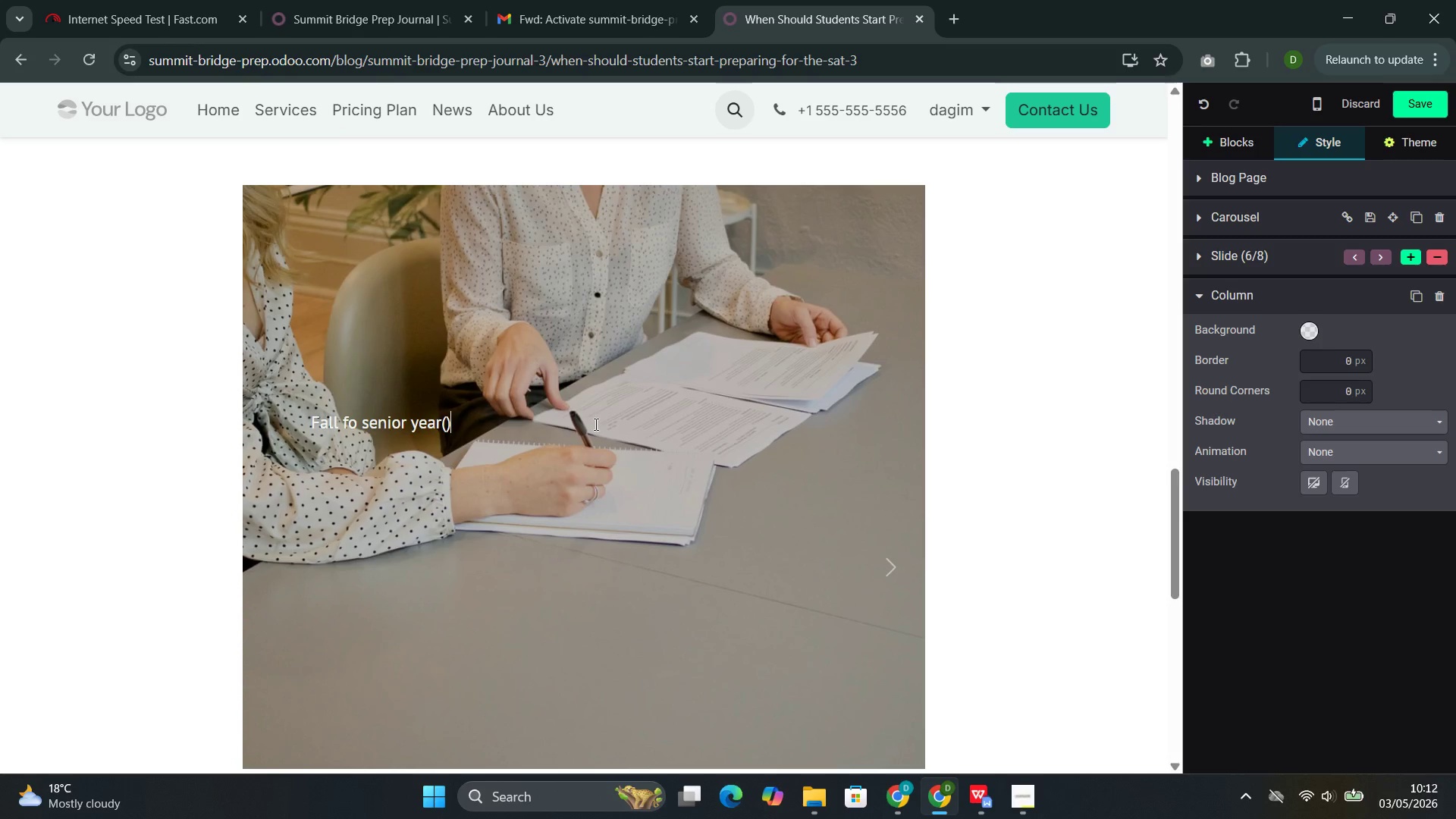 
key(ArrowLeft)
 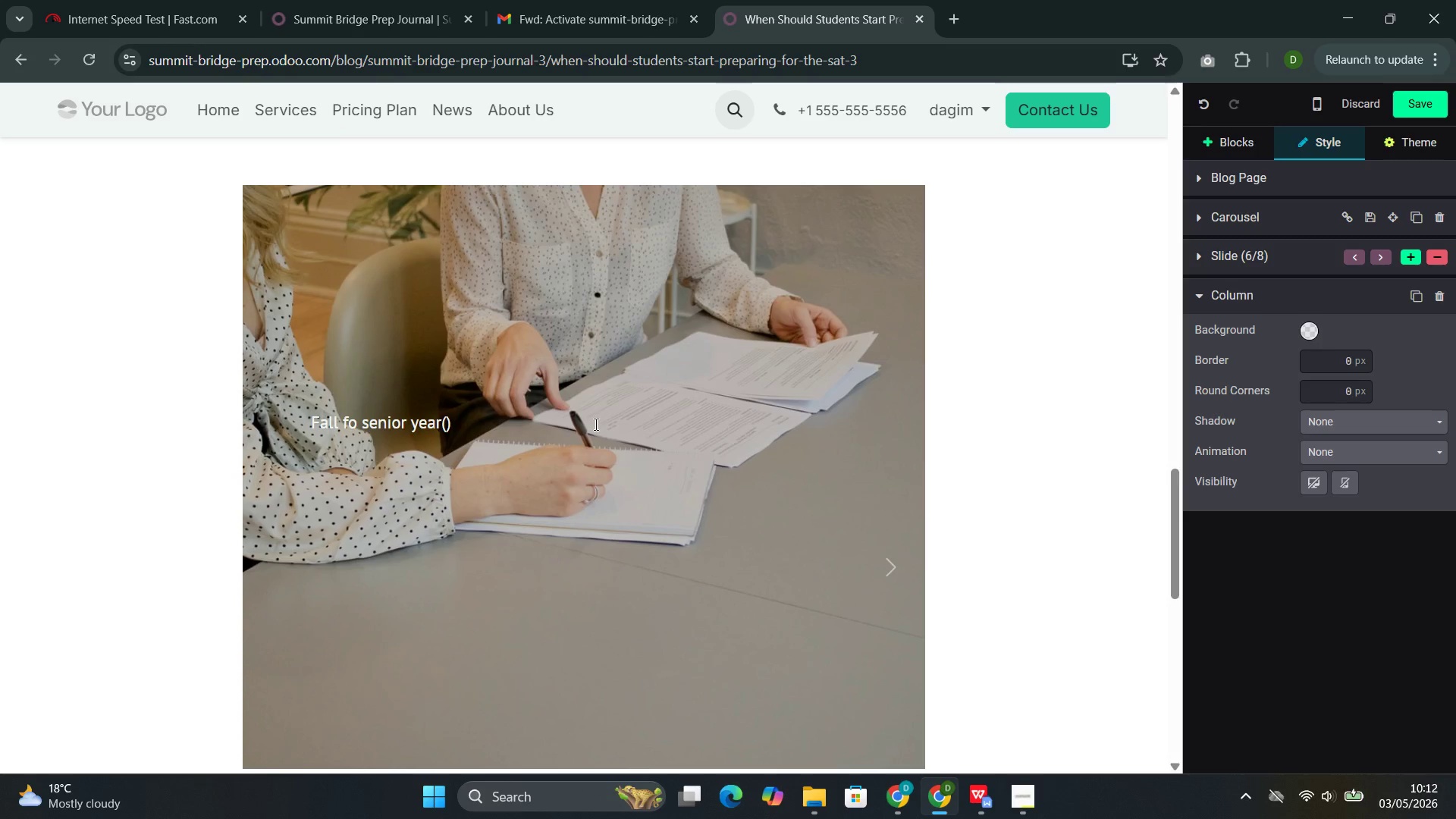 
type(August )
key(Backspace)
type(-Oct)
 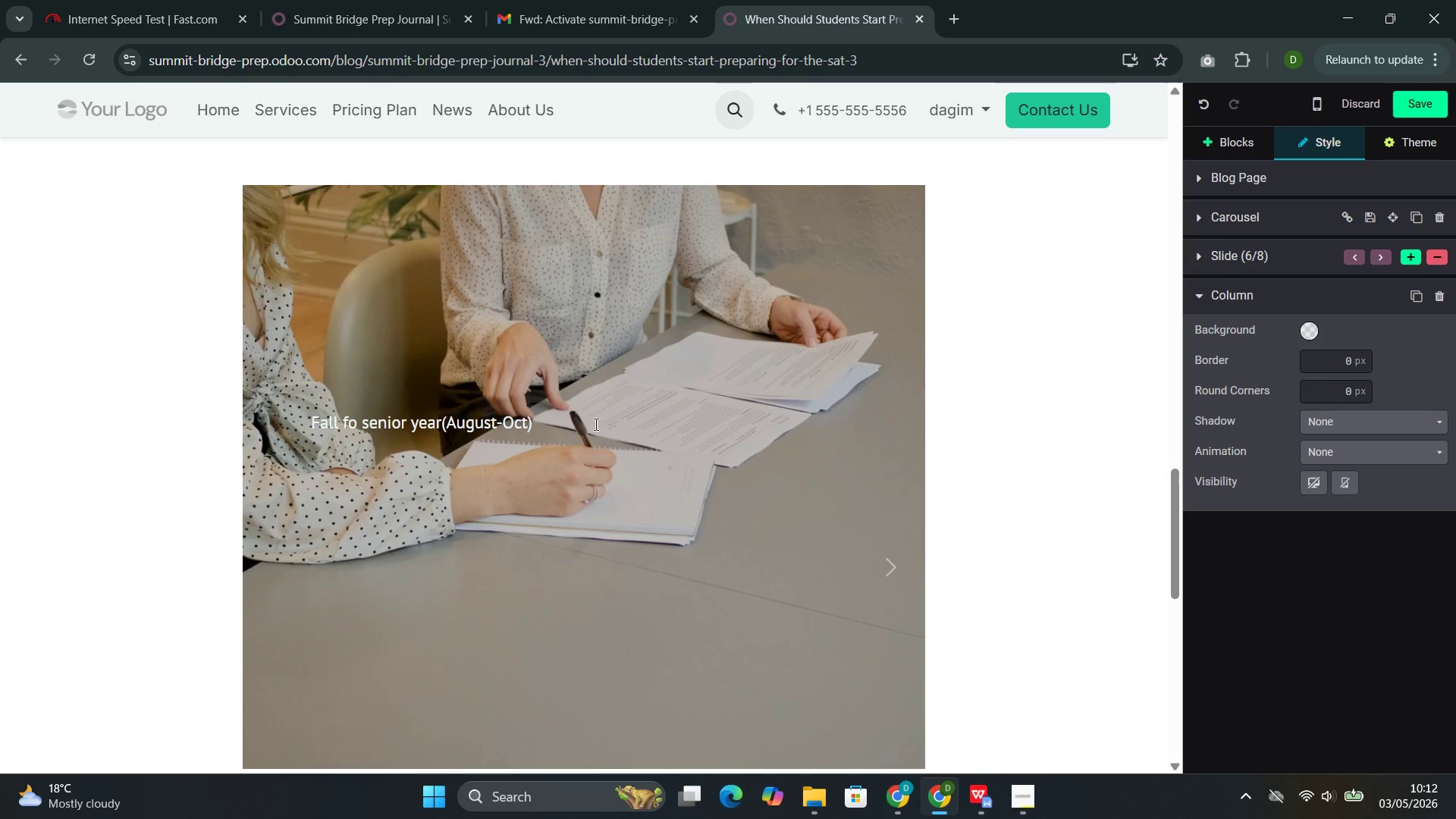 
type(tober)
 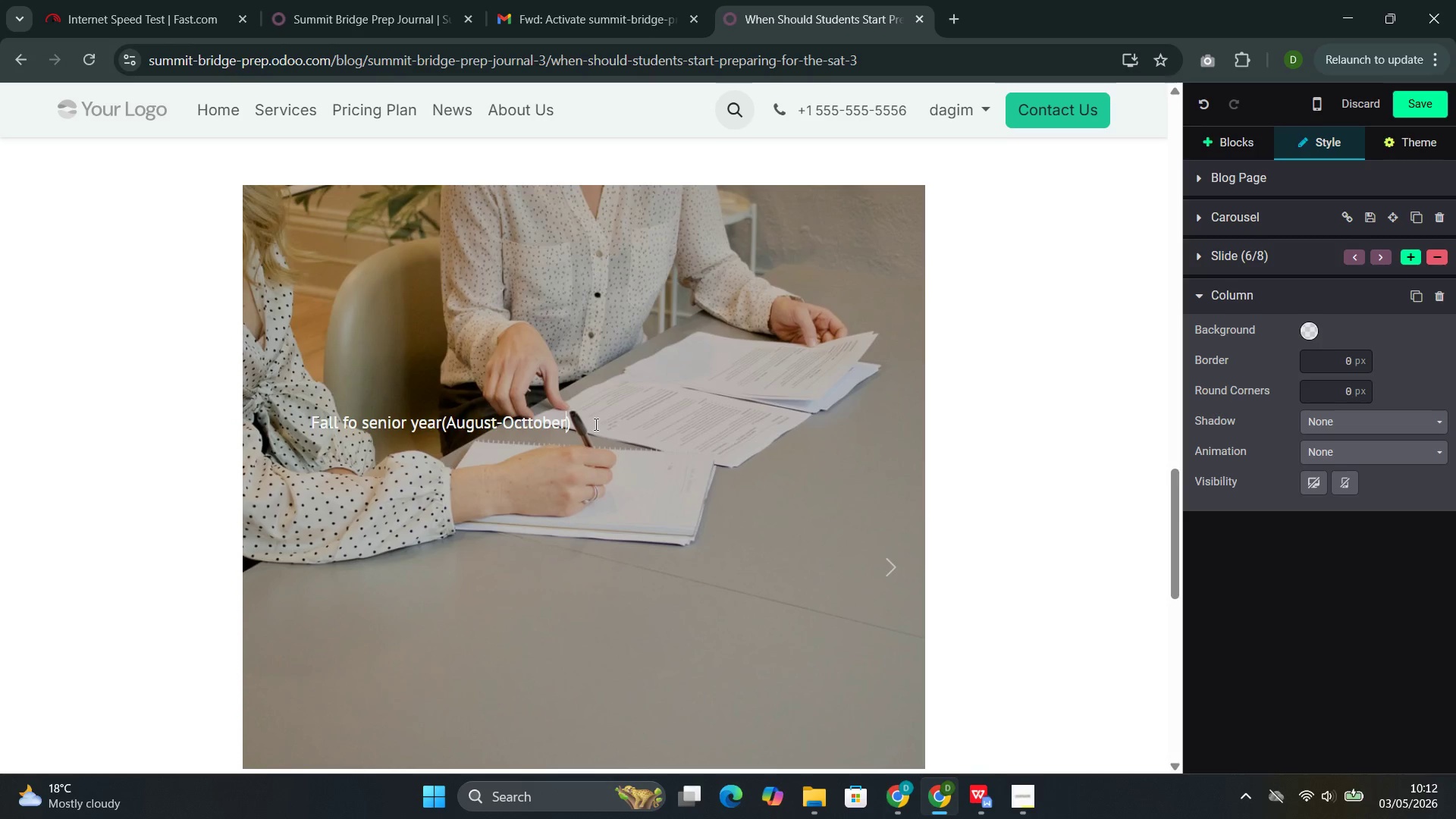 
key(ArrowRight)
 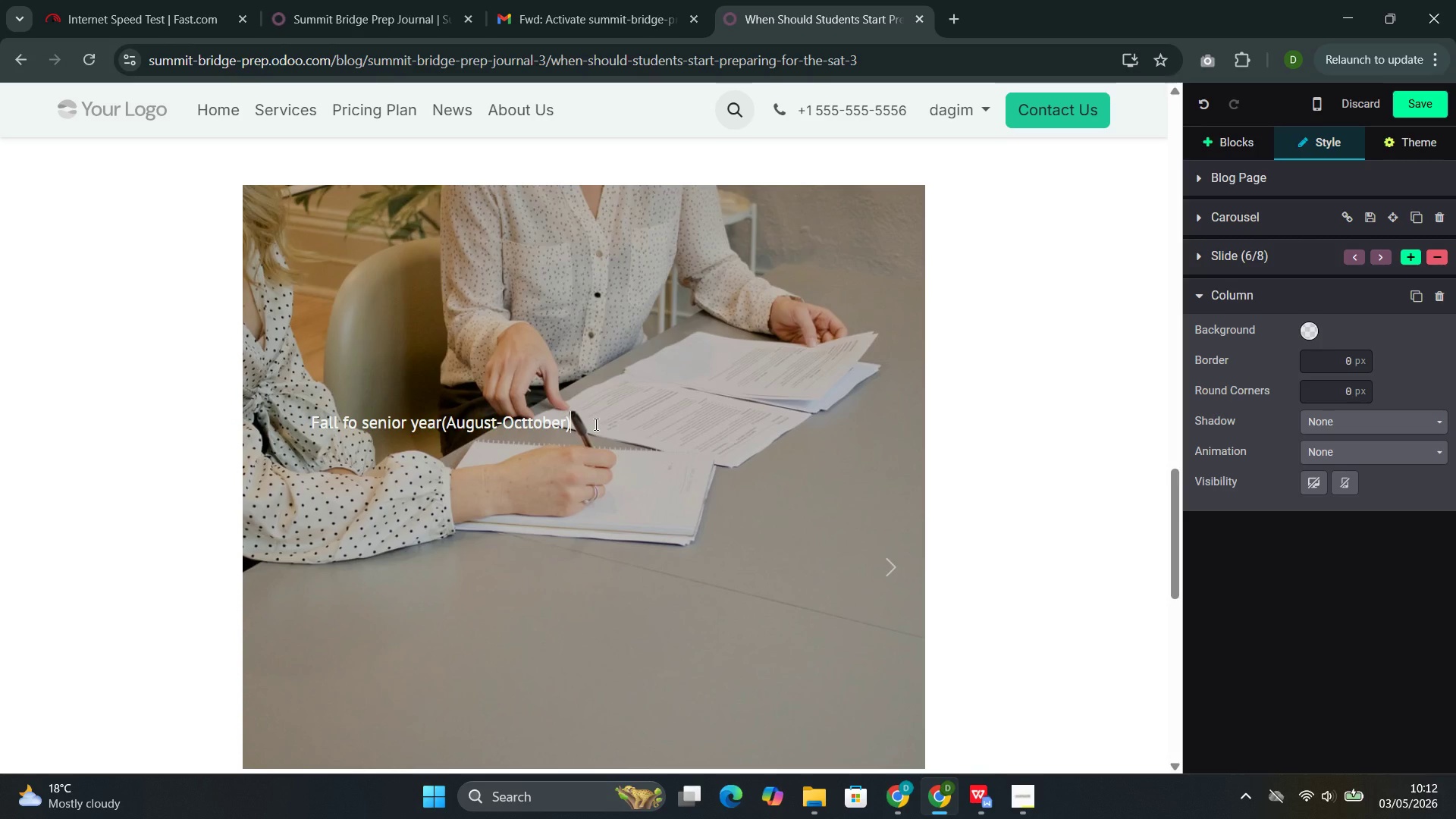 
type(: Retake if neened)
 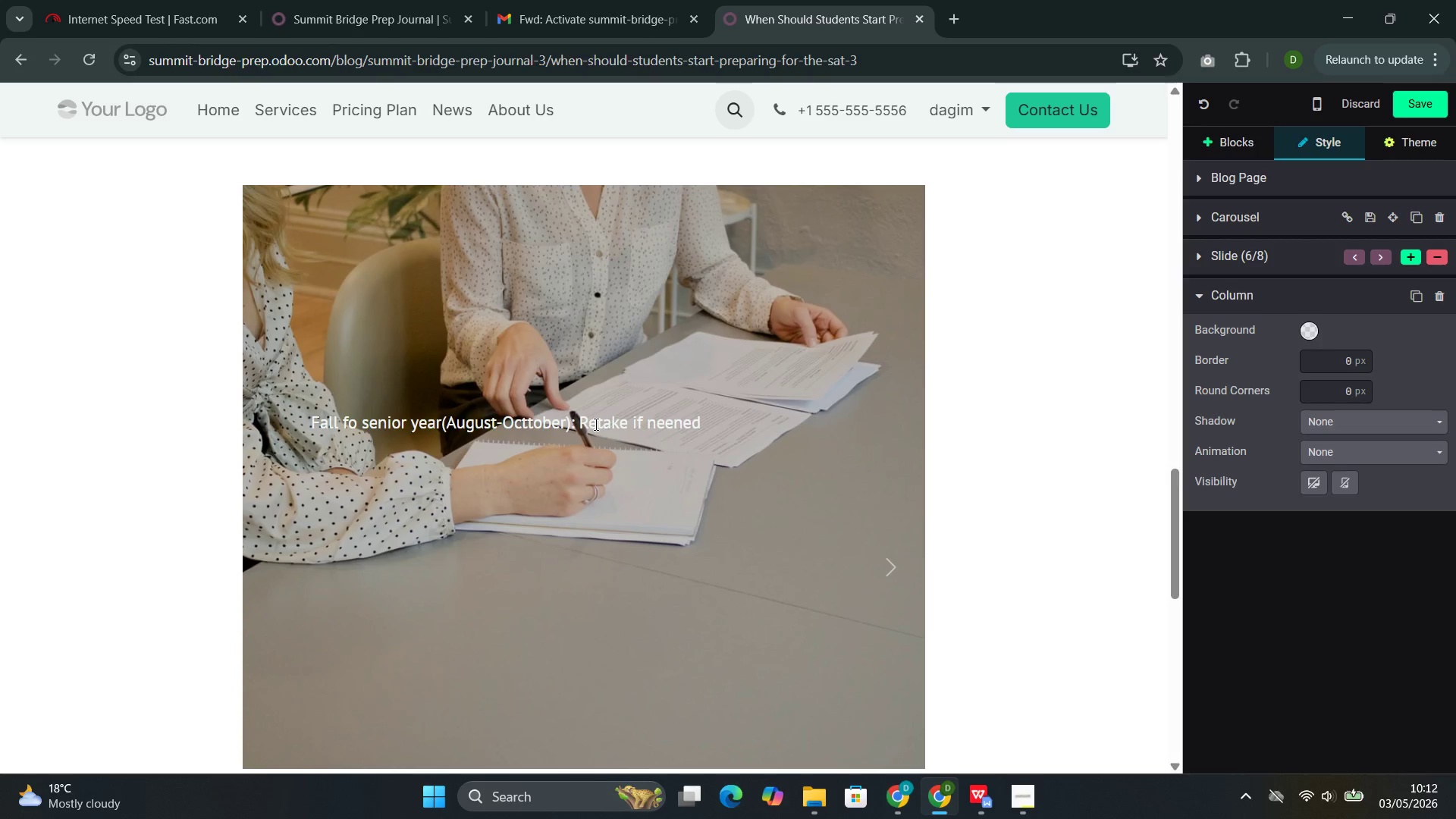 
key(ArrowLeft)
 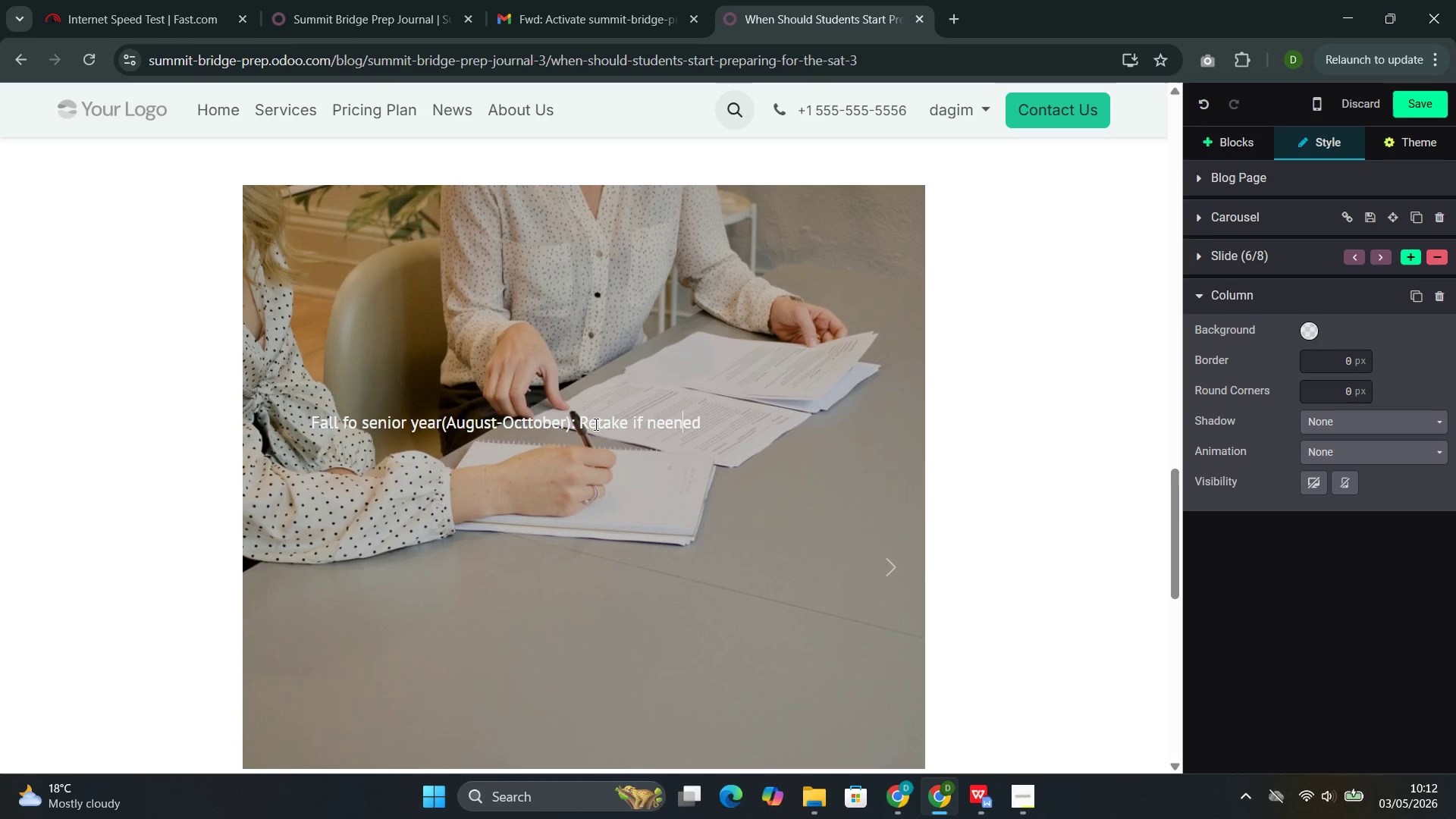 
key(ArrowLeft)
 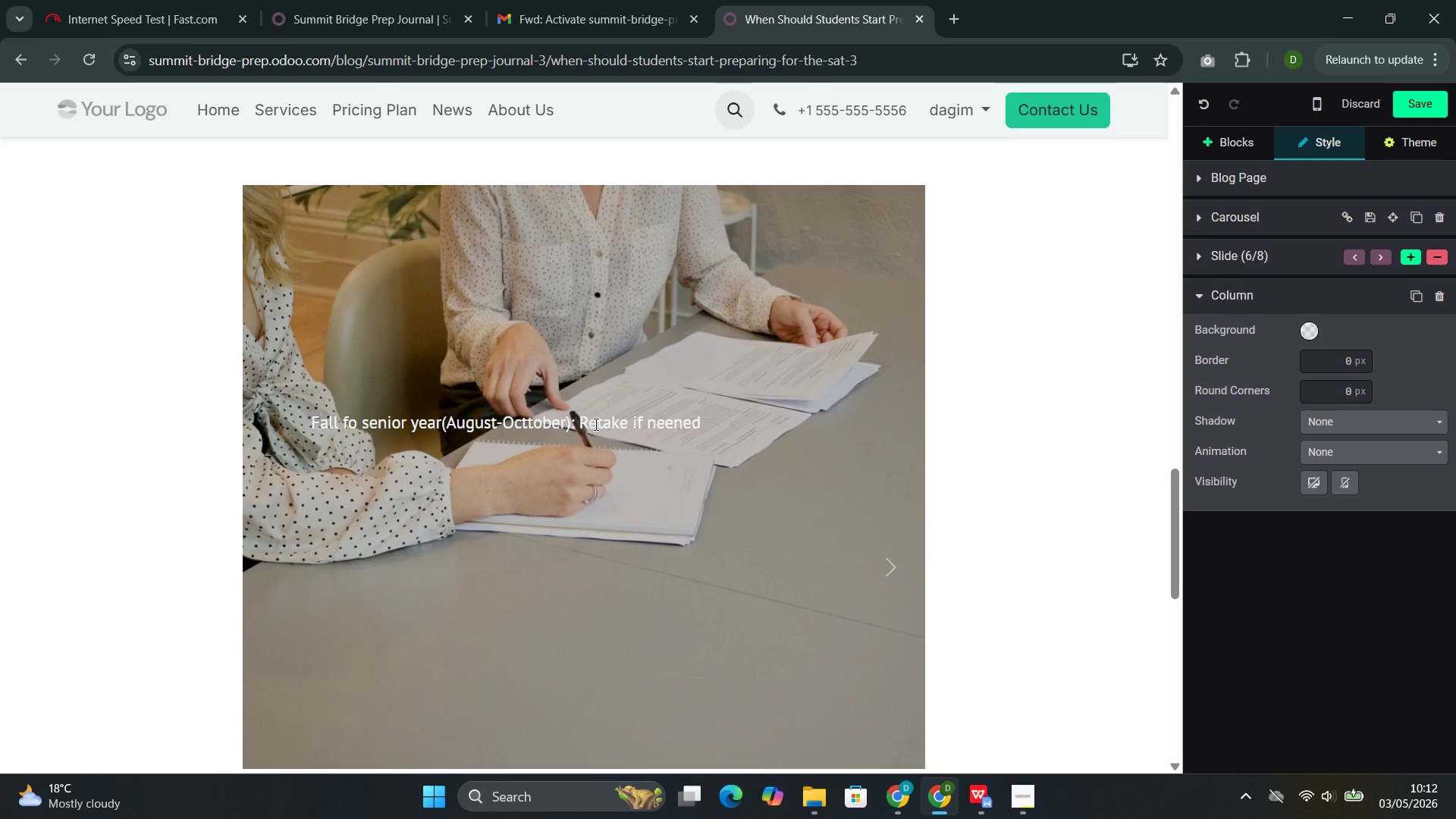 
key(D)
 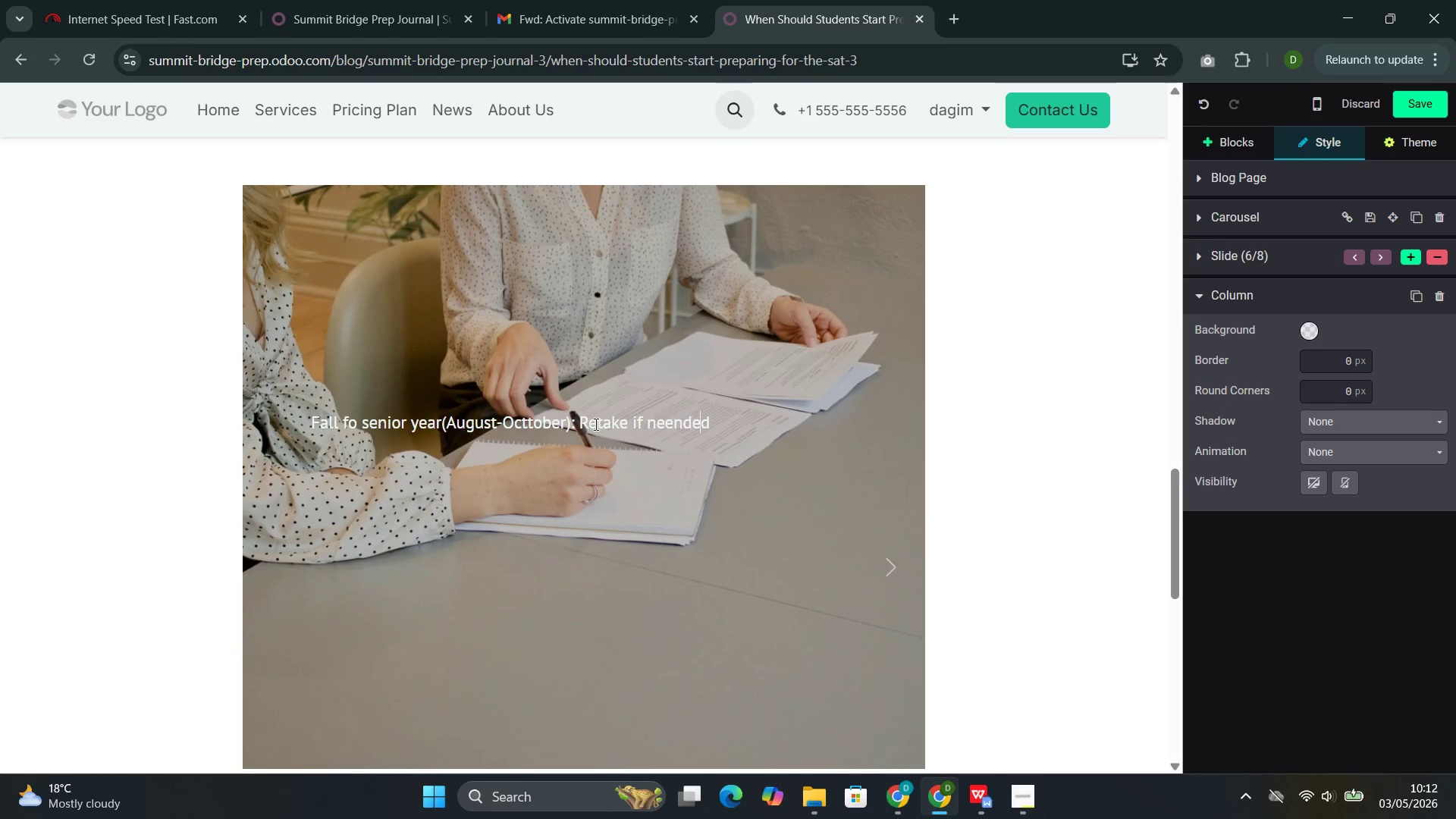 
key(ArrowRight)
 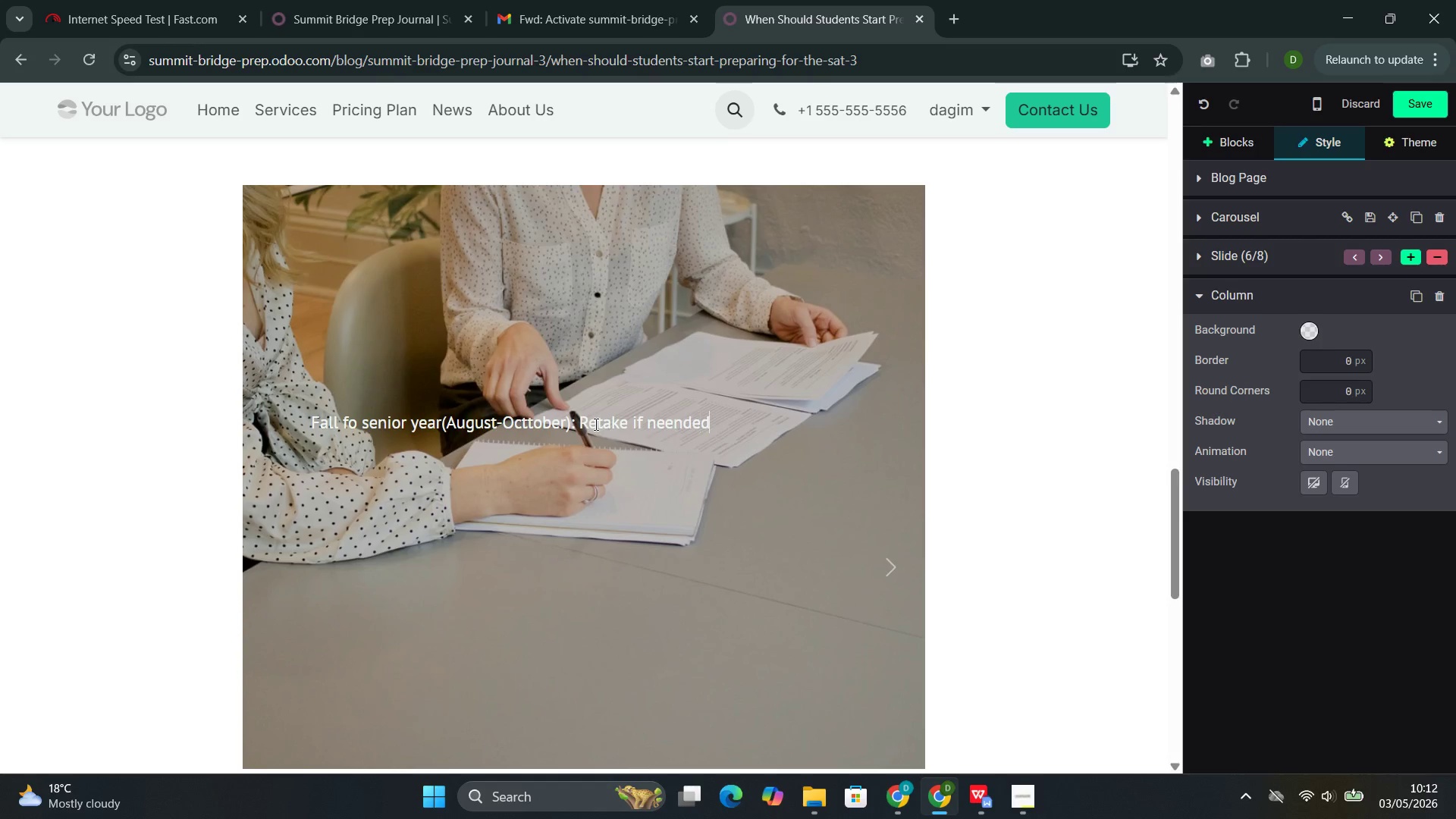 
key(ArrowRight)
 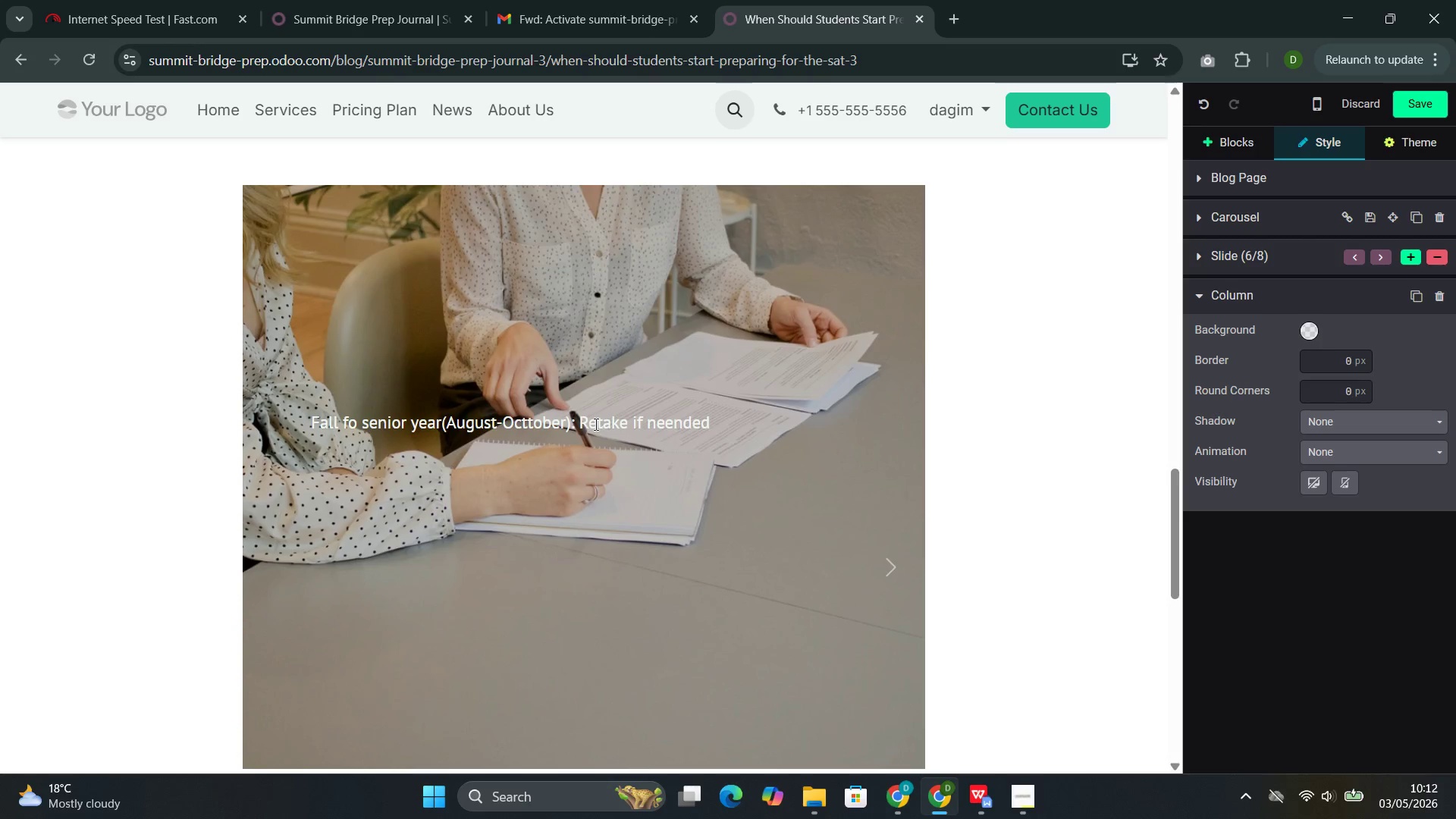 
type(. This should be a refinement window ,=)
key(Backspace)
key(Backspace)
key(Backspace)
type(, not a s)
key(Backspace)
 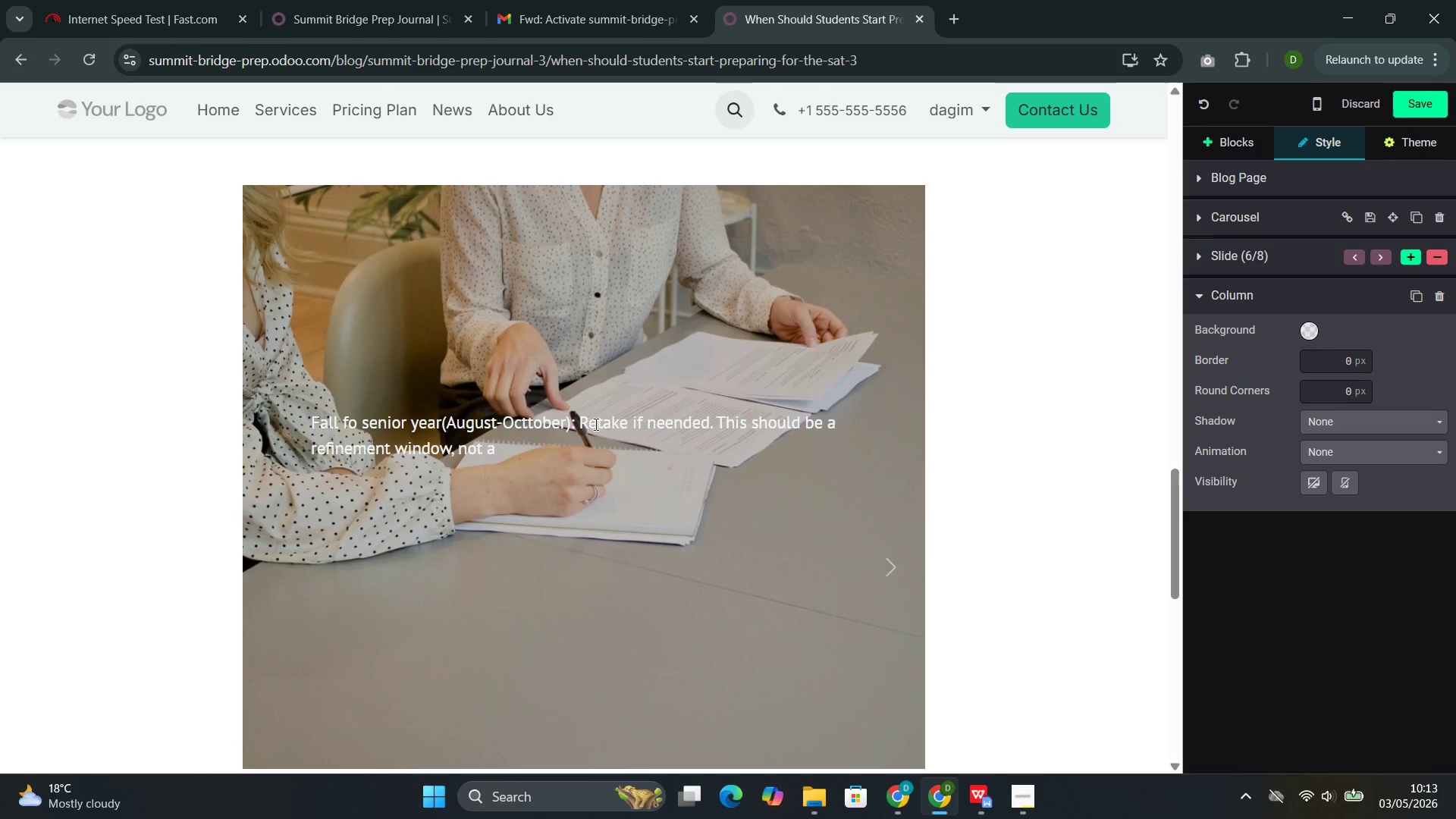 
type(first stte)
key(Backspace)
key(Backspace)
key(Backspace)
key(Backspace)
type(attempt.)
 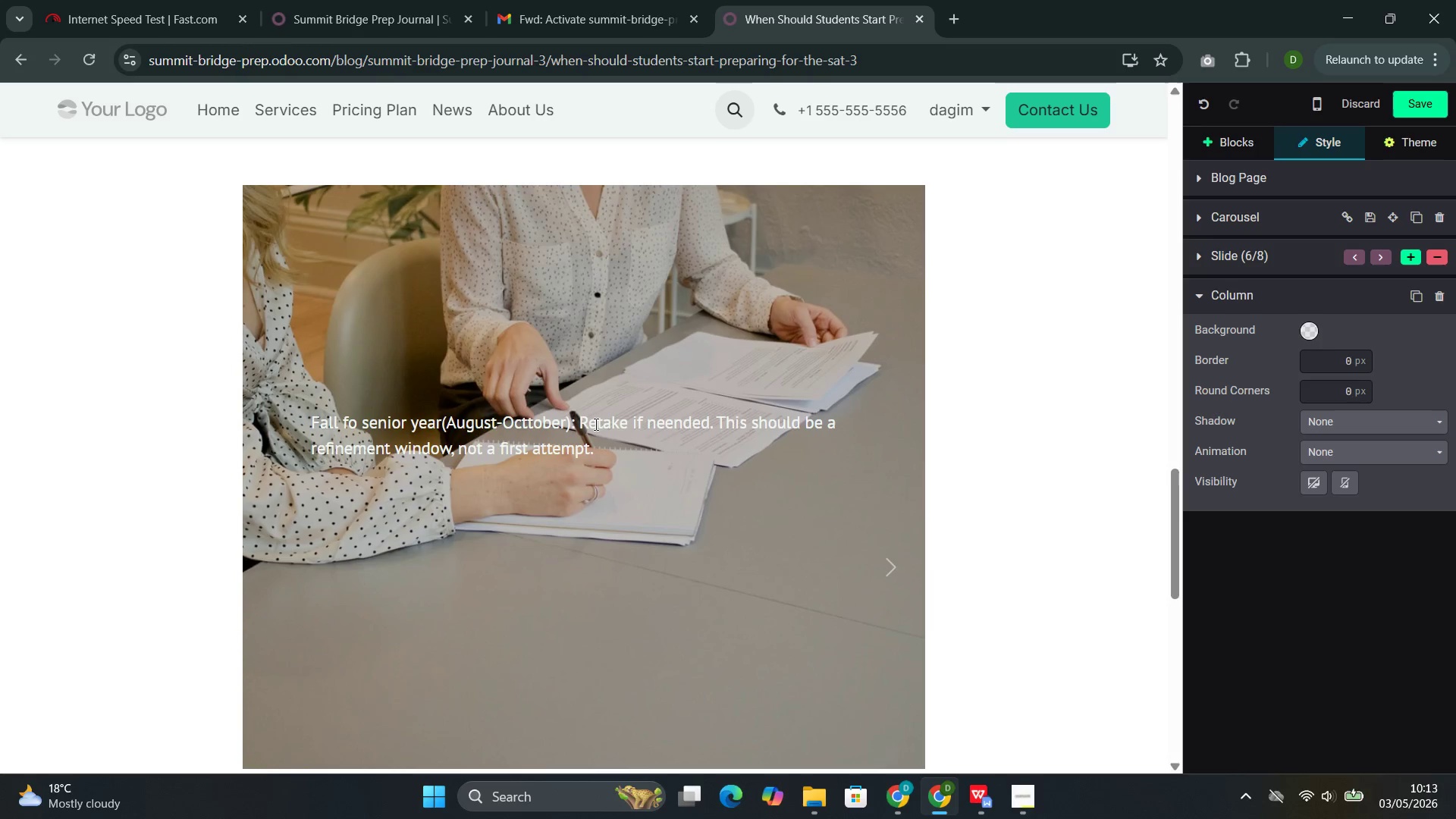 
wait(11.25)
 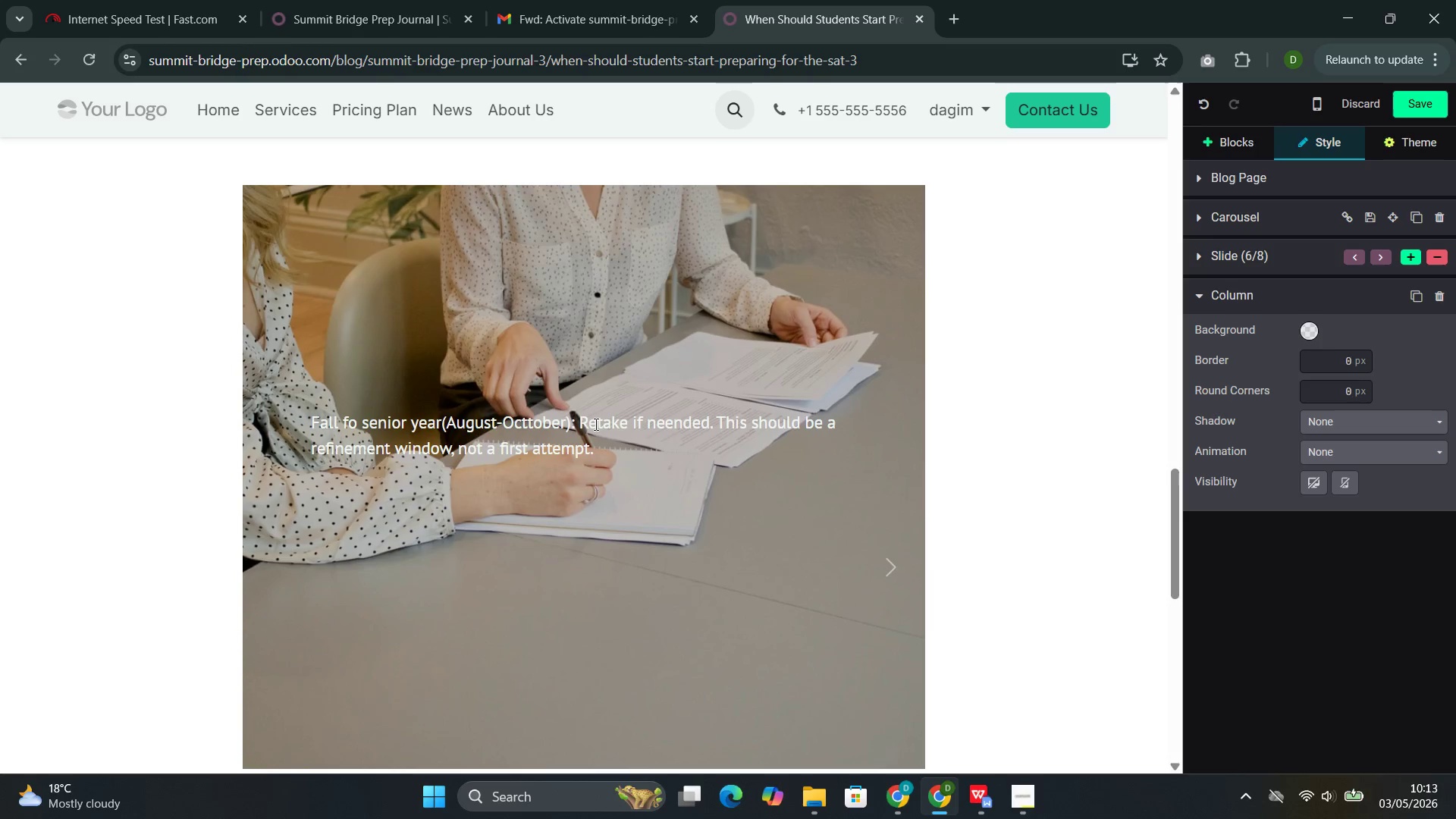 
left_click([1235, 153])
 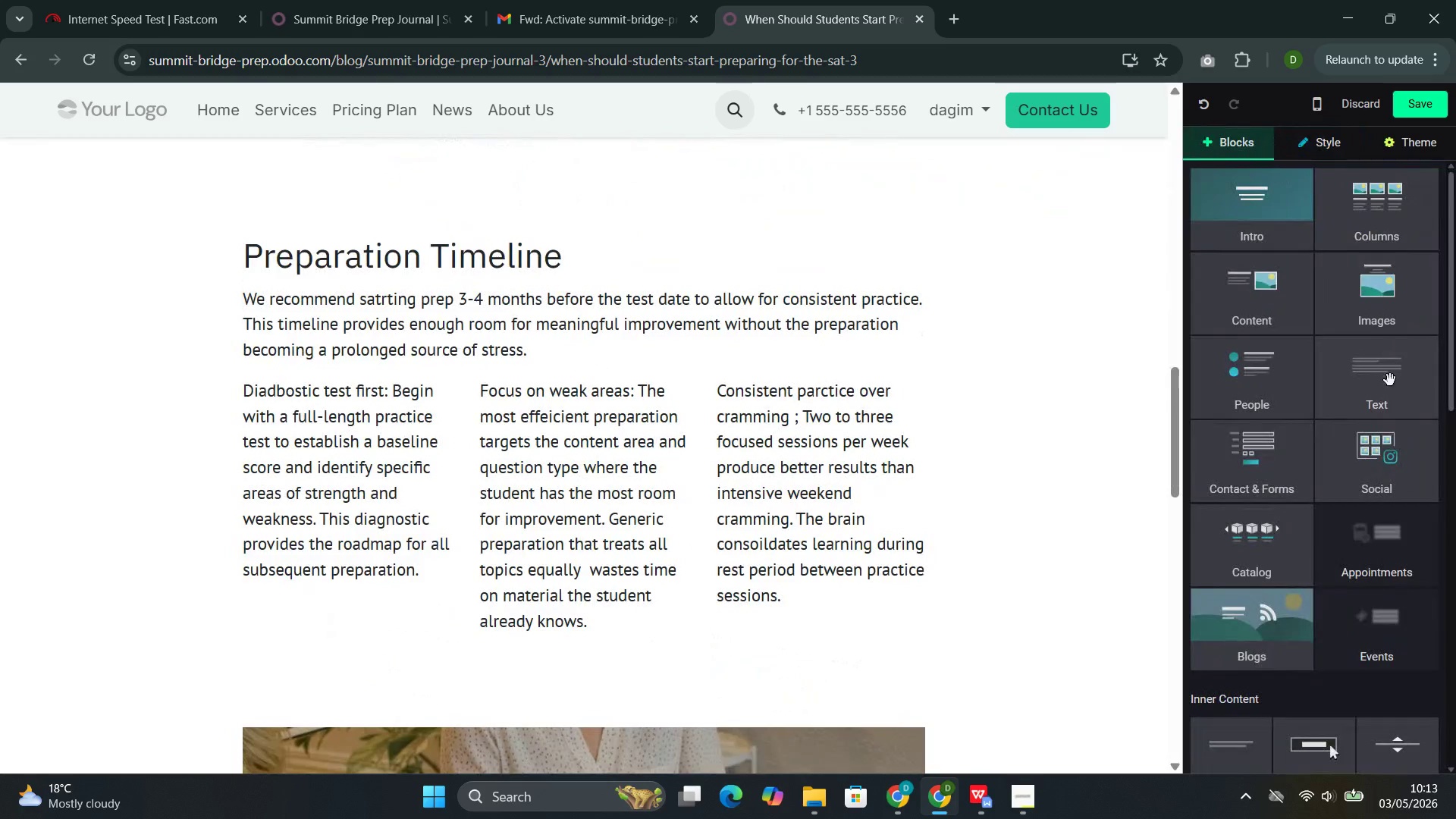 
left_click([1391, 402])
 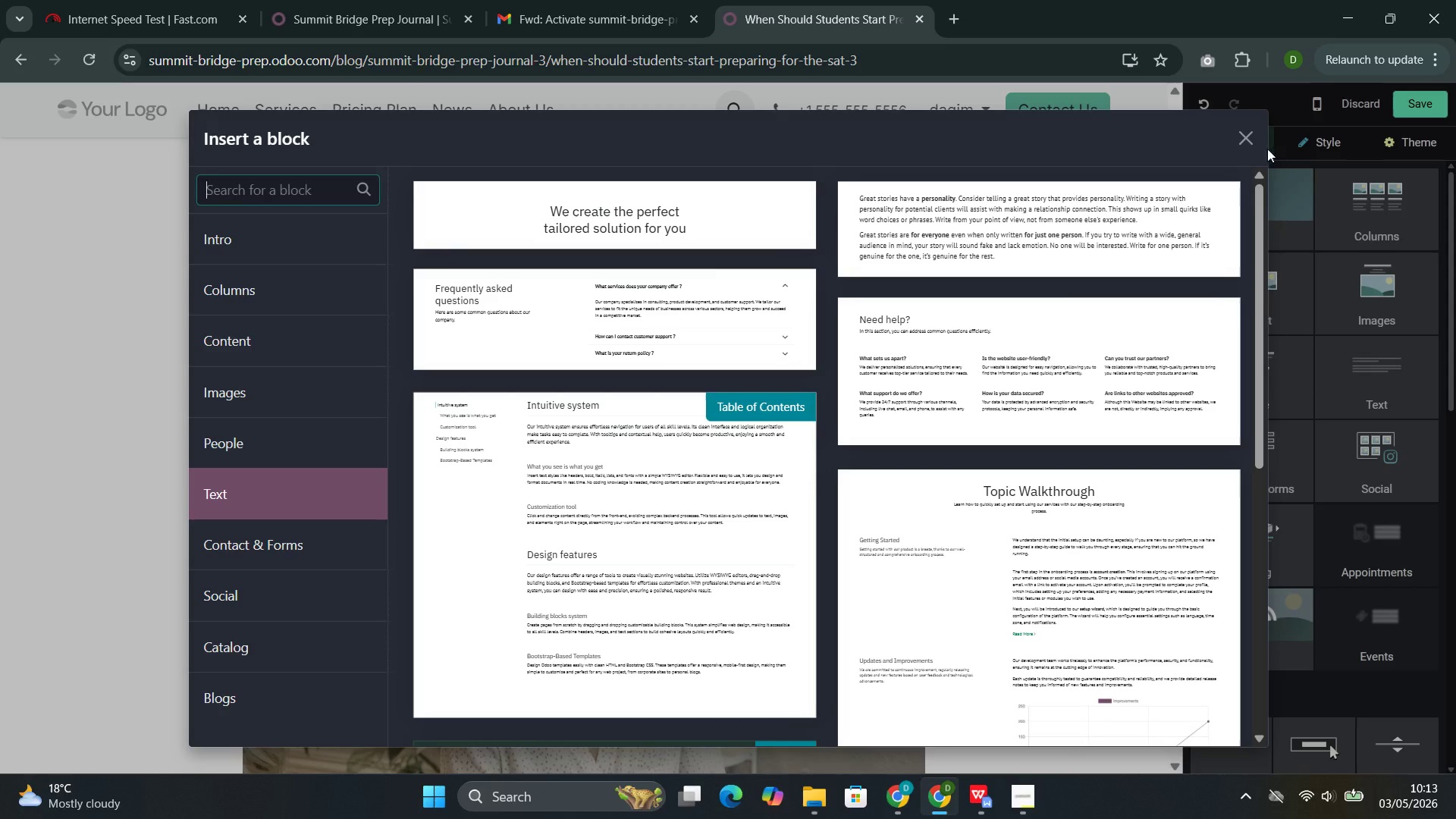 
left_click([1238, 142])
 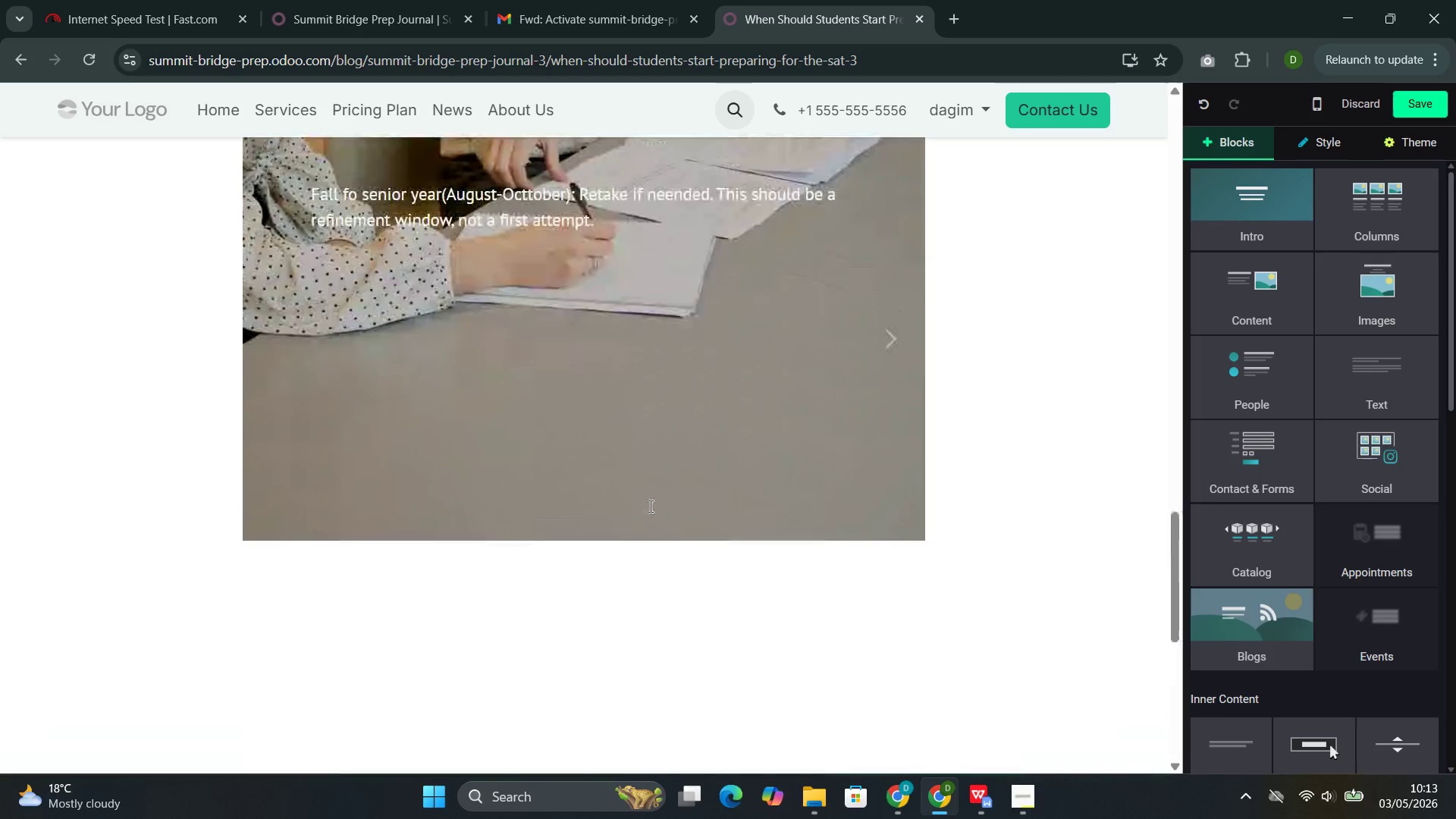 
left_click([670, 457])
 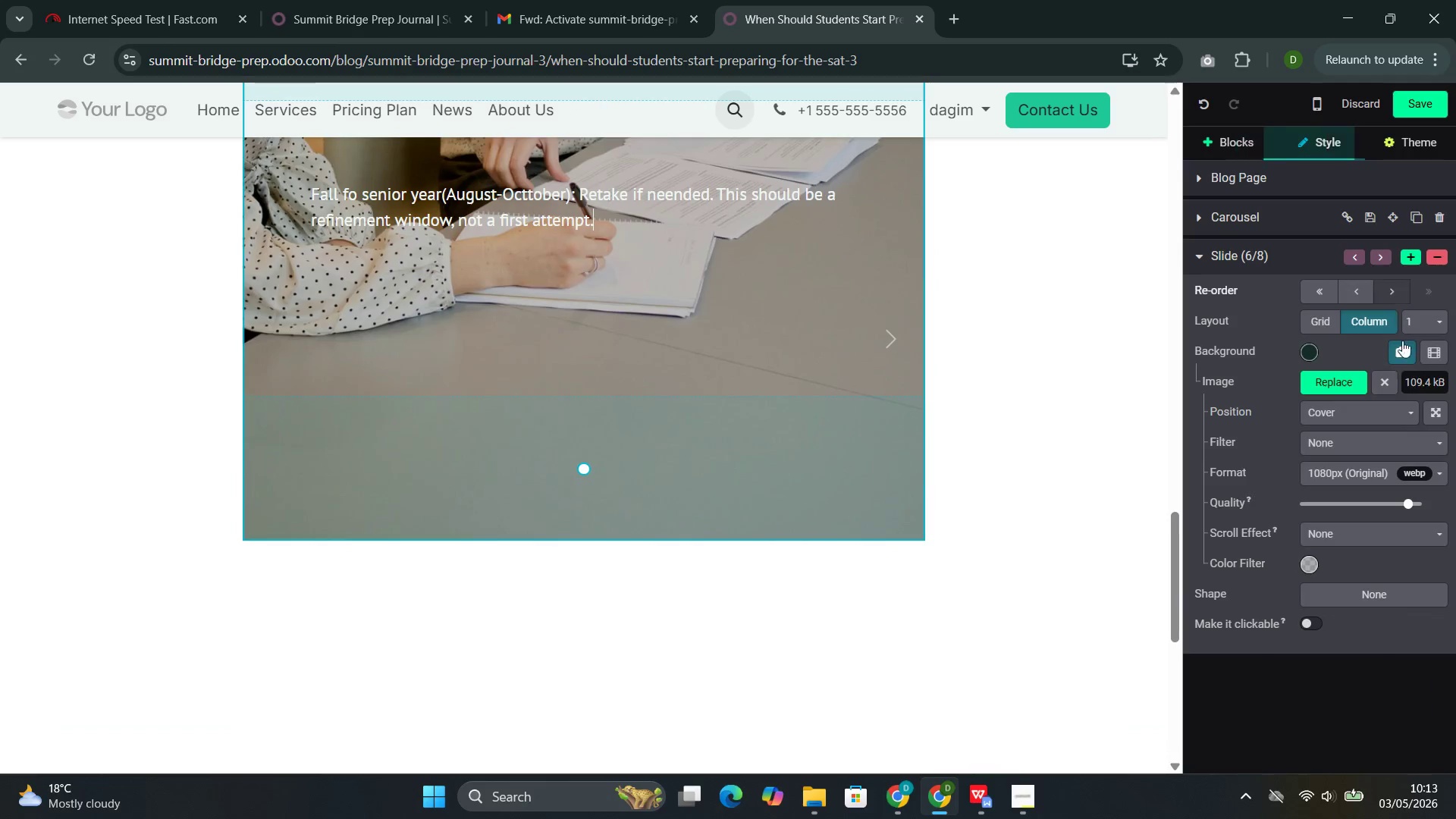 
left_click([1221, 134])
 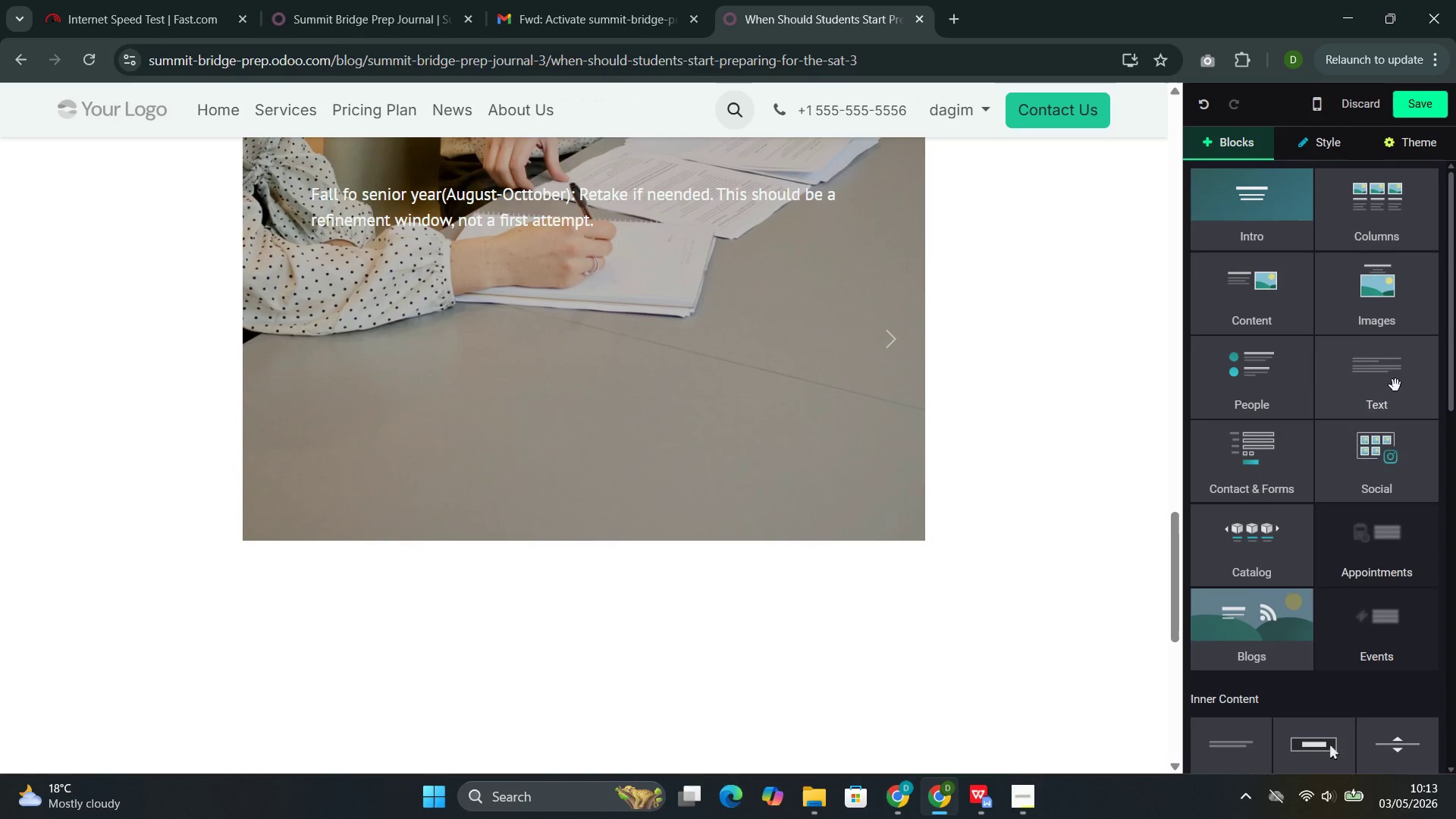 
left_click([1396, 389])
 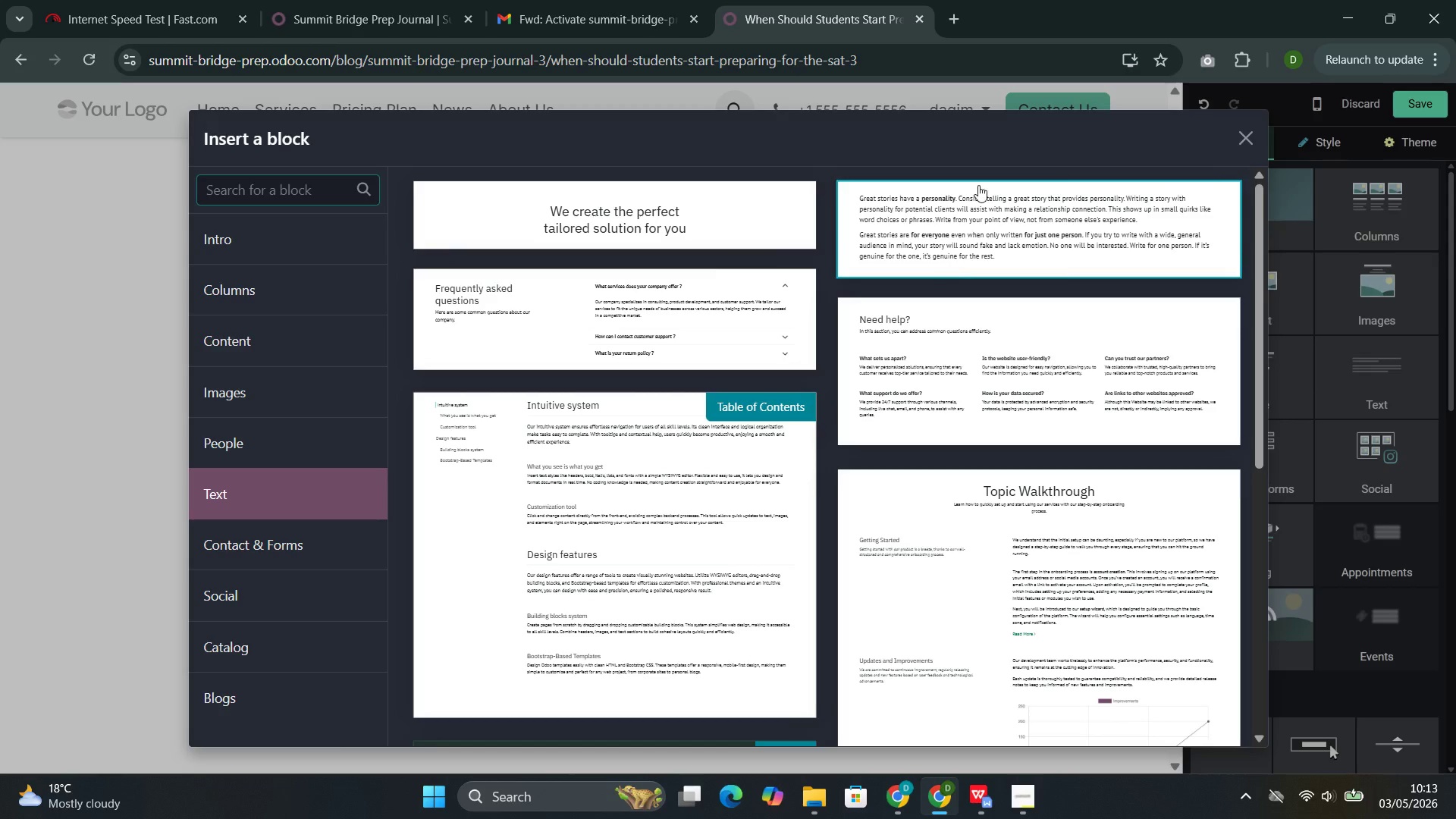 
left_click([980, 187])
 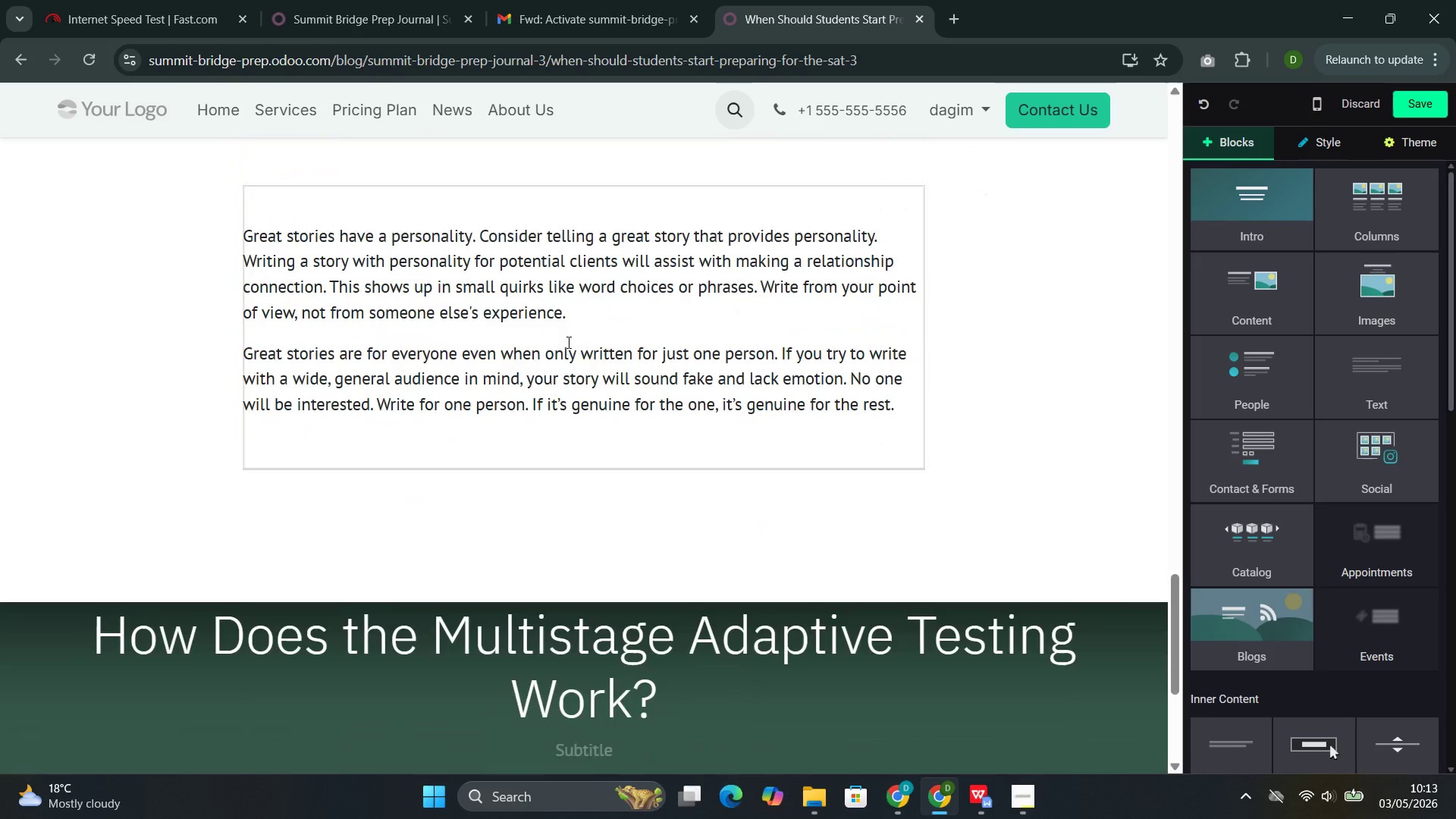 
left_click([573, 341])
 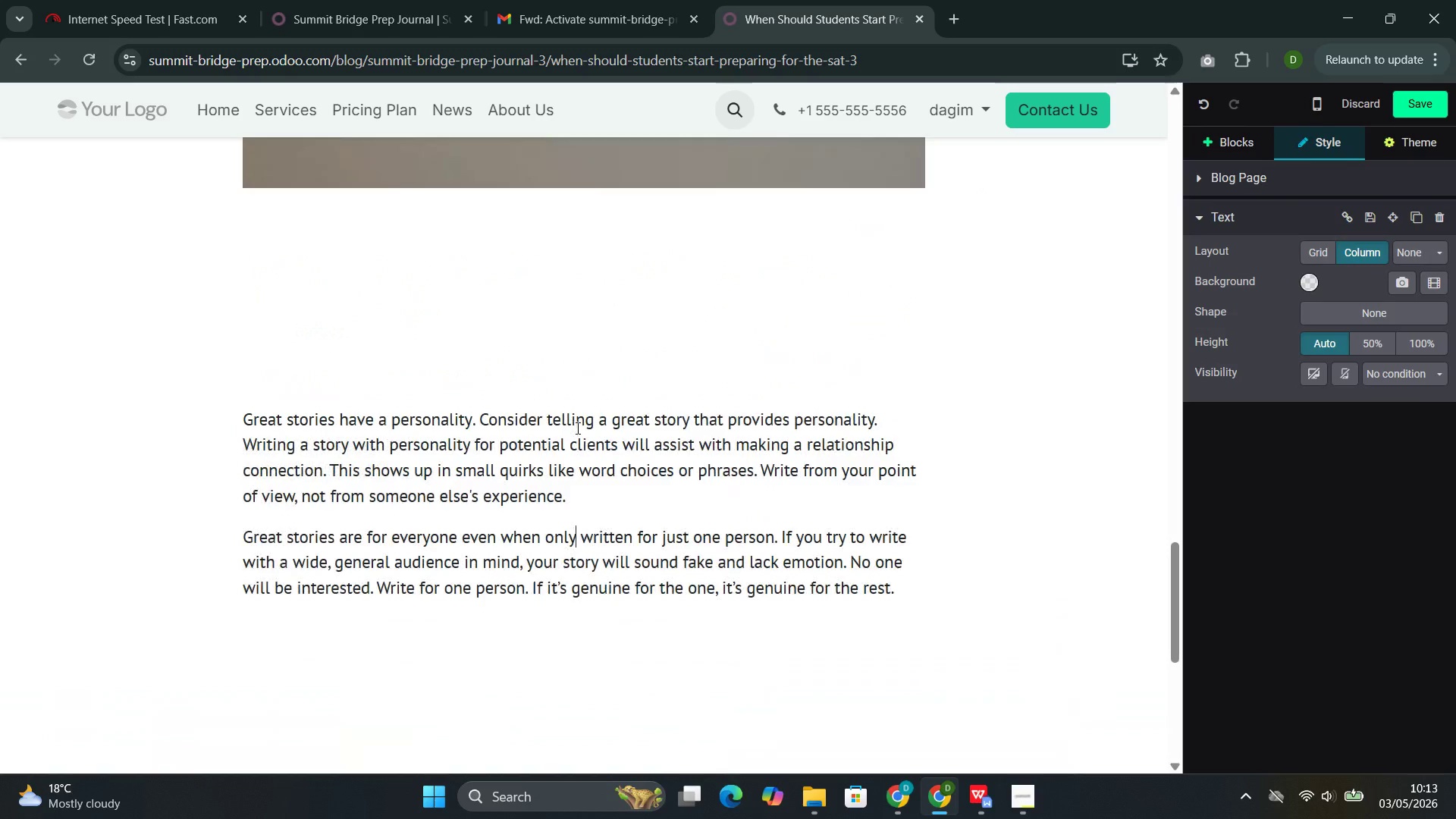 
left_click([566, 486])
 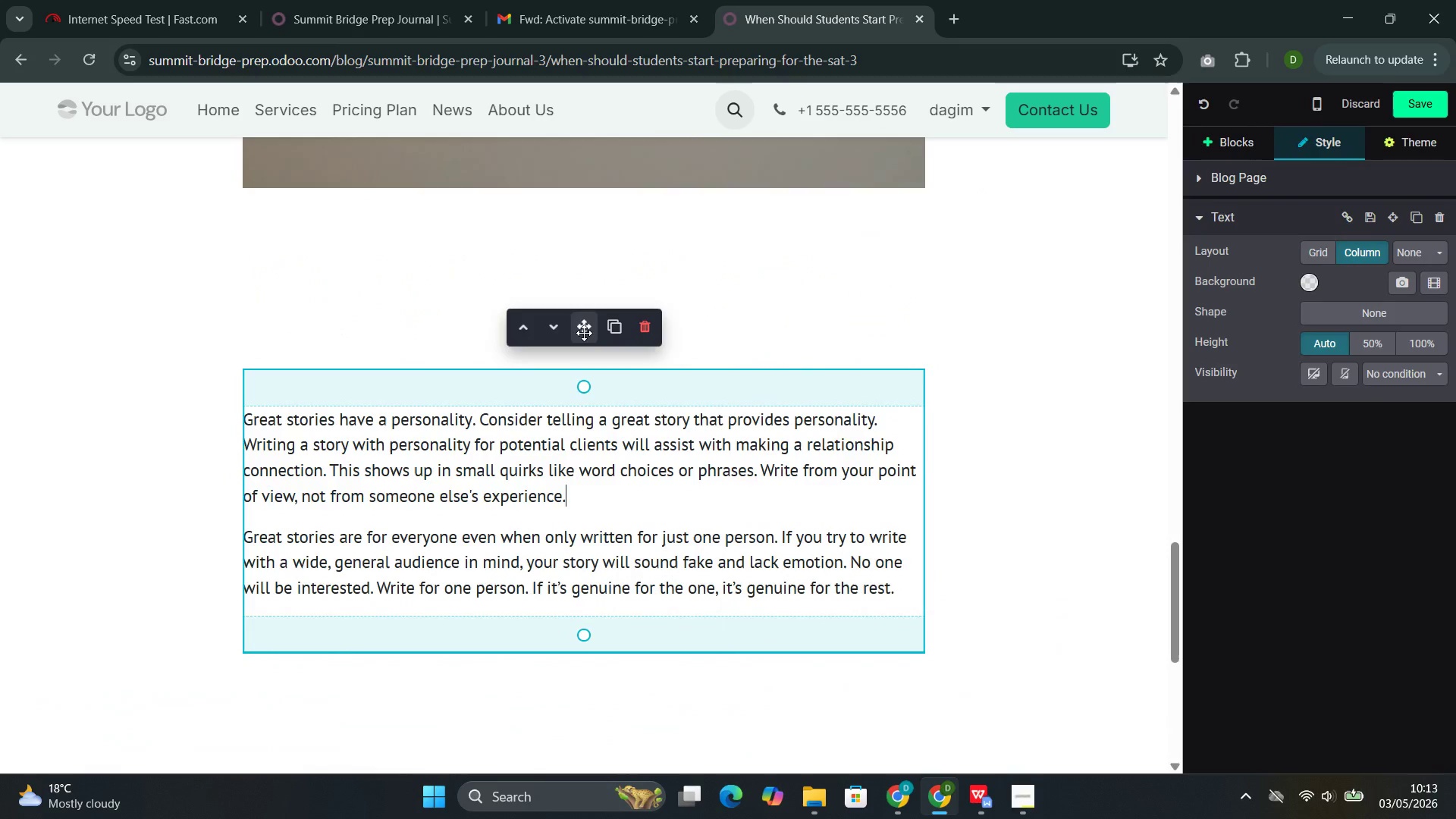 
left_click_drag(start_coordinate=[584, 325], to_coordinate=[540, 254])
 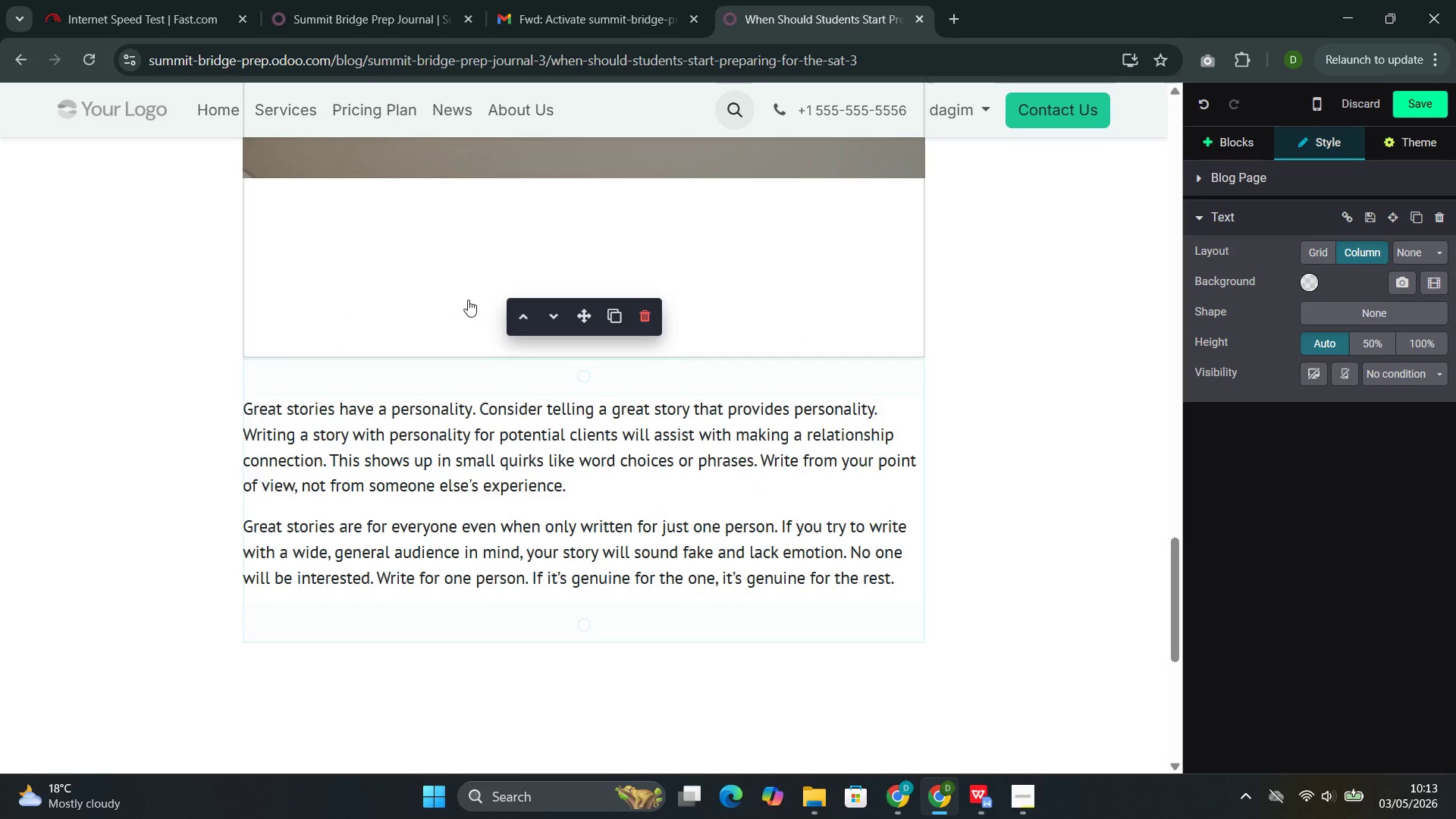 
left_click([468, 299])
 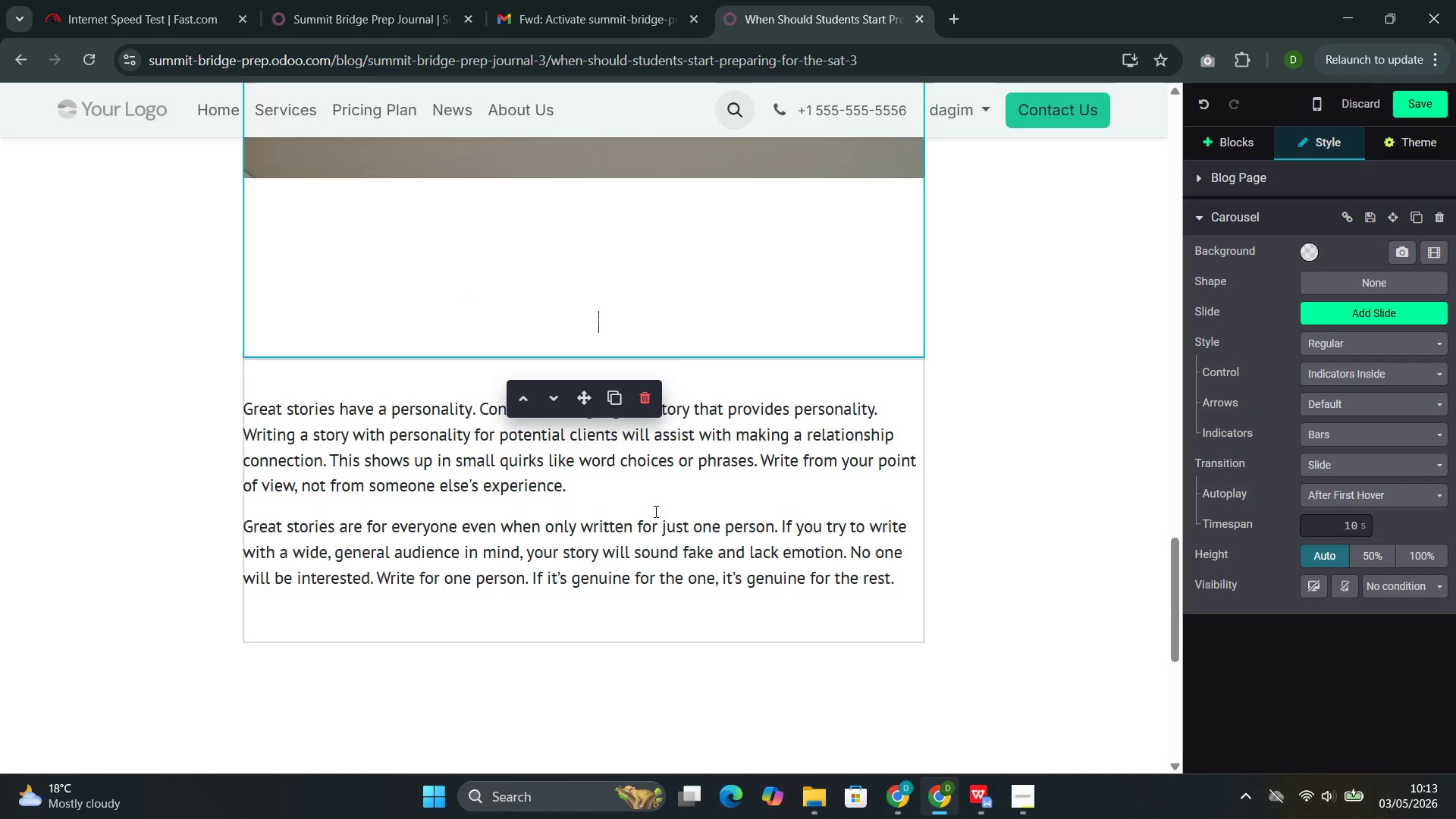 
double_click([654, 511])
 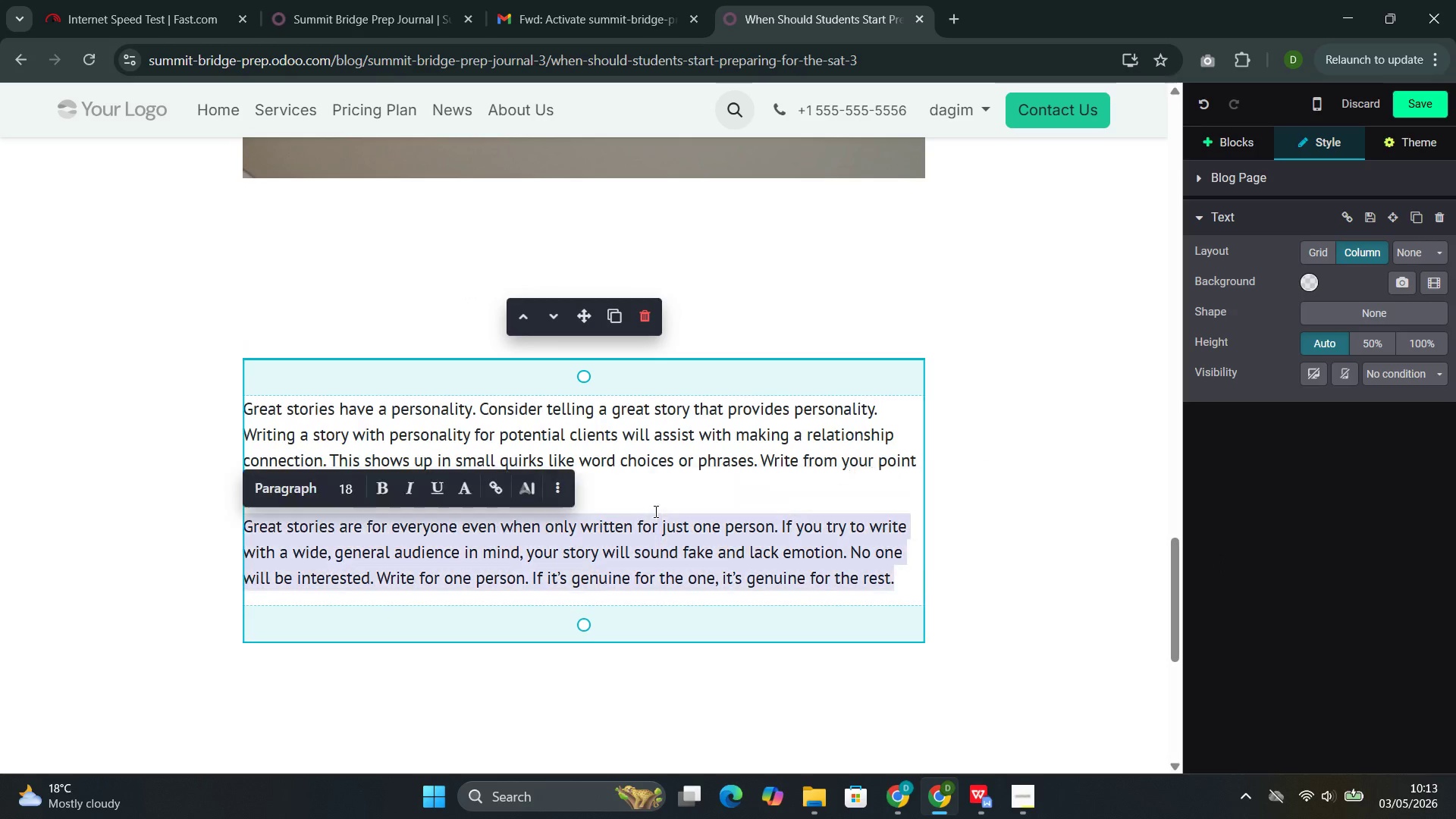 
triple_click([654, 511])
 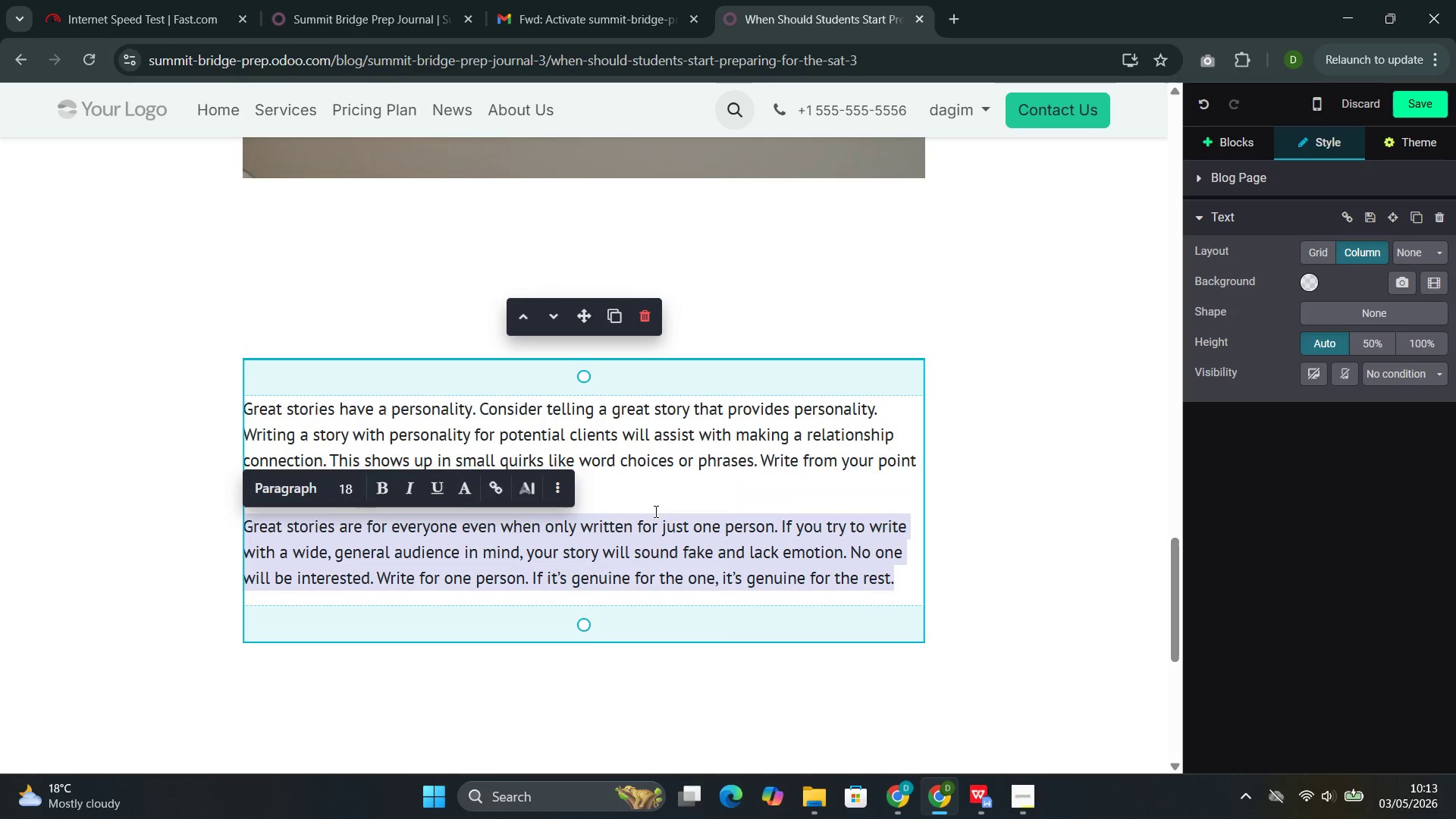 
triple_click([654, 511])
 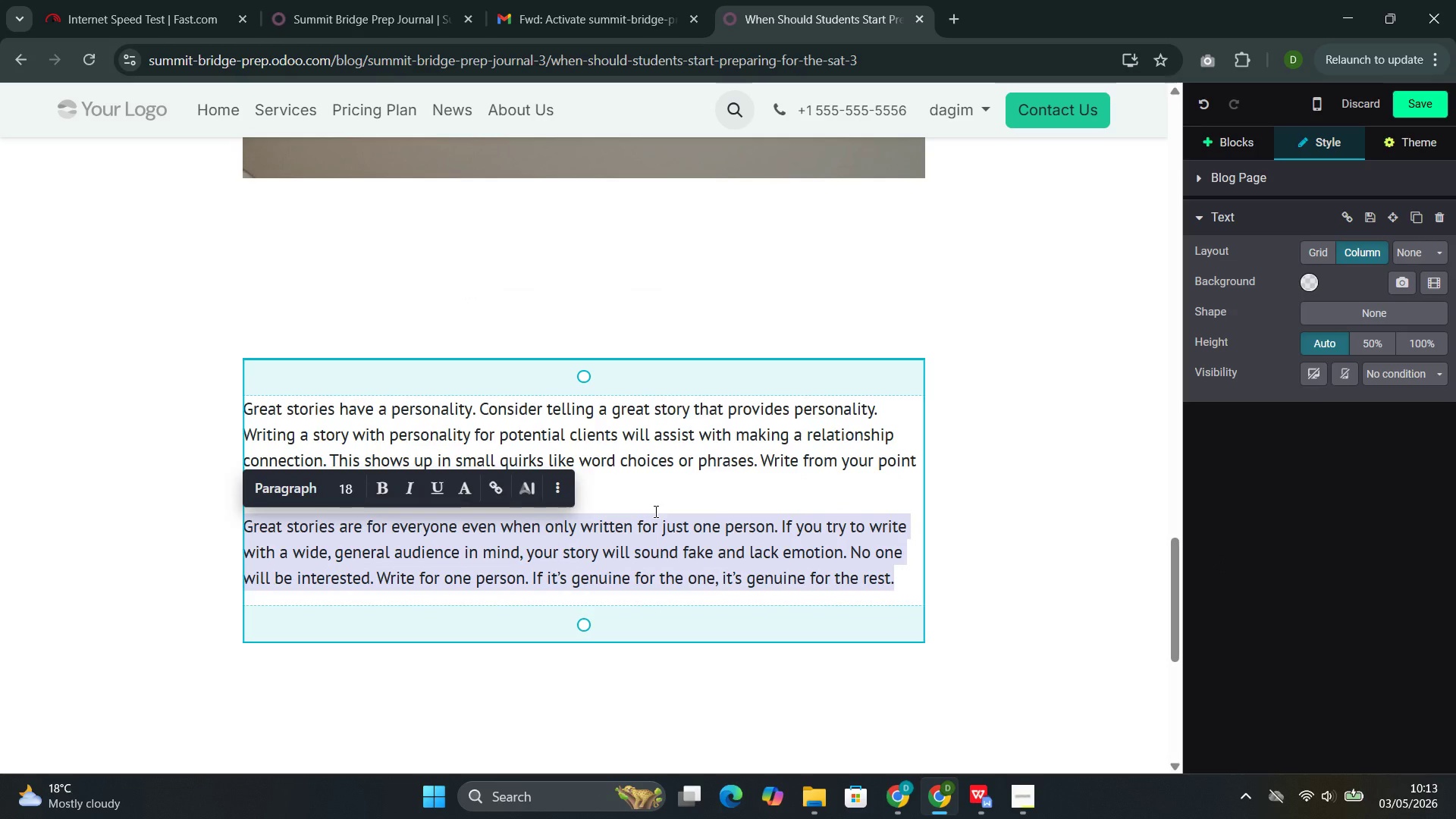 
key(Backspace)
 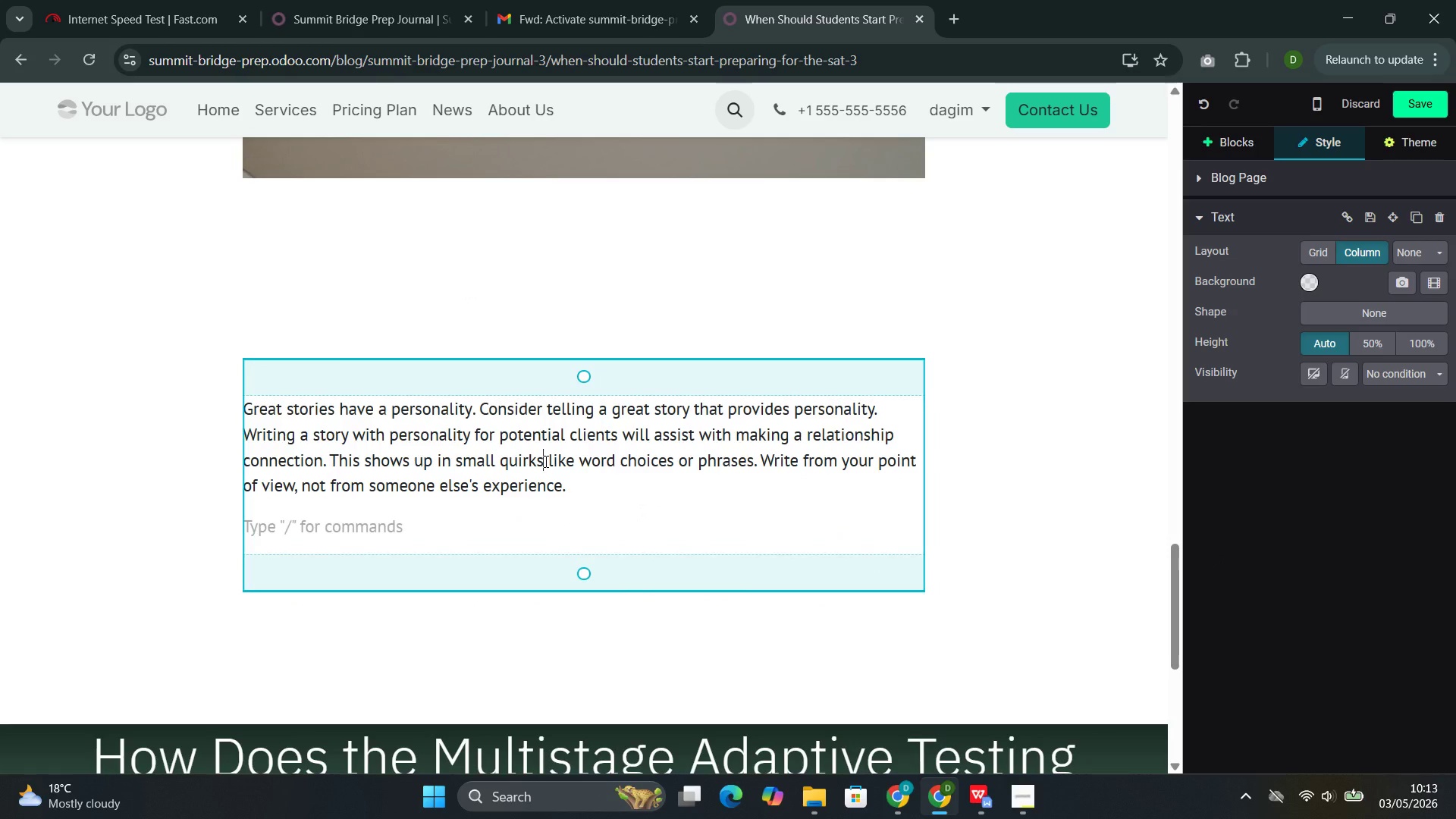 
double_click([544, 461])
 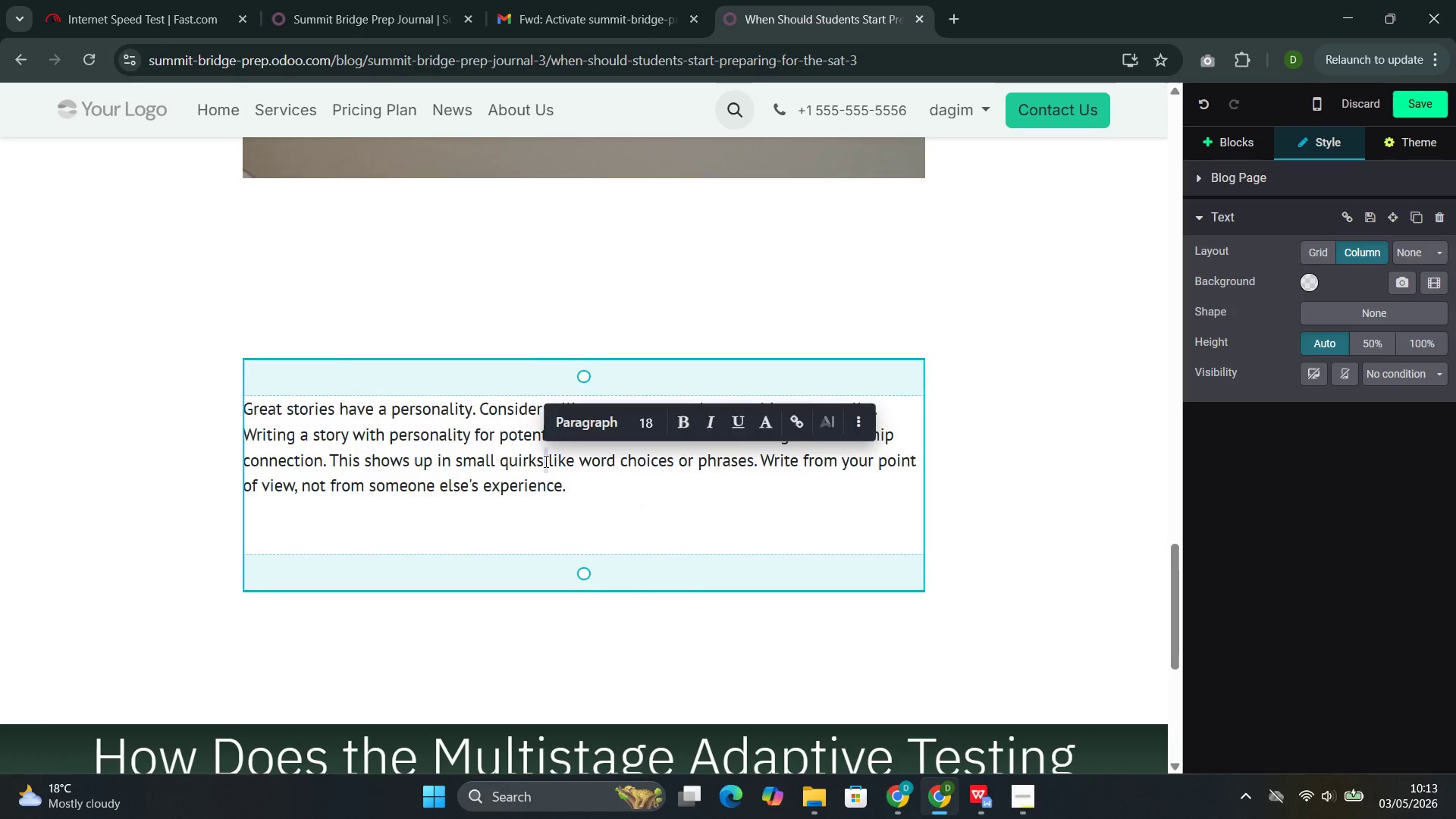 
triple_click([544, 461])
 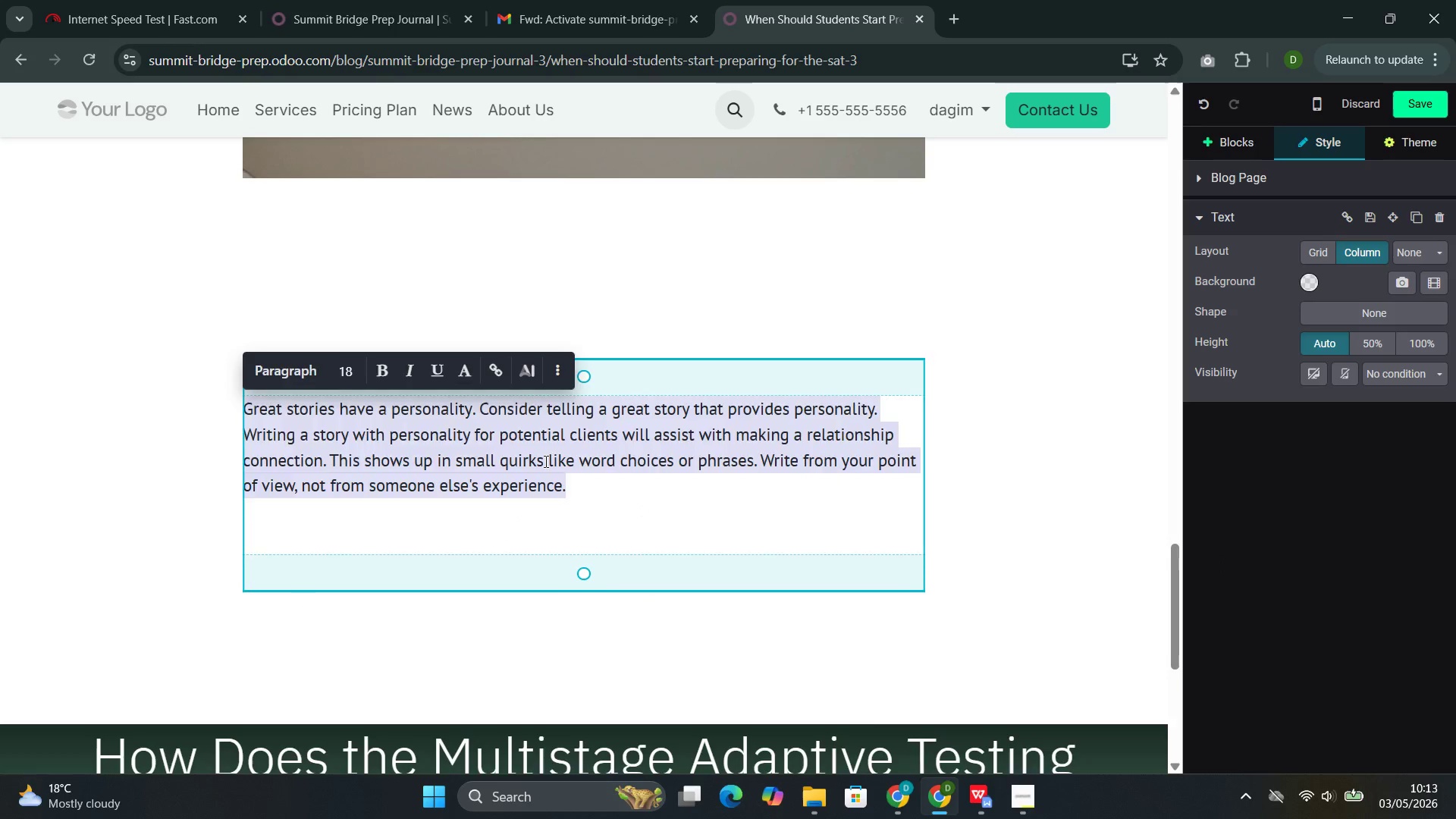 
key(Backspace)
 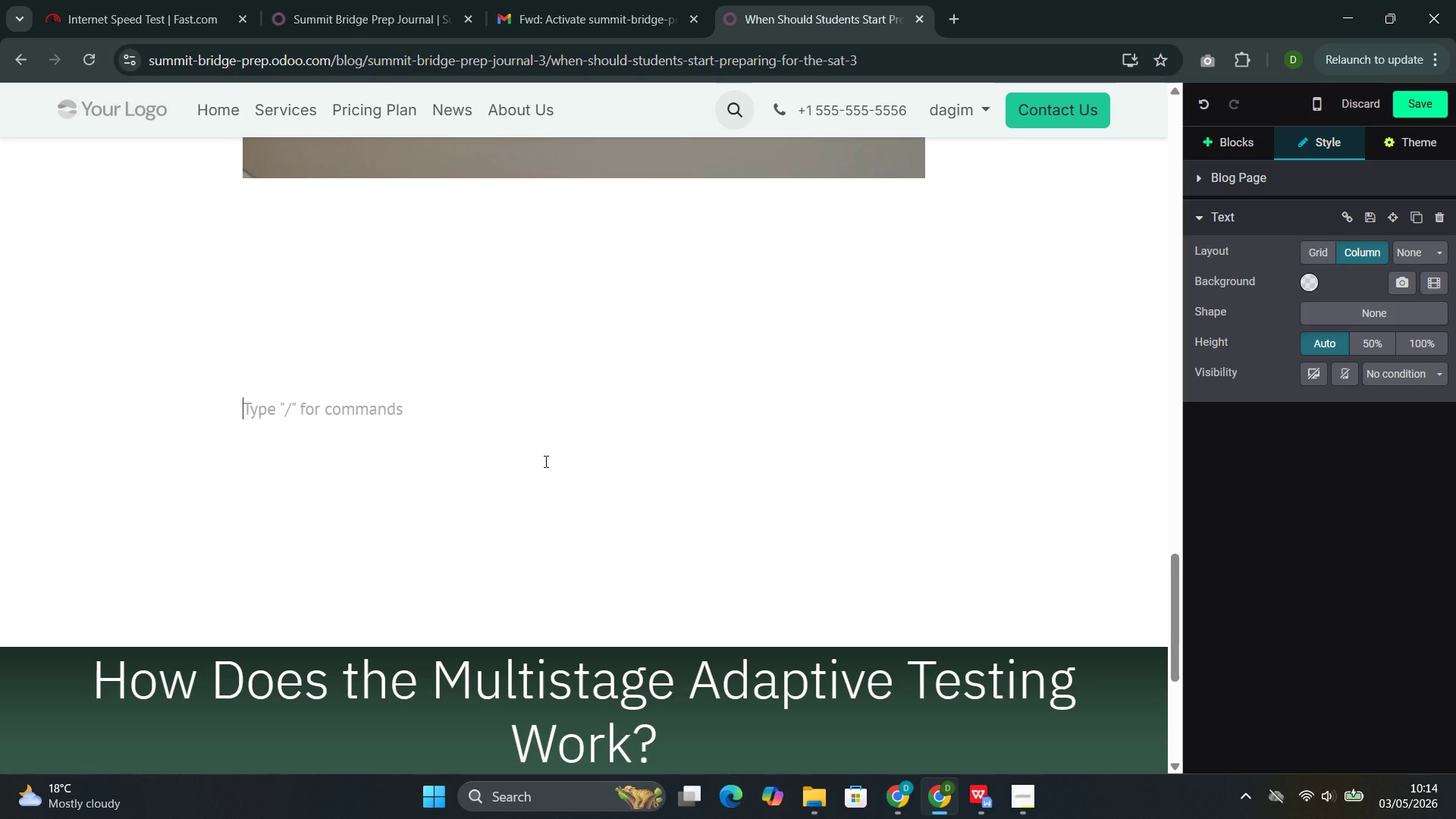 
wait(16.84)
 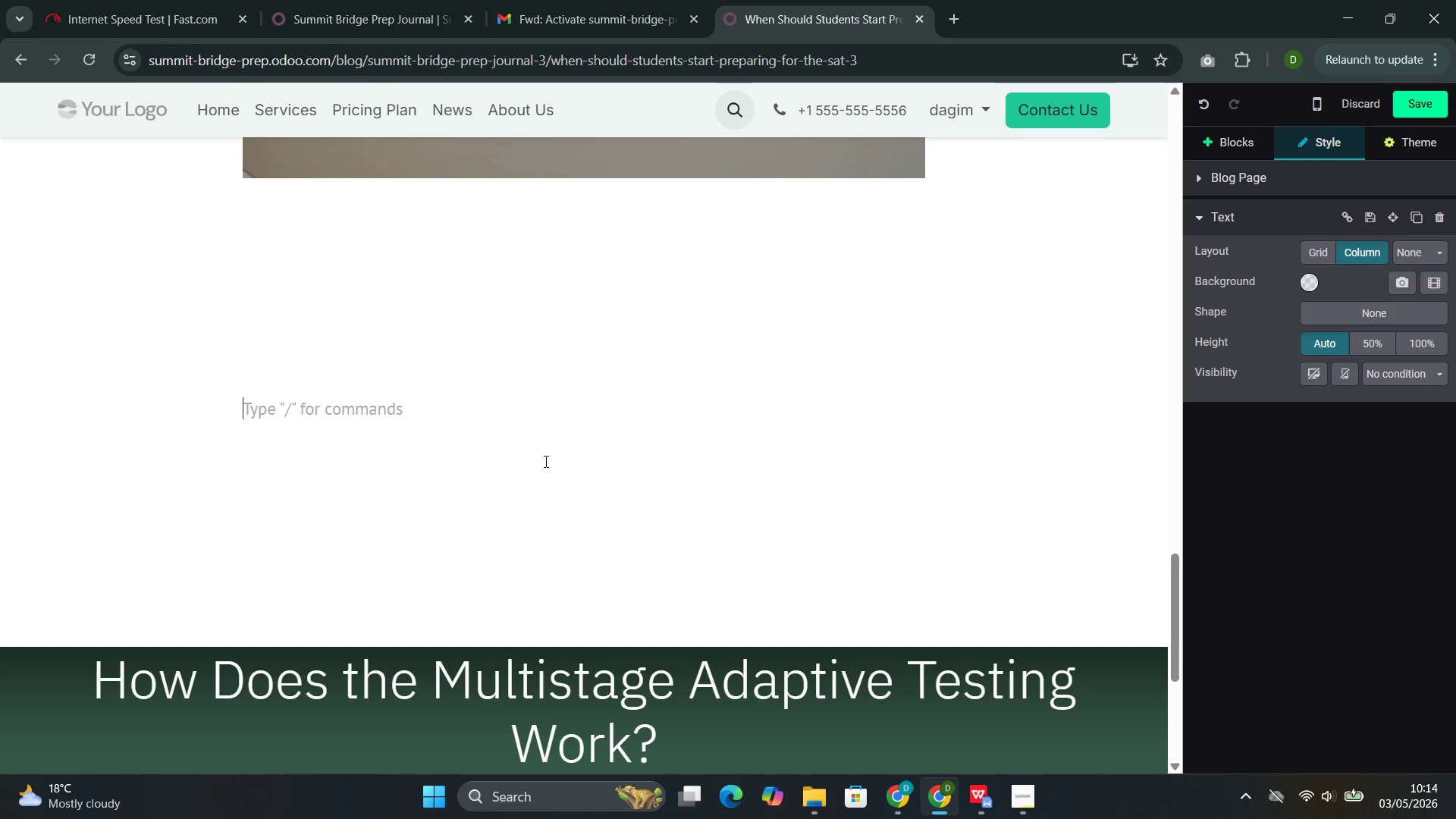 
type(Adju)
 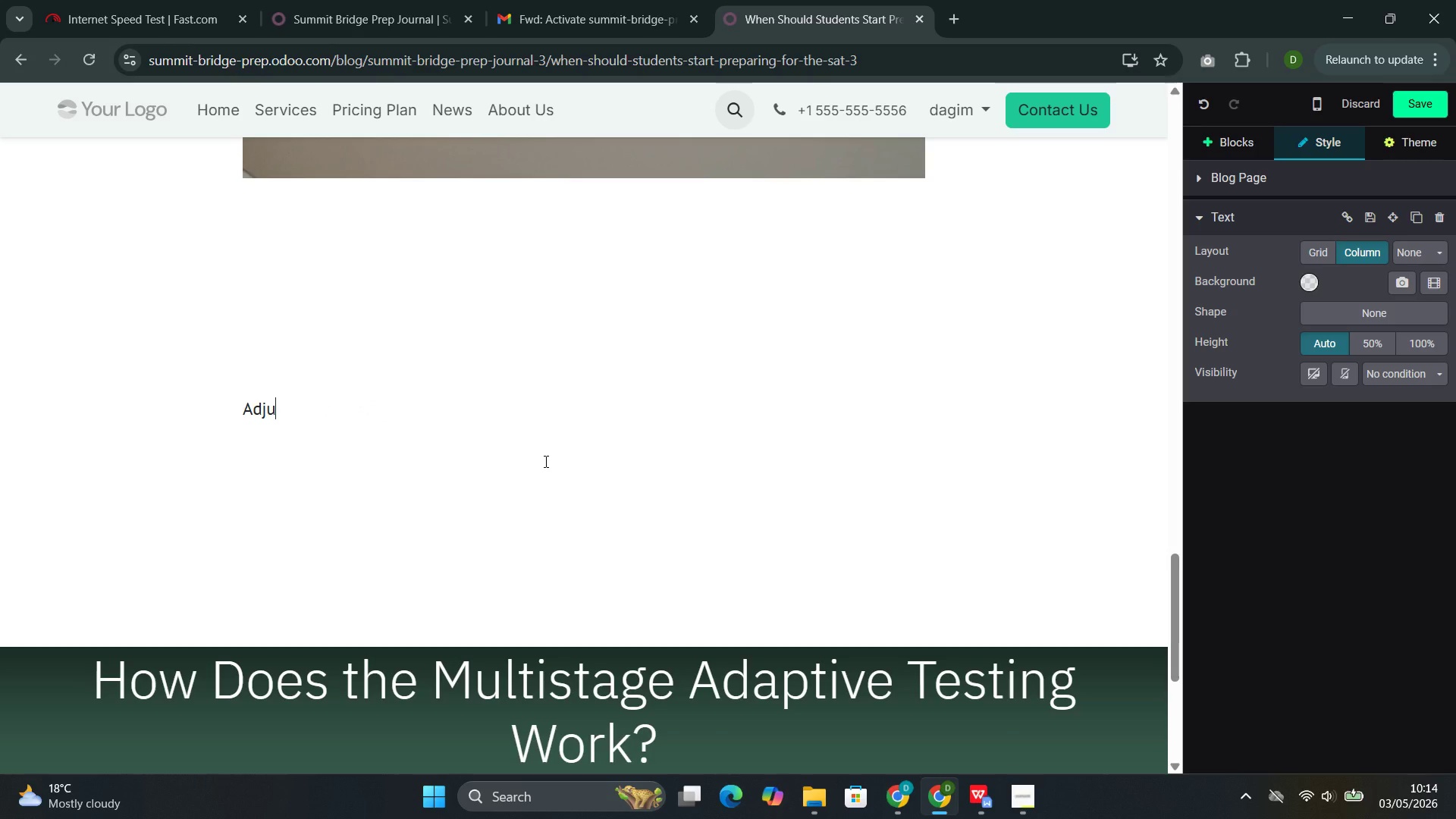 
wait(7.3)
 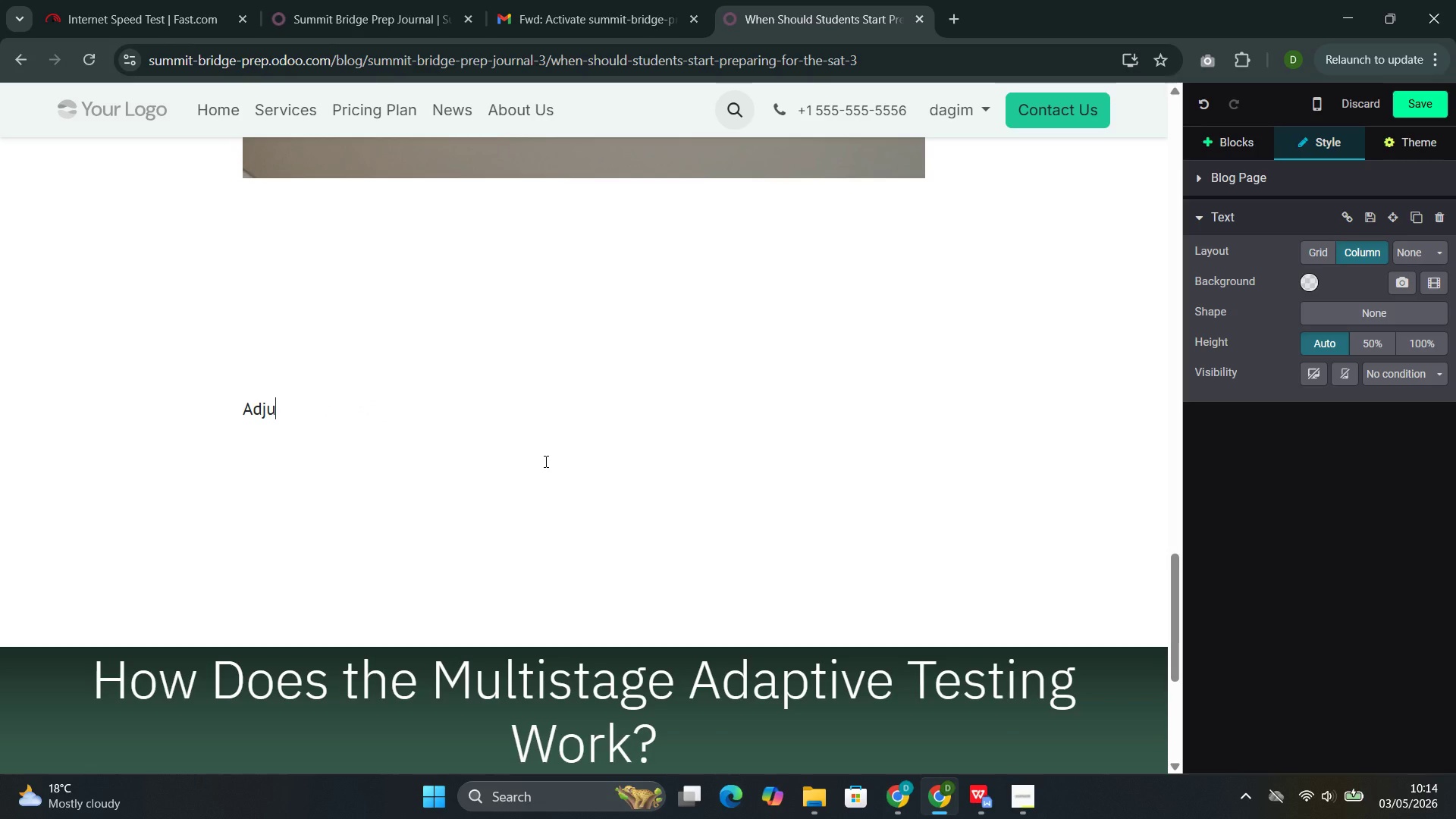 
type(sting r)
key(Backspace)
type(the R)
key(Backspace)
type(Timeline fr)
key(Backspace)
type(or Your Stu)
 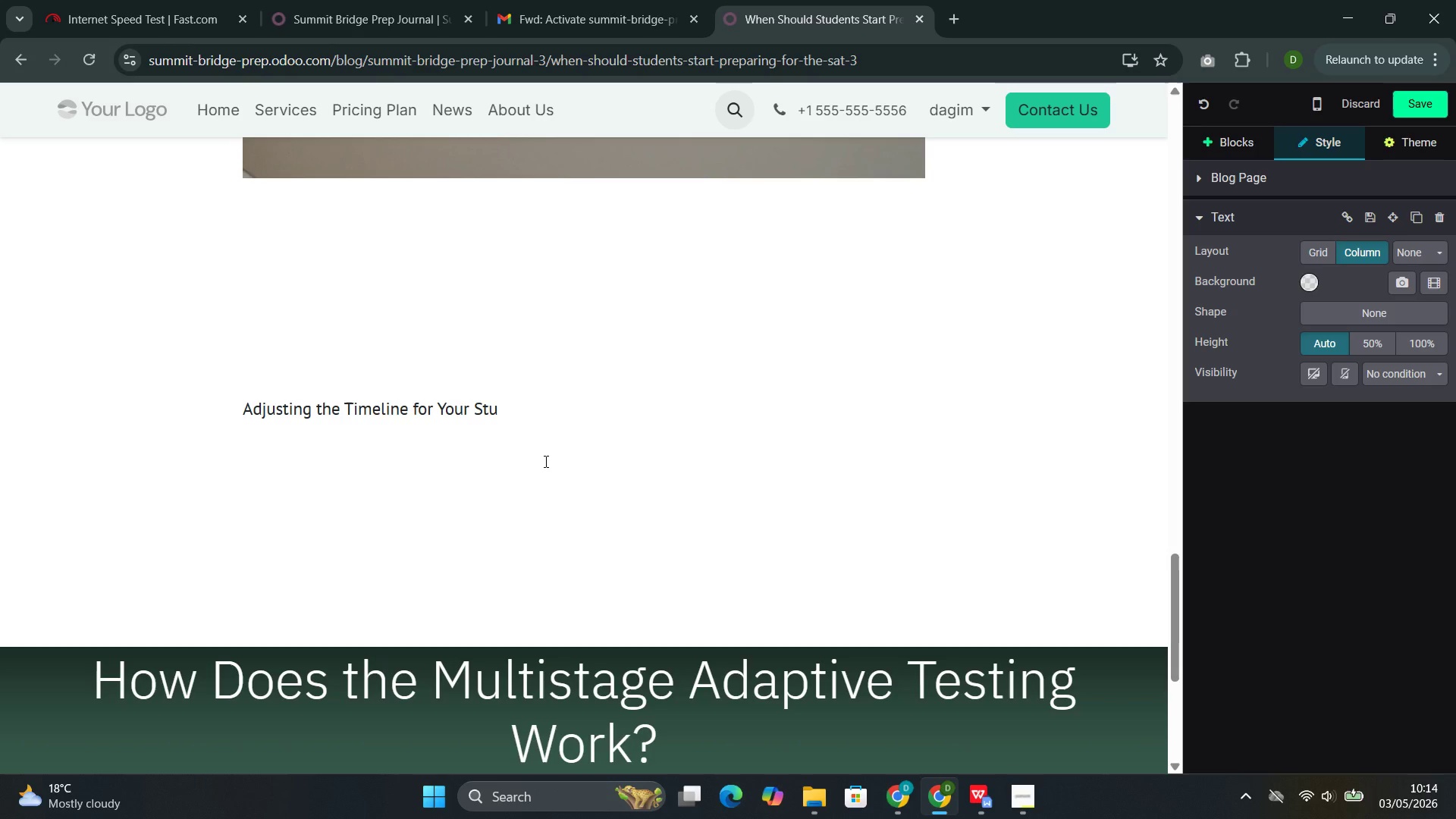 
type(dent)
 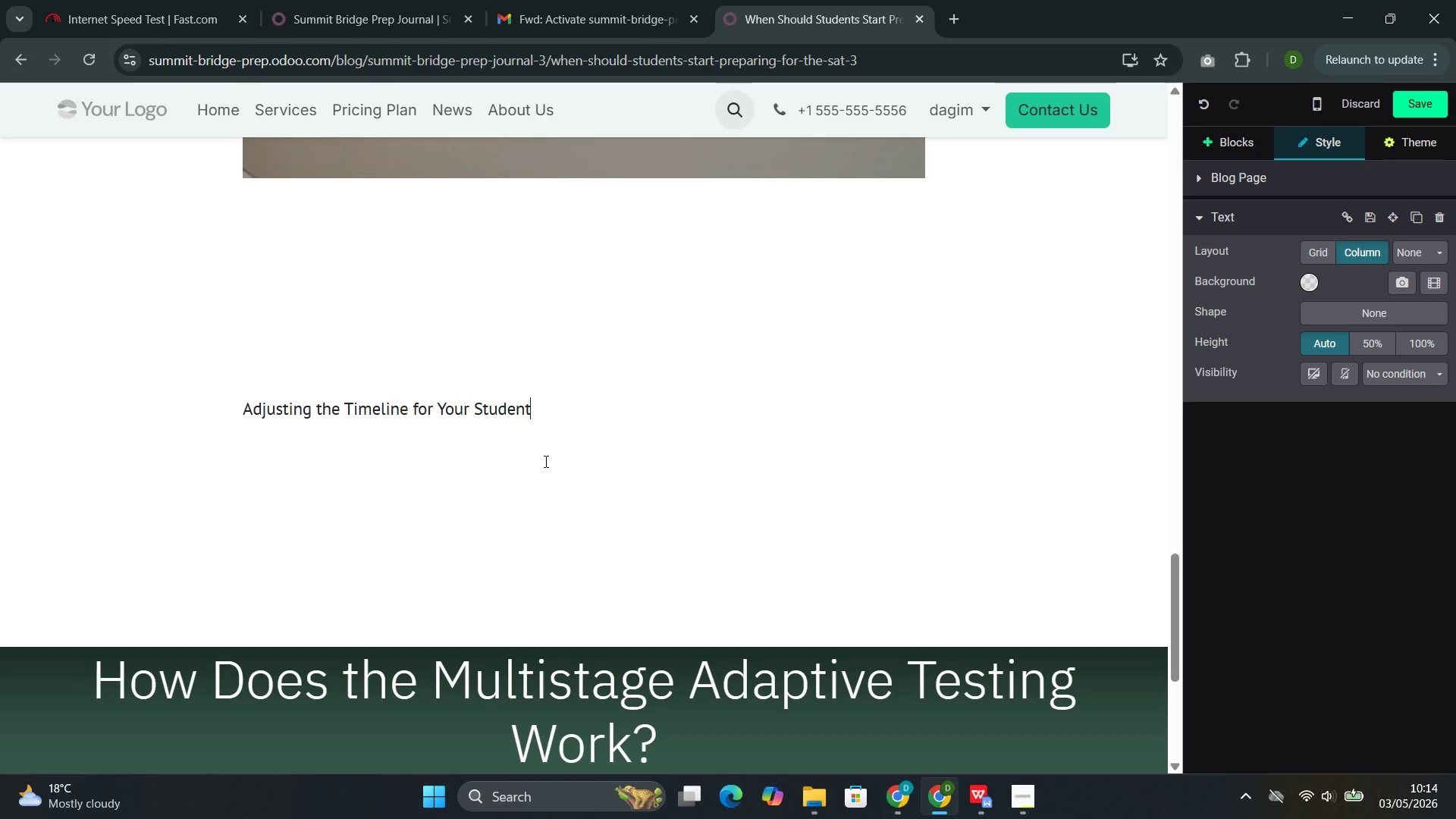 
key(Enter)
 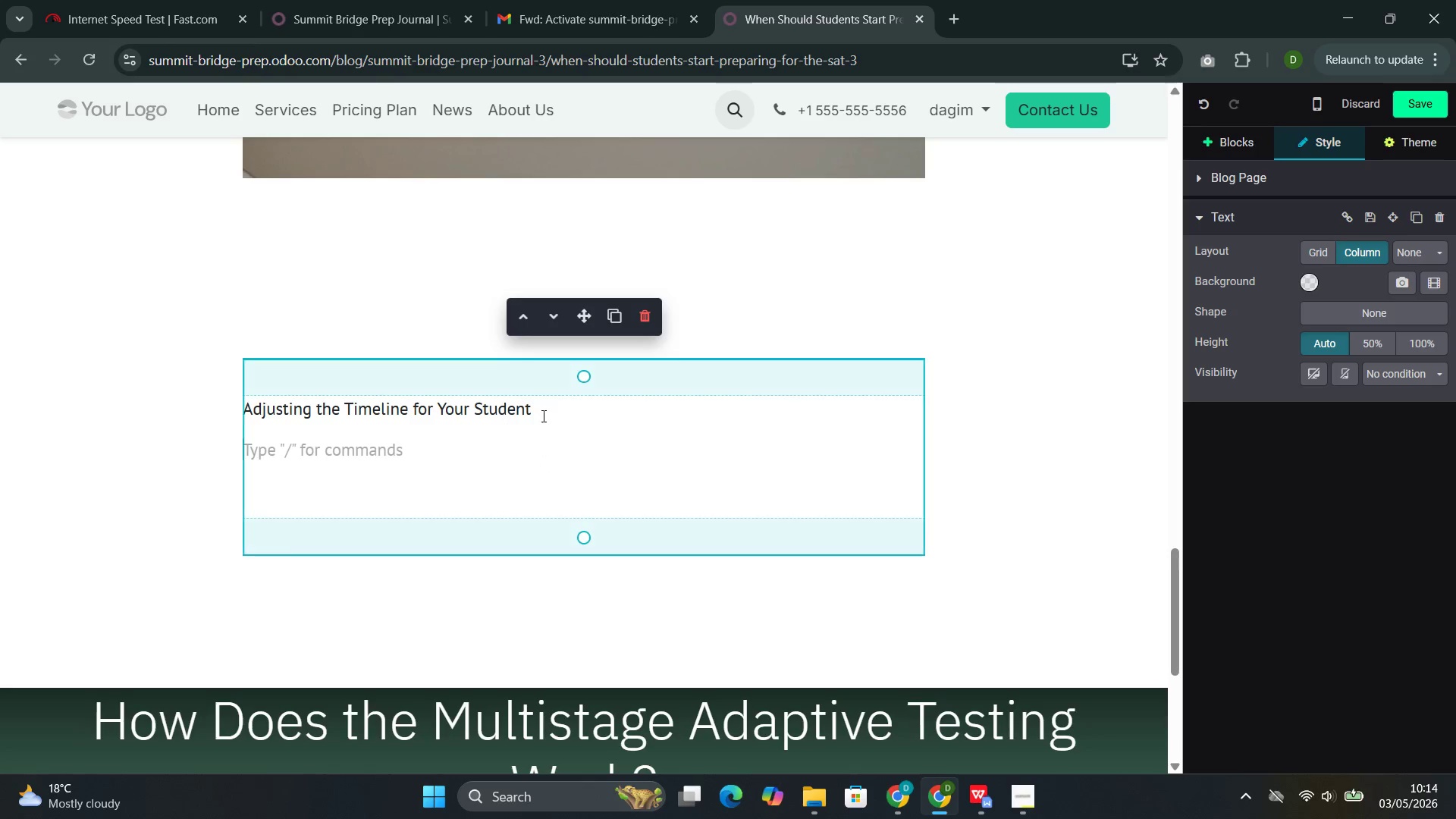 
left_click_drag(start_coordinate=[542, 413], to_coordinate=[247, 404])
 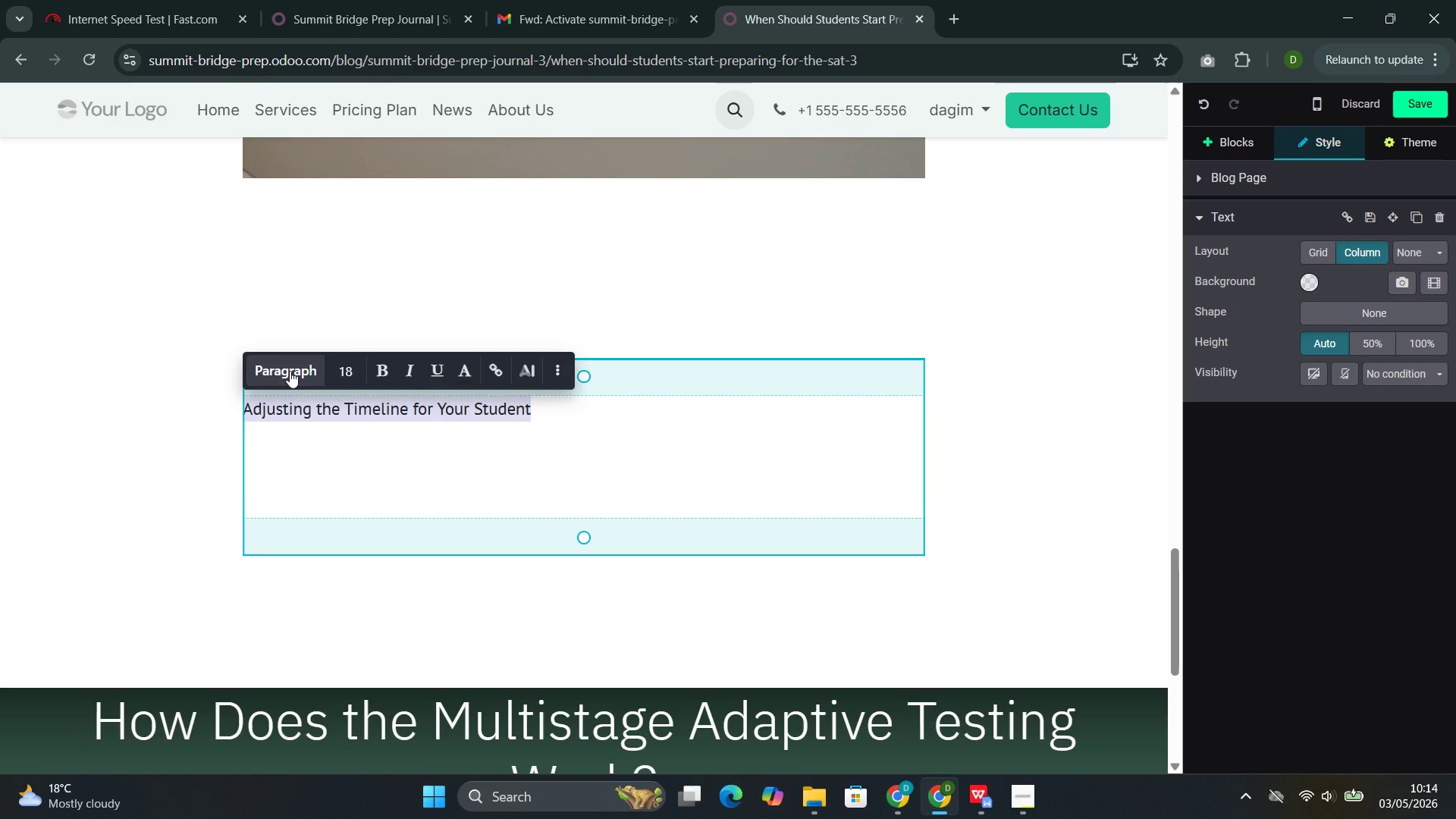 
left_click([291, 371])
 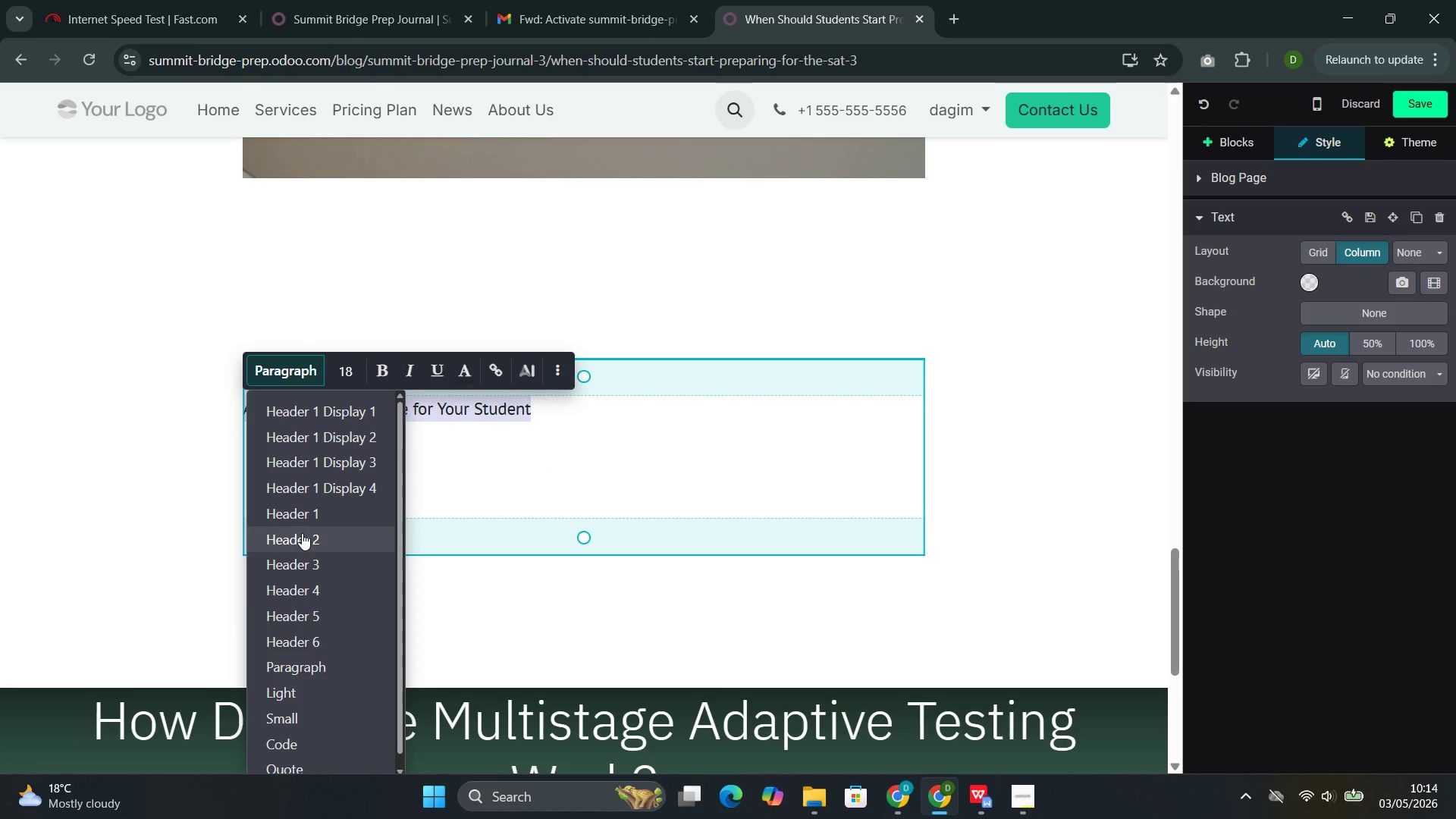 
left_click([301, 535])
 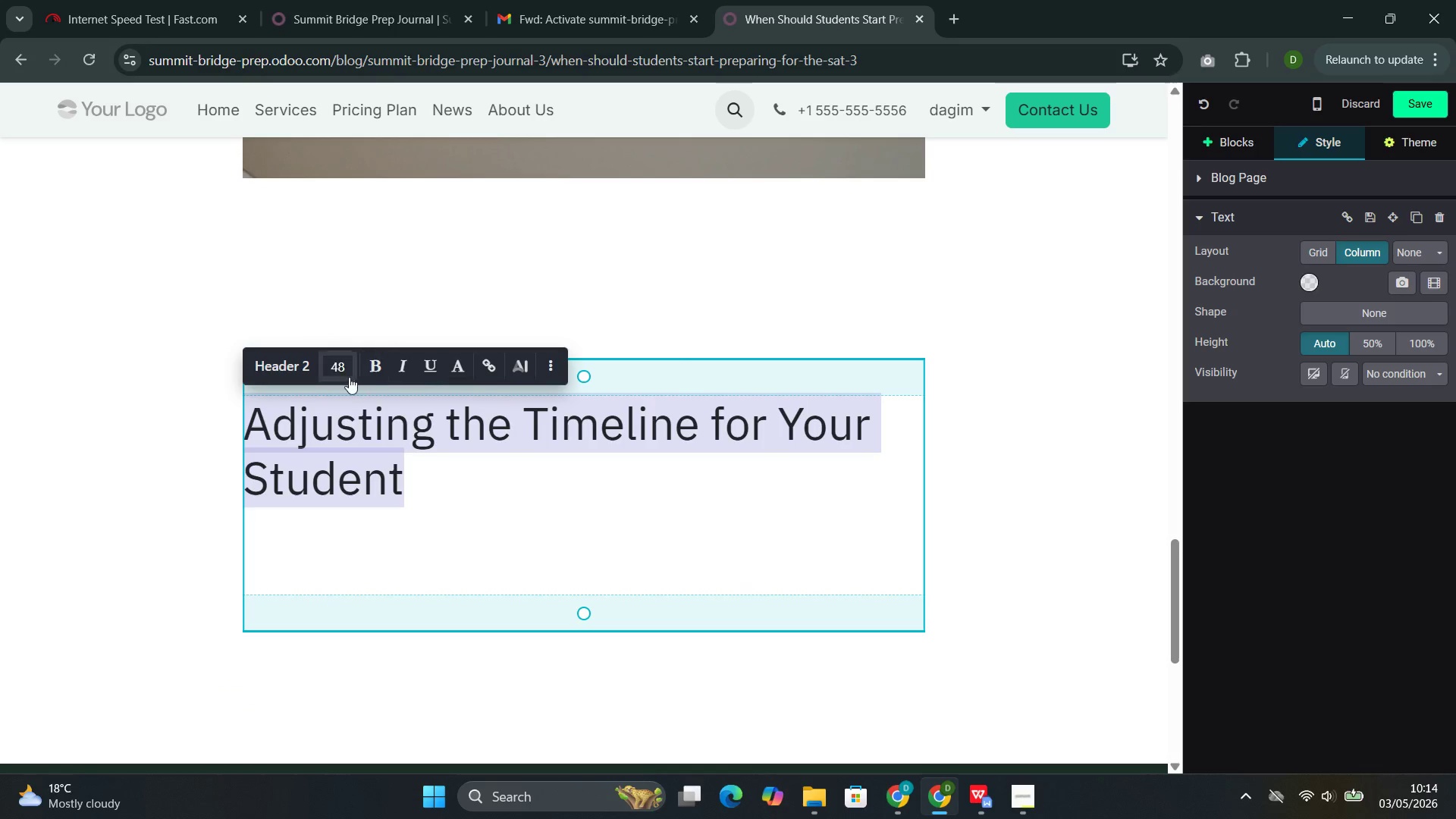 
left_click([345, 372])
 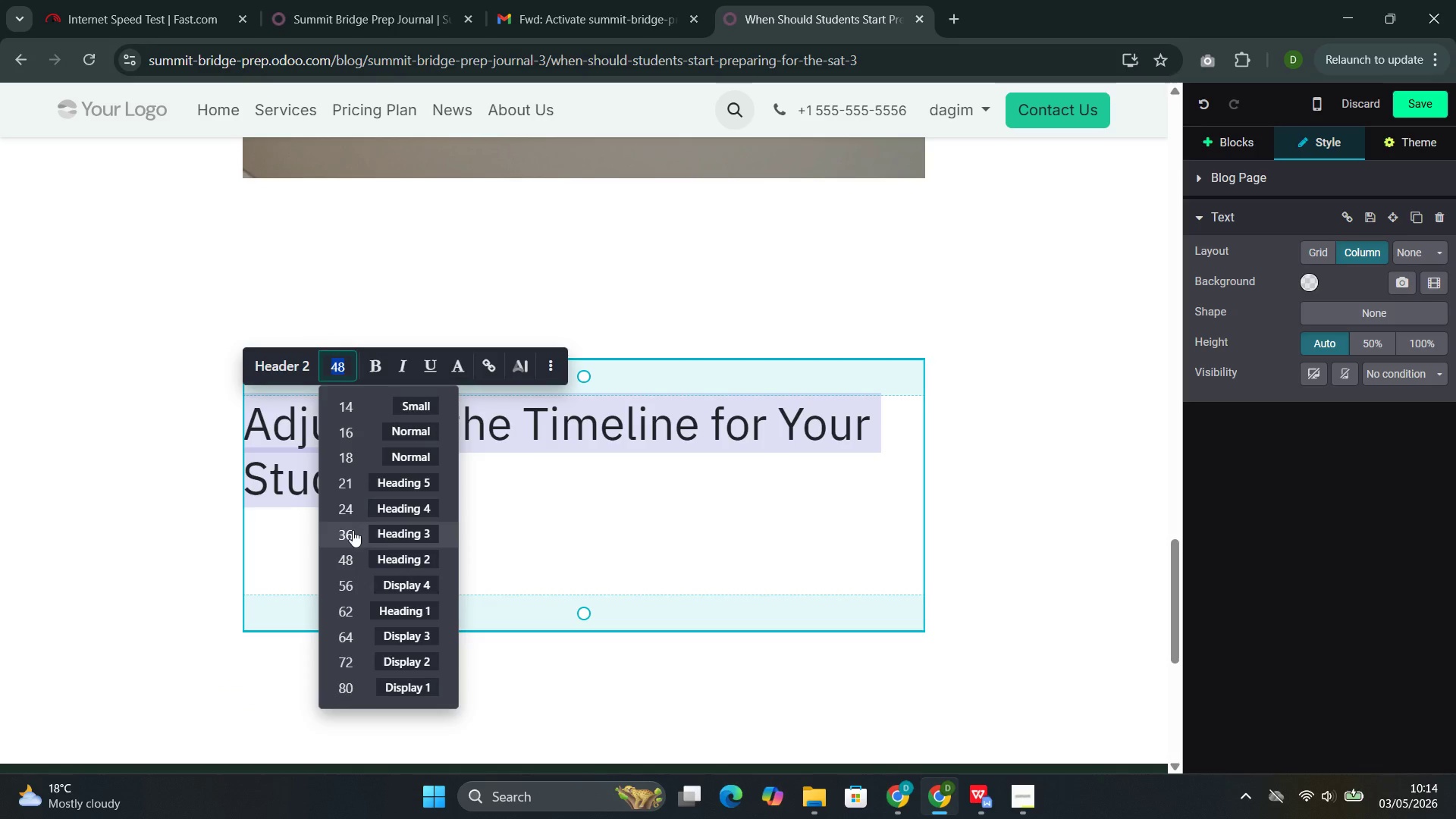 
left_click([352, 530])
 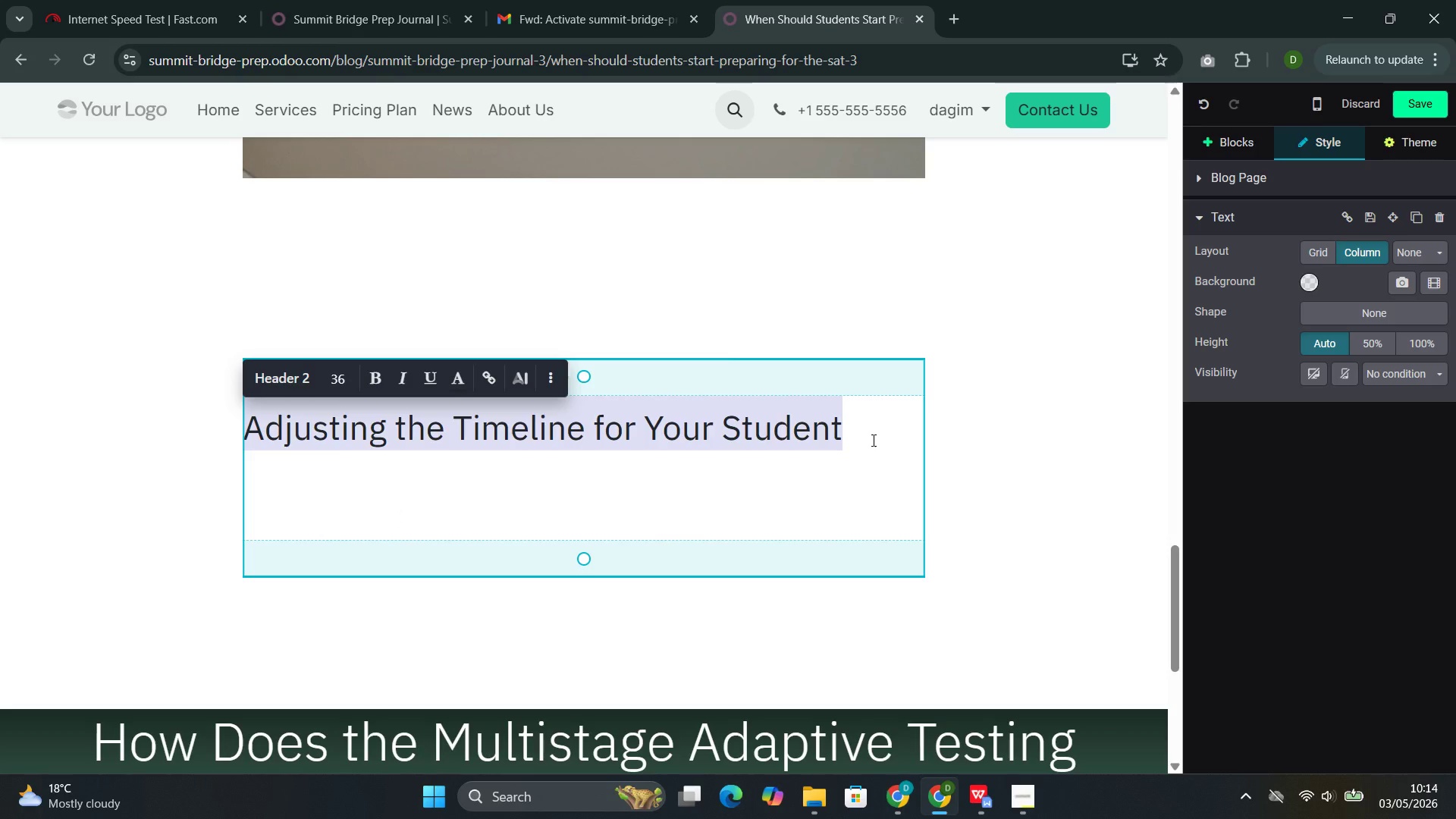 
left_click([867, 441])
 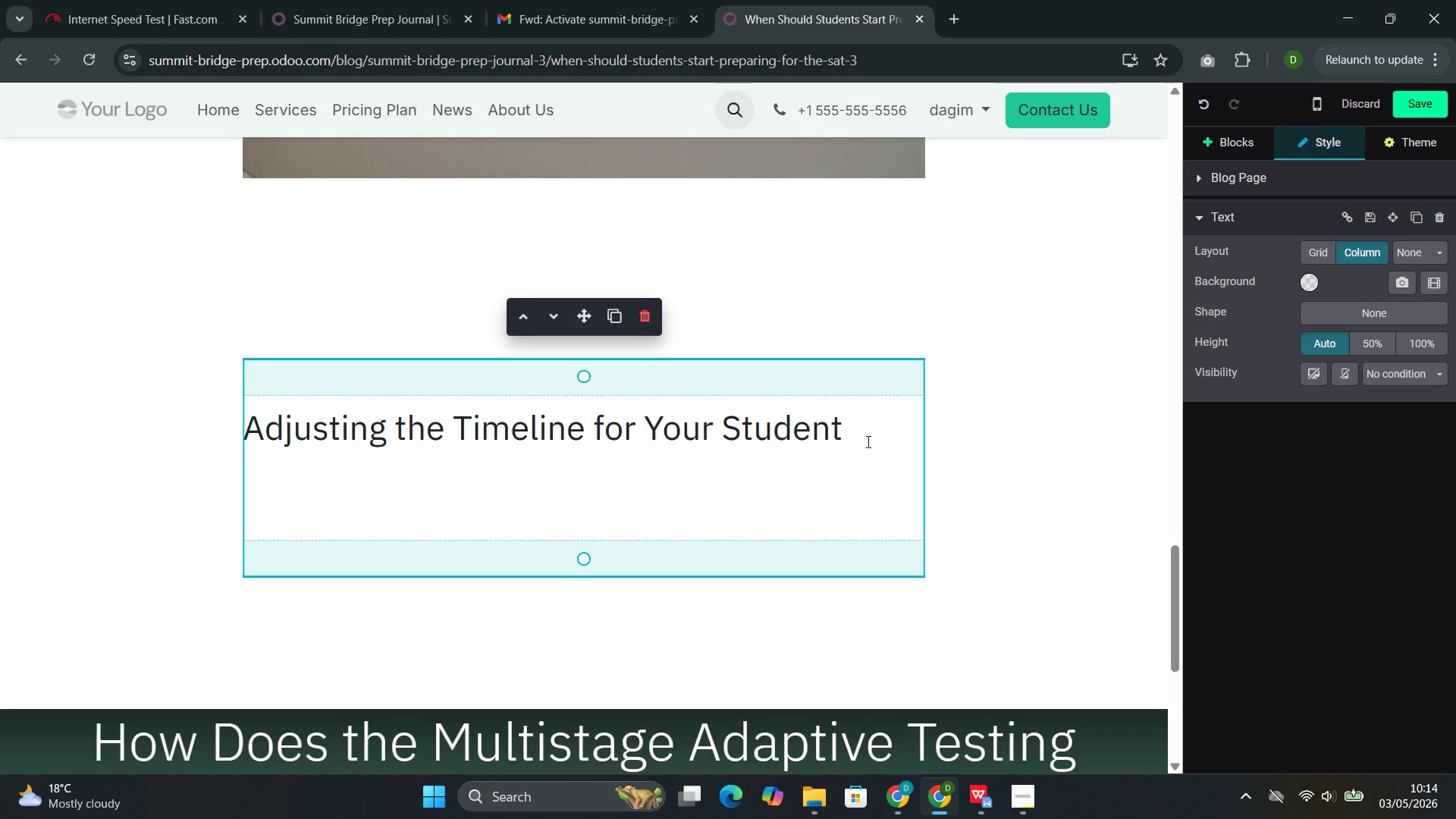 
key(Enter)
 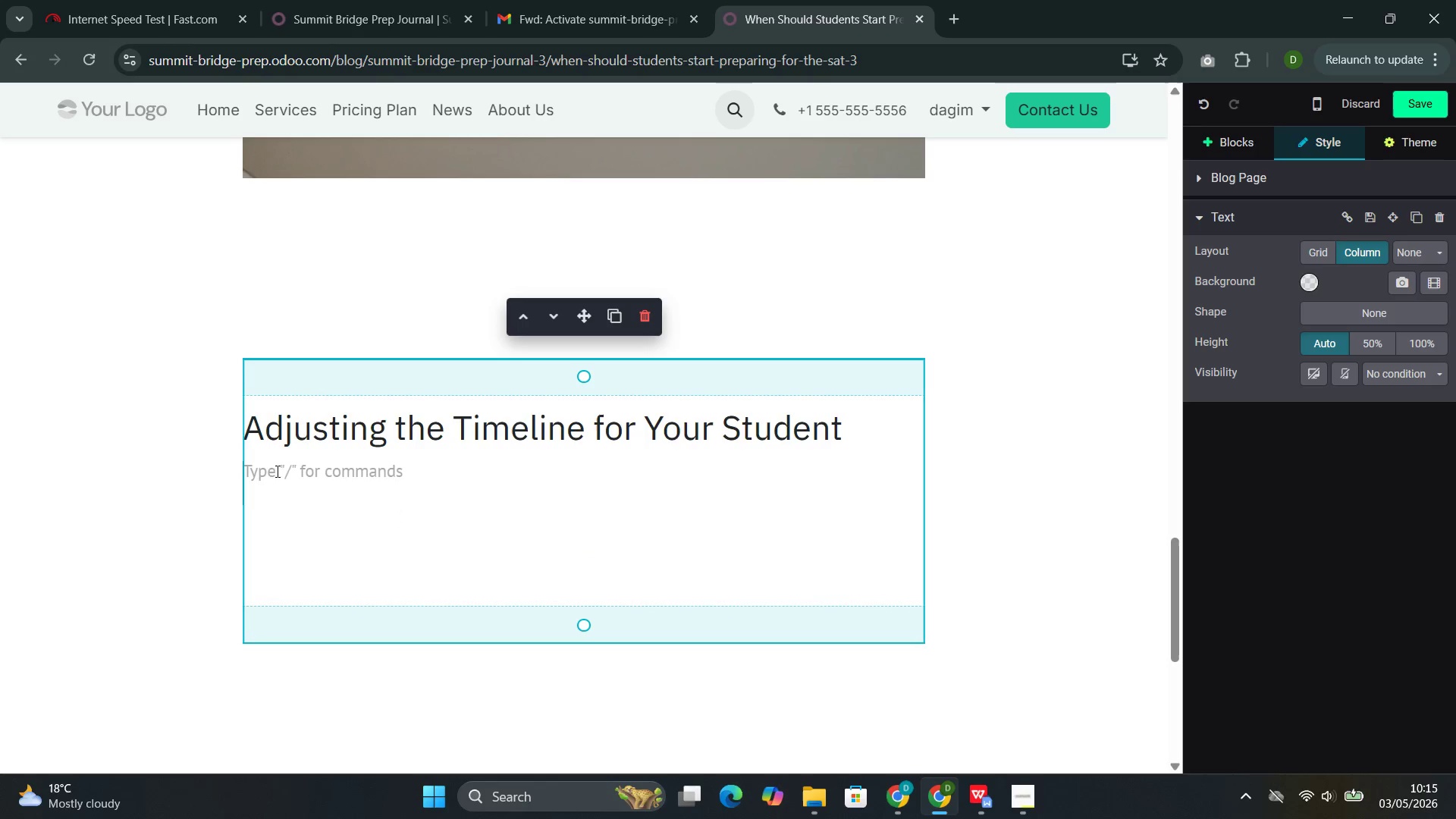 
double_click([262, 472])
 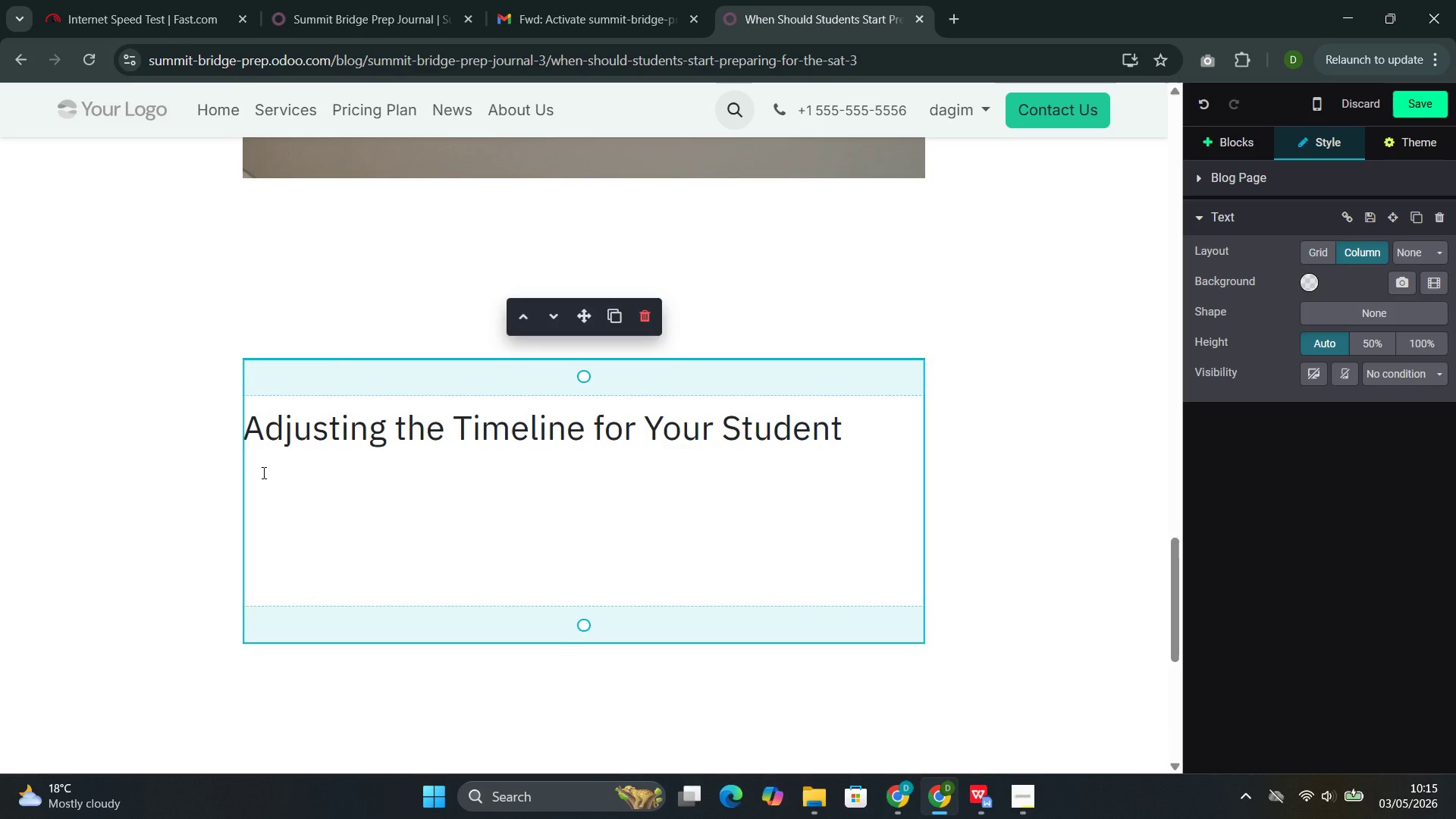 
key(S)
 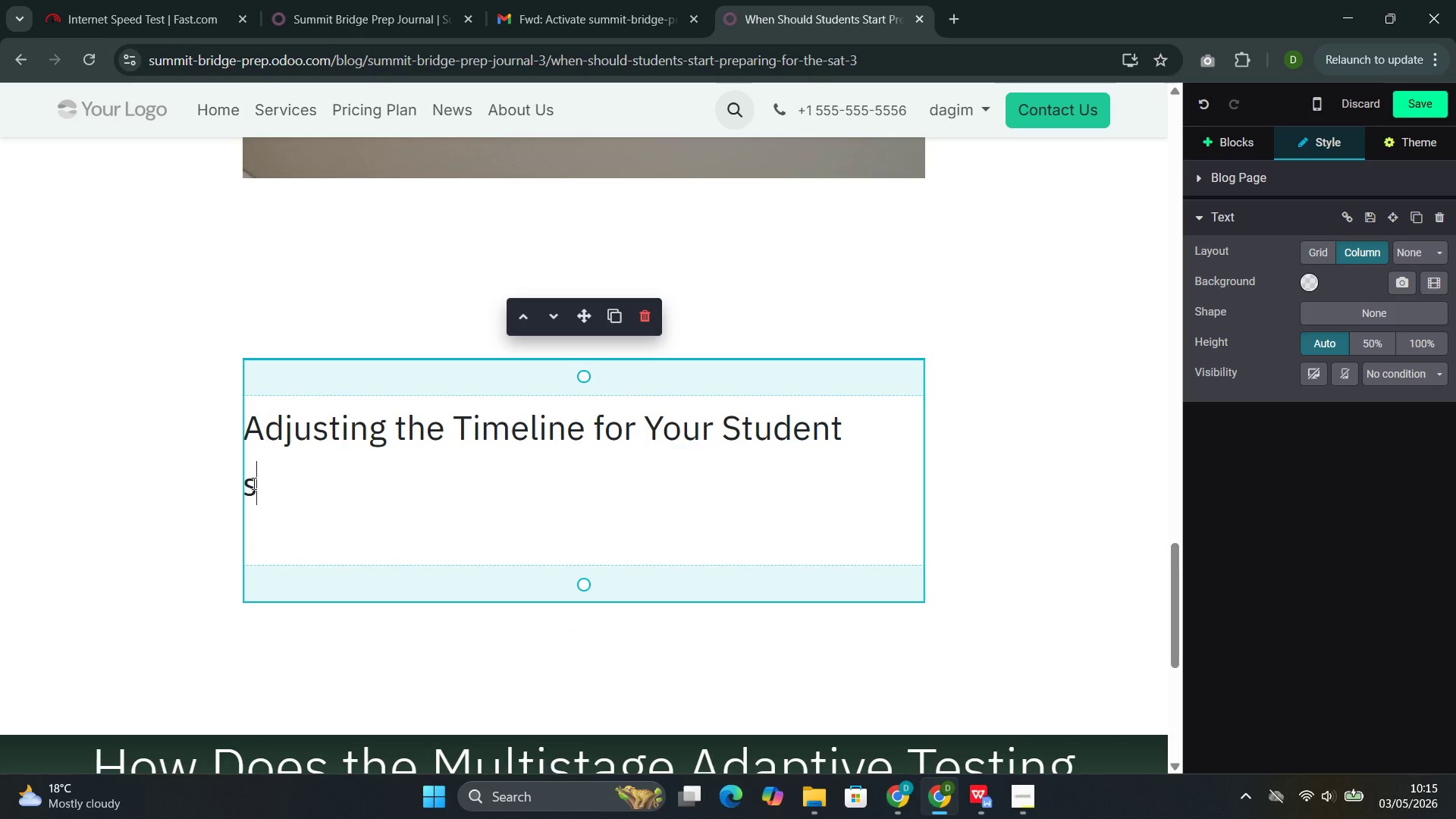 
double_click([253, 483])
 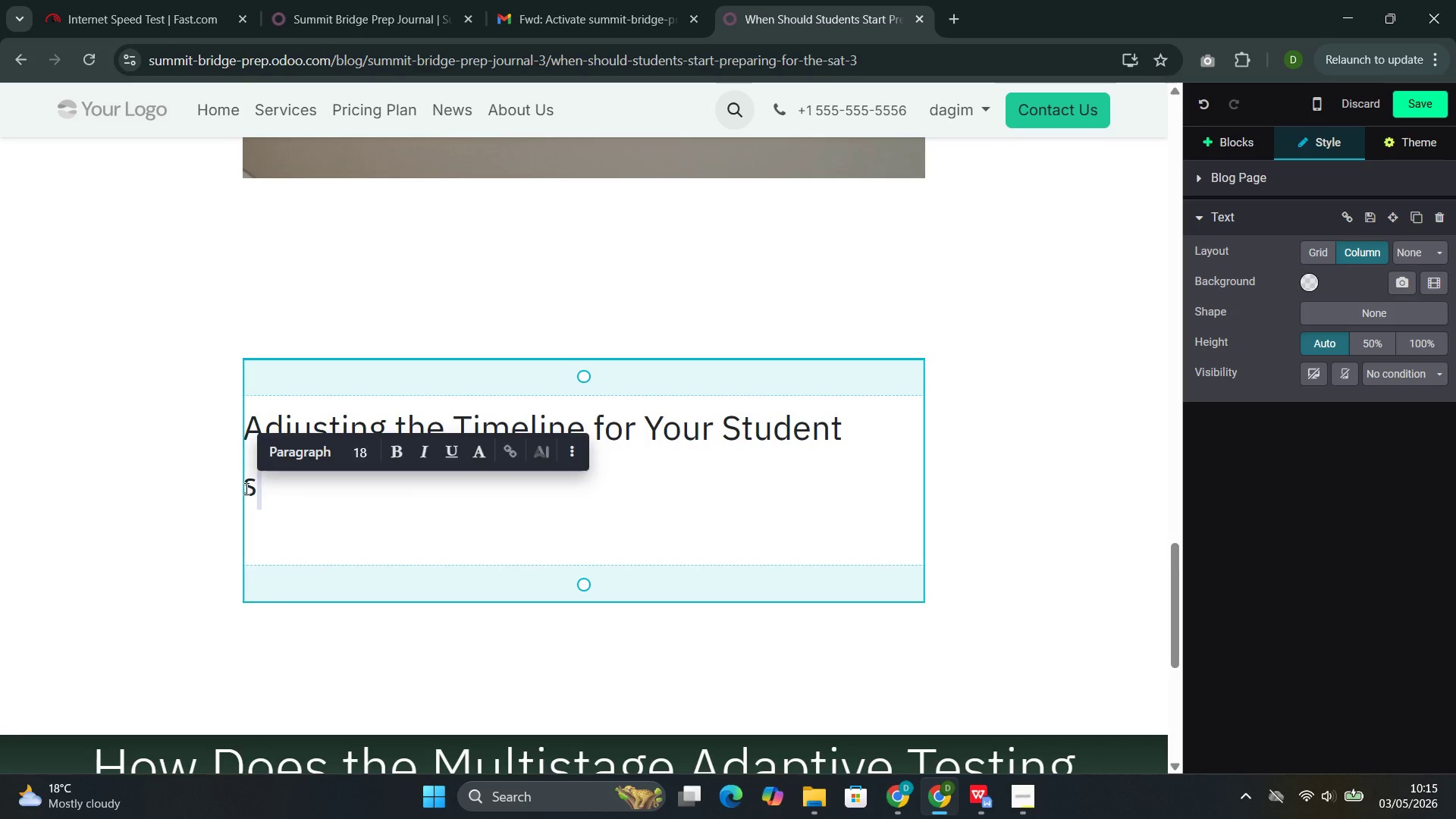 
double_click([245, 488])
 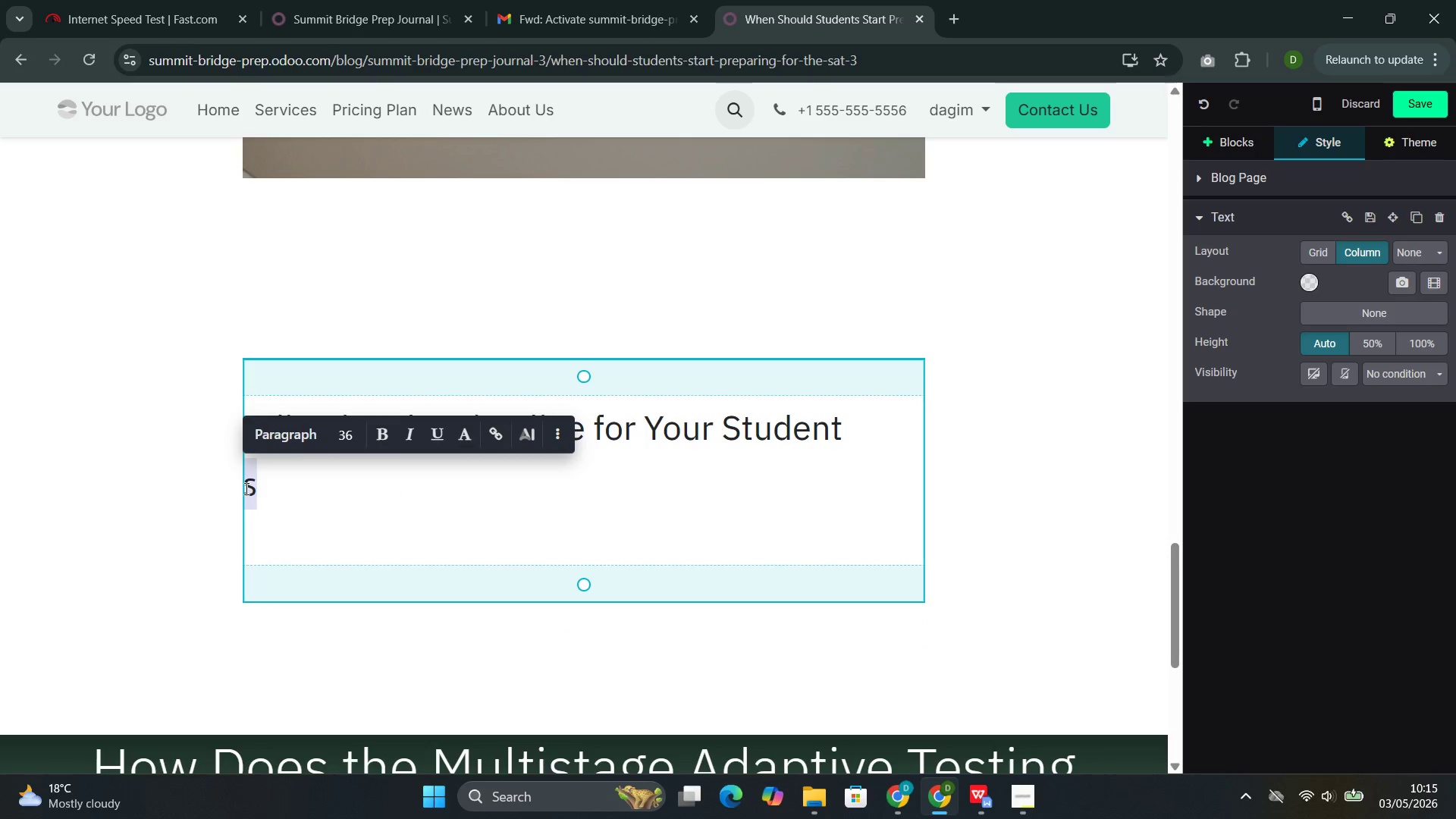 
triple_click([245, 488])
 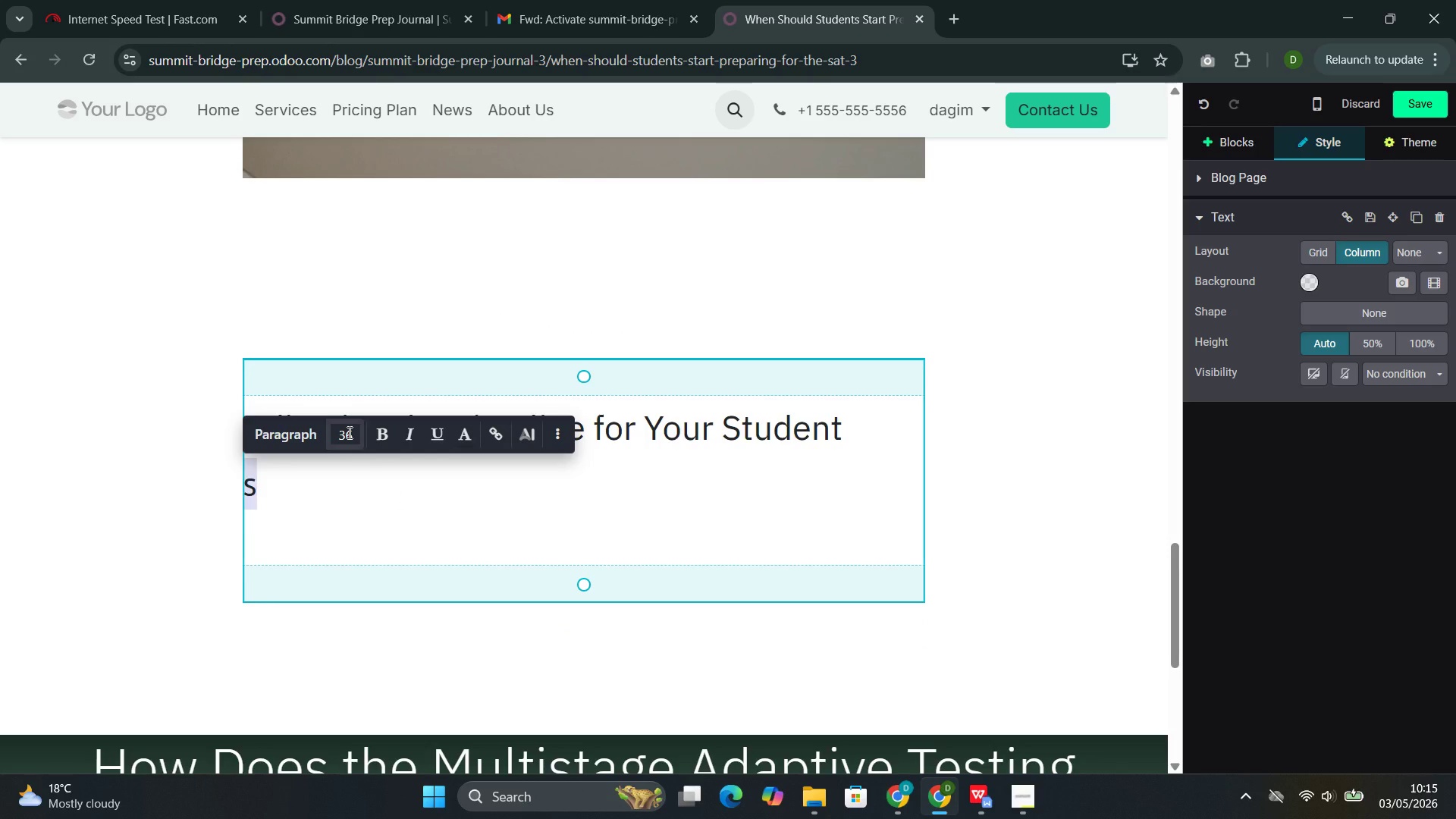 
left_click([348, 431])
 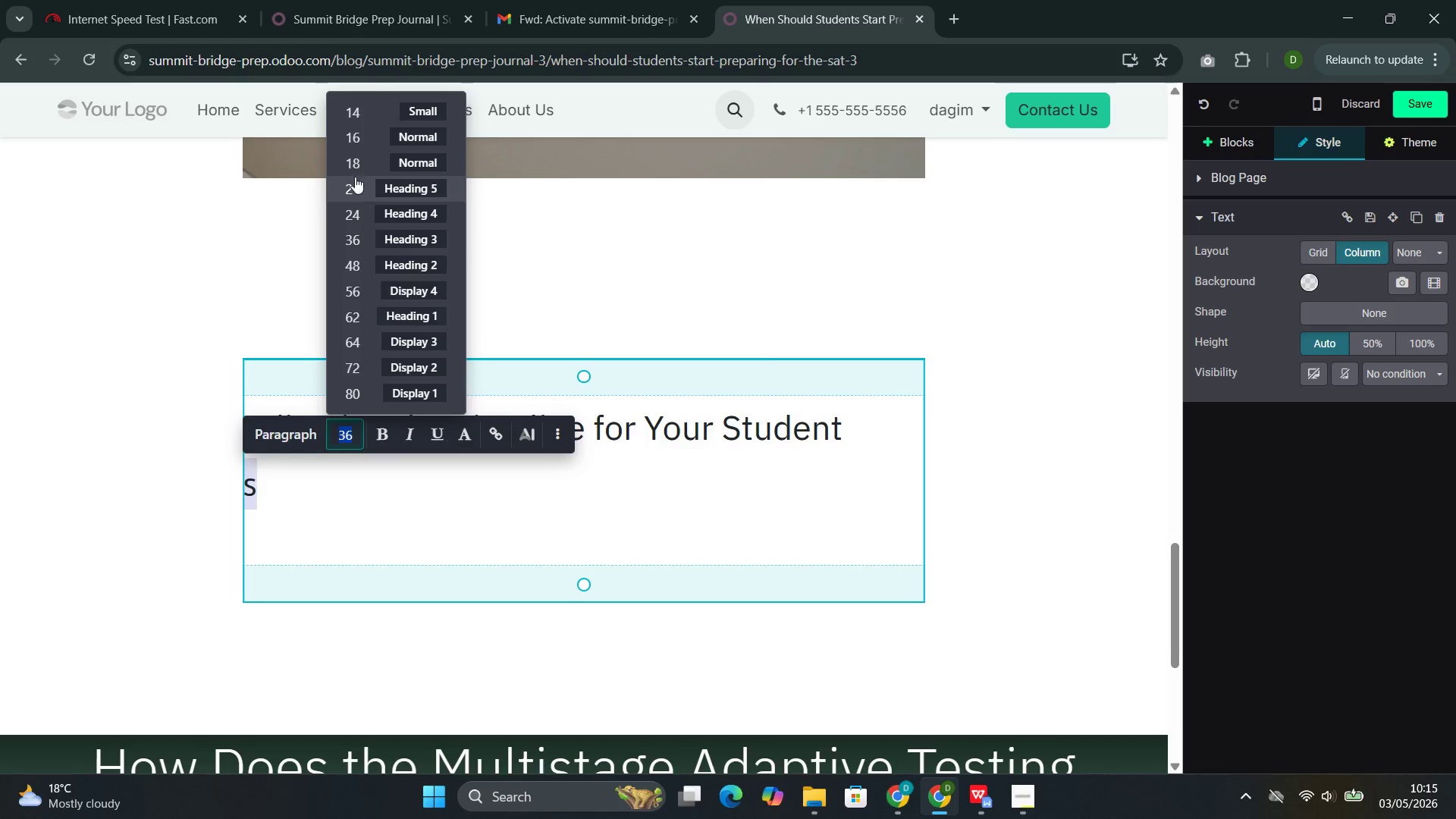 
left_click([354, 165])
 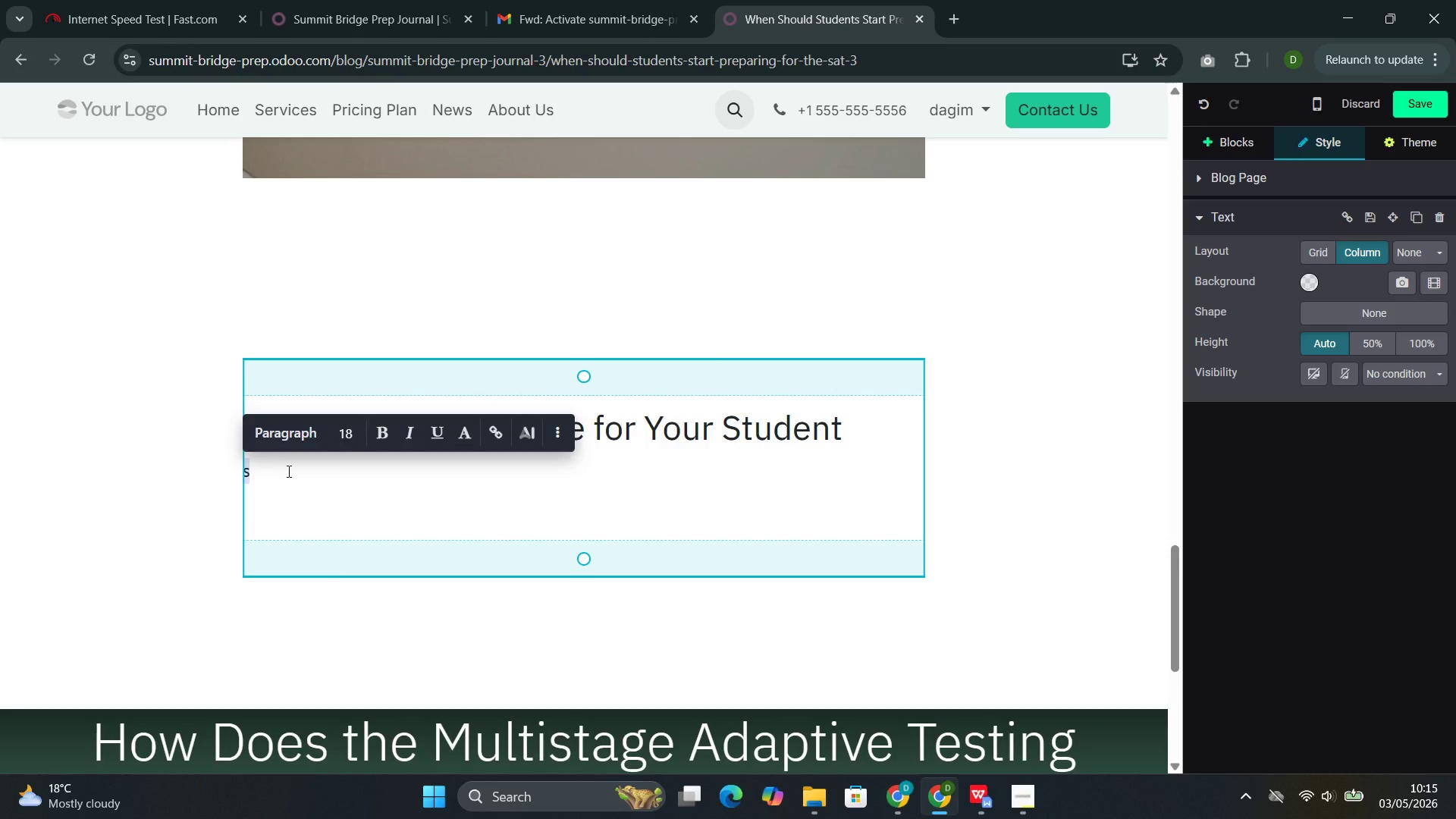 
left_click([288, 471])
 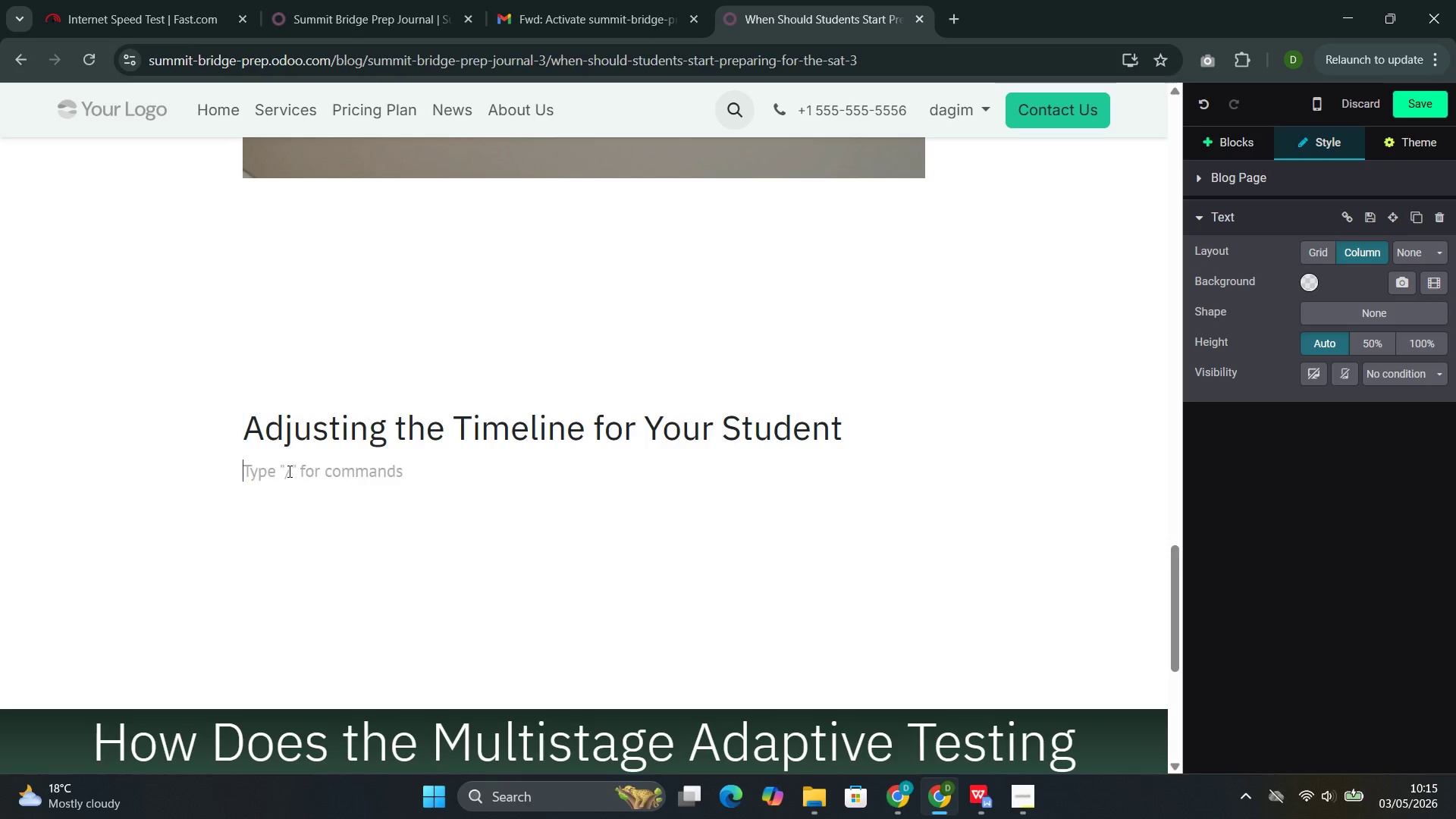 
key(Backspace)
type(Every student is different. Some may benefit from )
 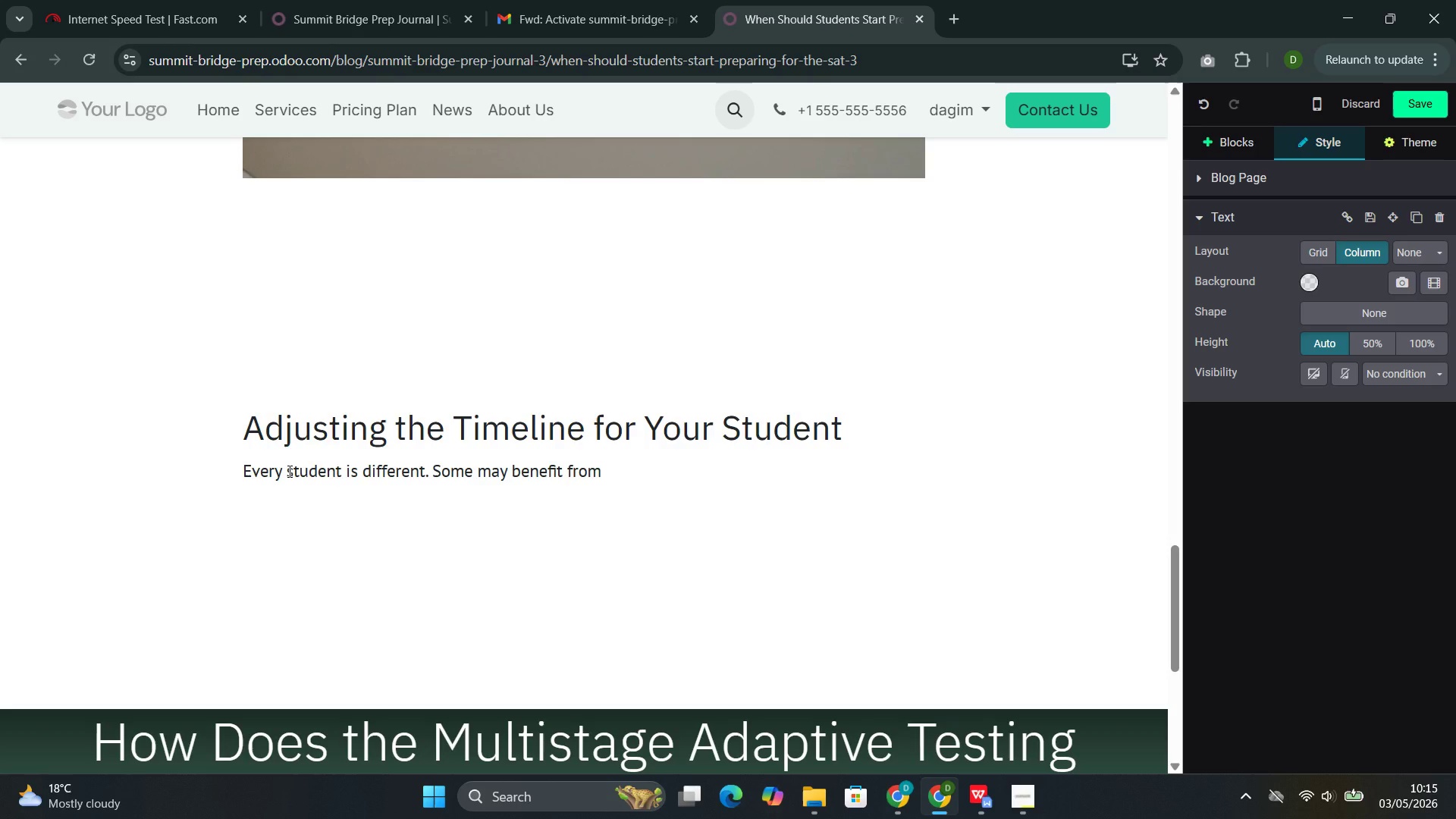 
wait(7.38)
 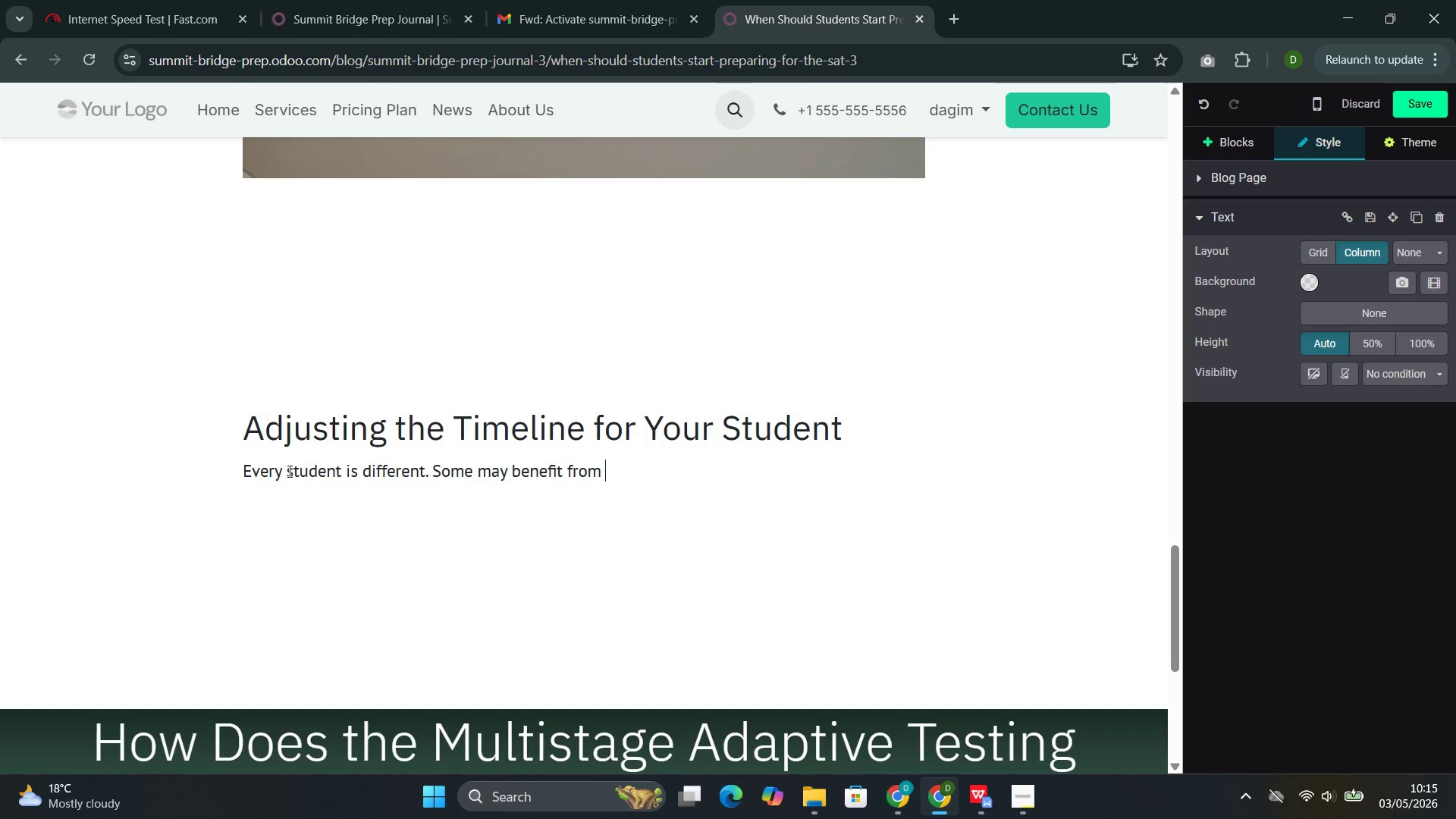 
type(starting preparation ea)
 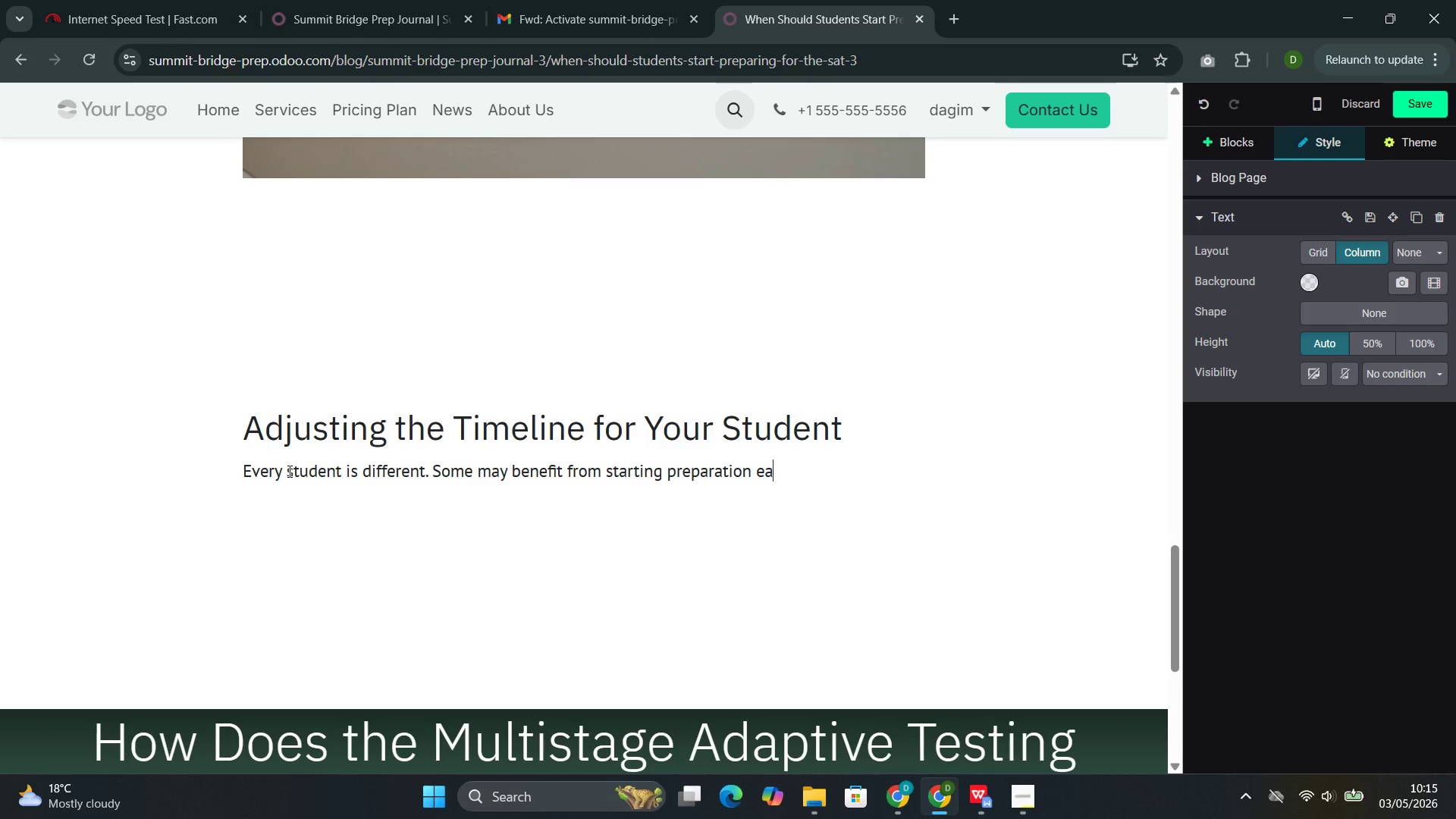 
type(rlier )
key(Backspace)
type(, particularly)
 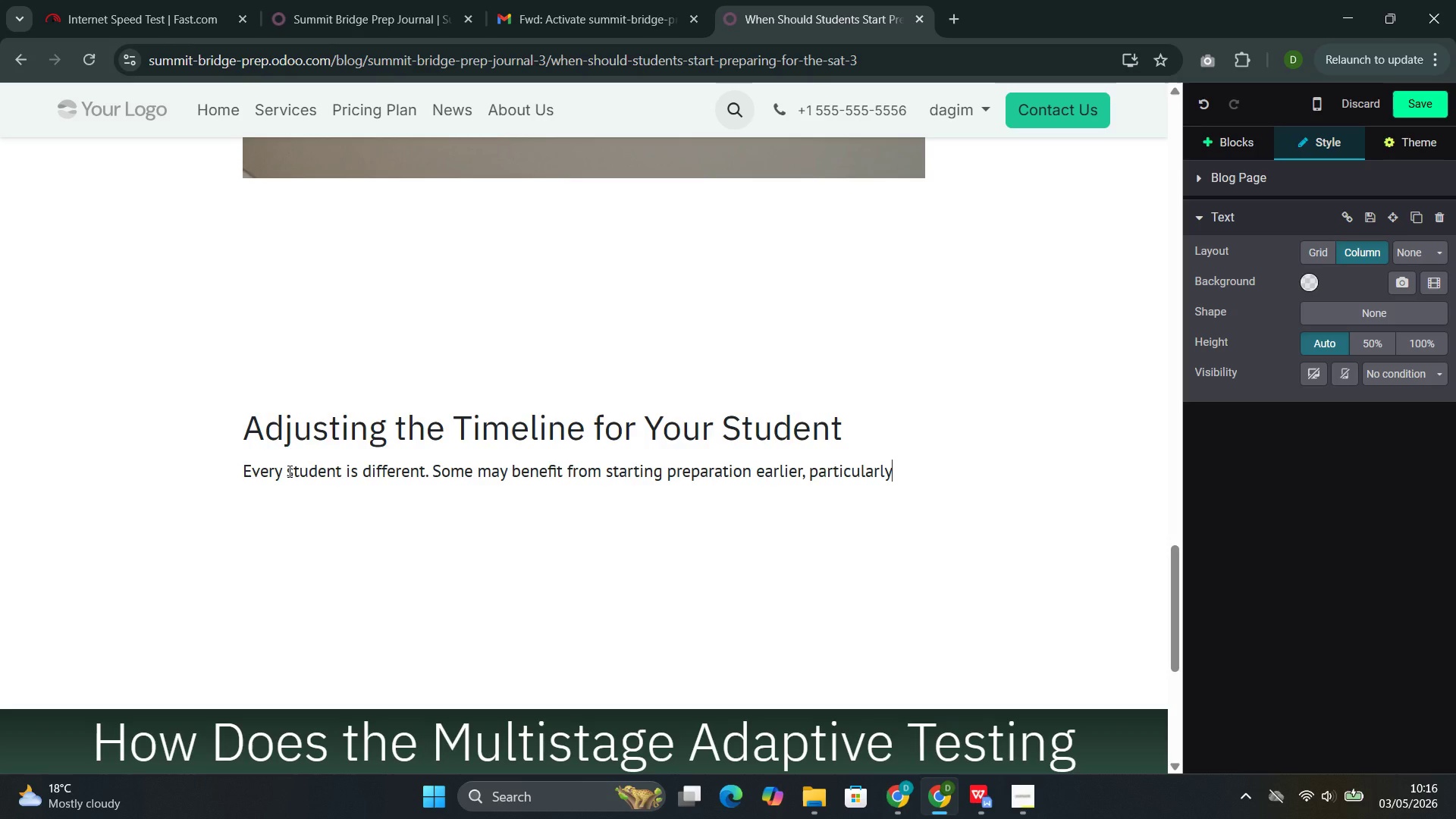 
wait(9.2)
 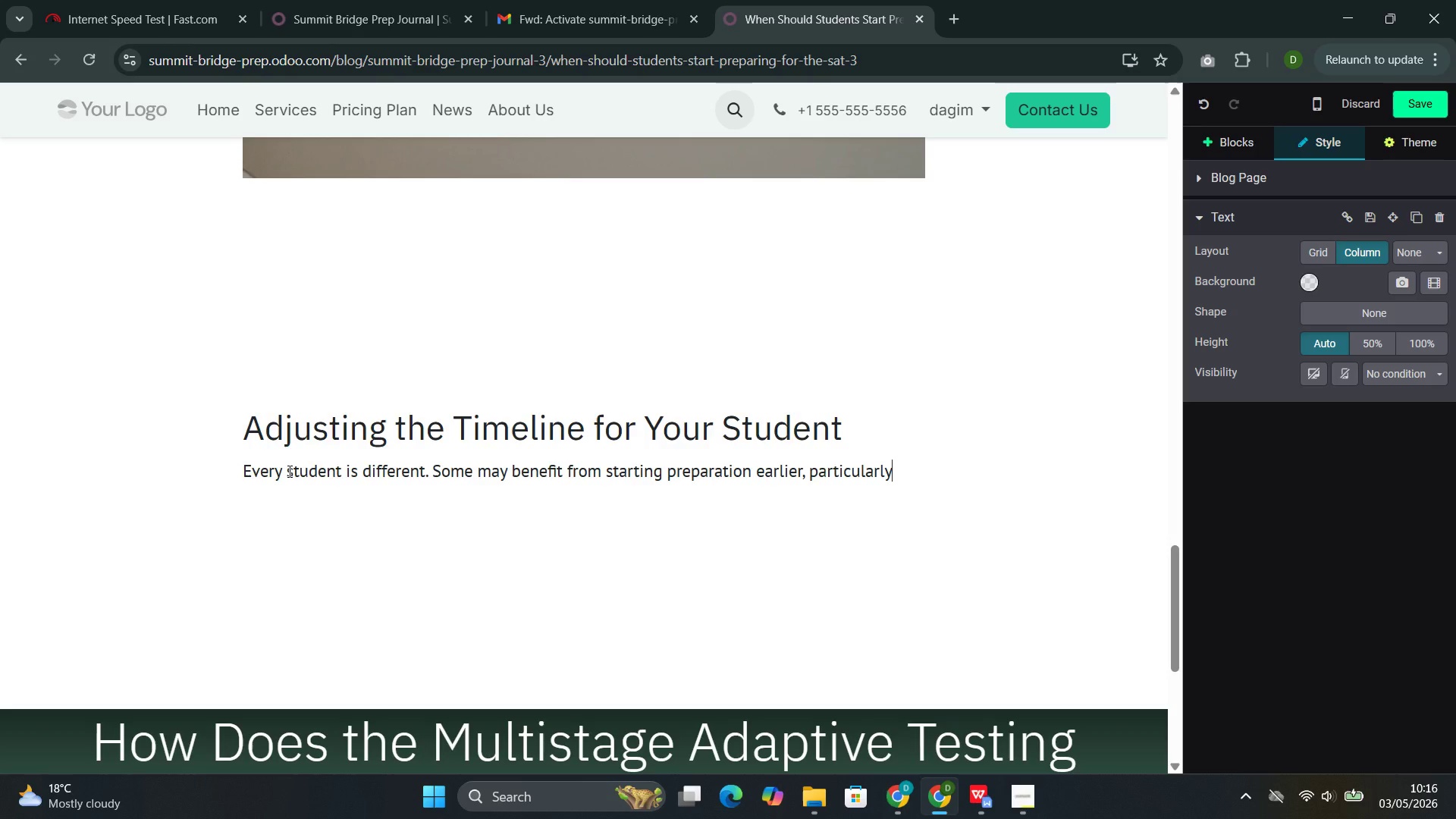 
type( if they struggle with stab)
key(Backspace)
type(ndardized testing ab)
key(Backspace)
type(nxie)
 